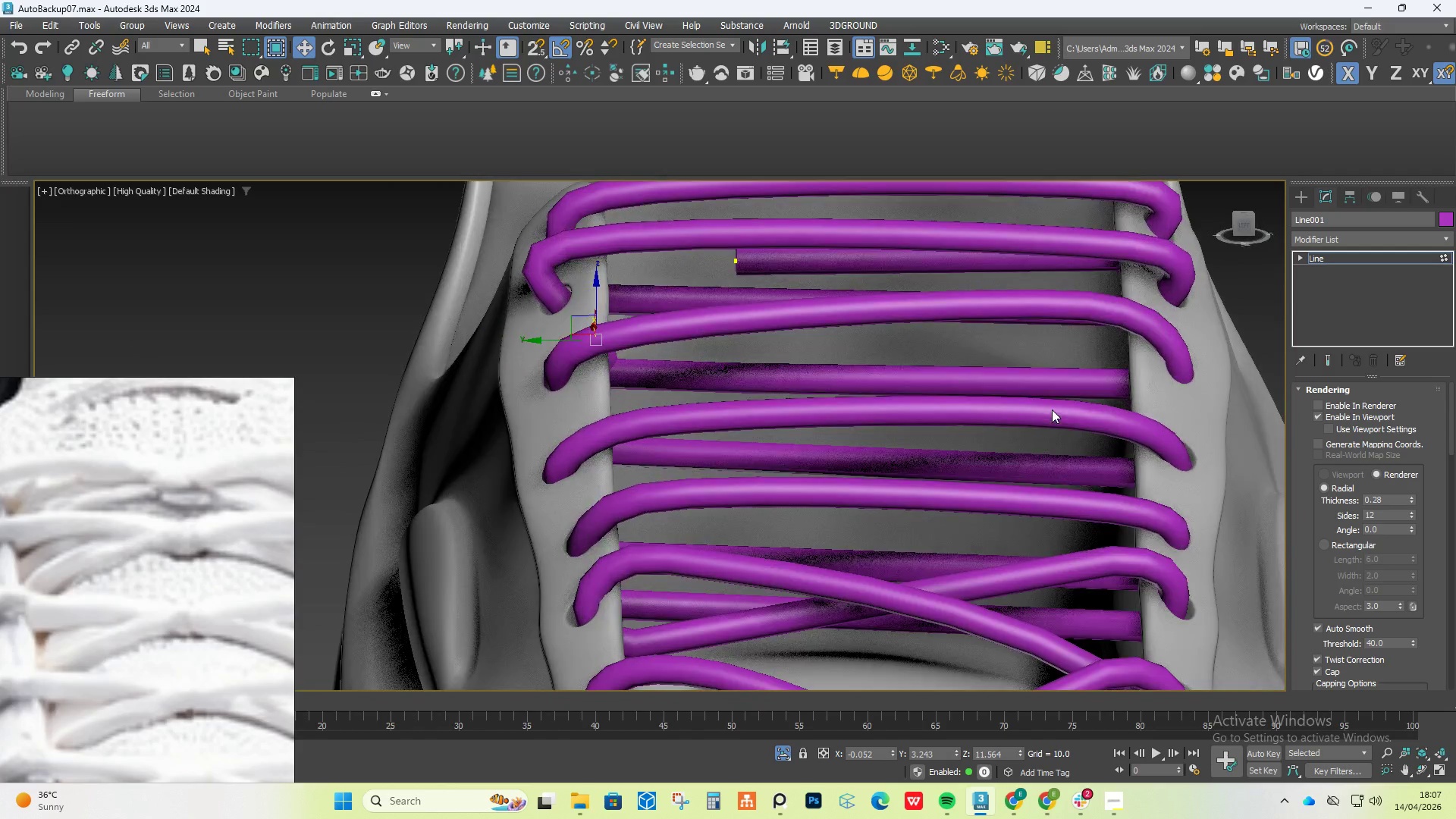 
scroll: coordinate [1052, 410], scroll_direction: up, amount: 1.0
 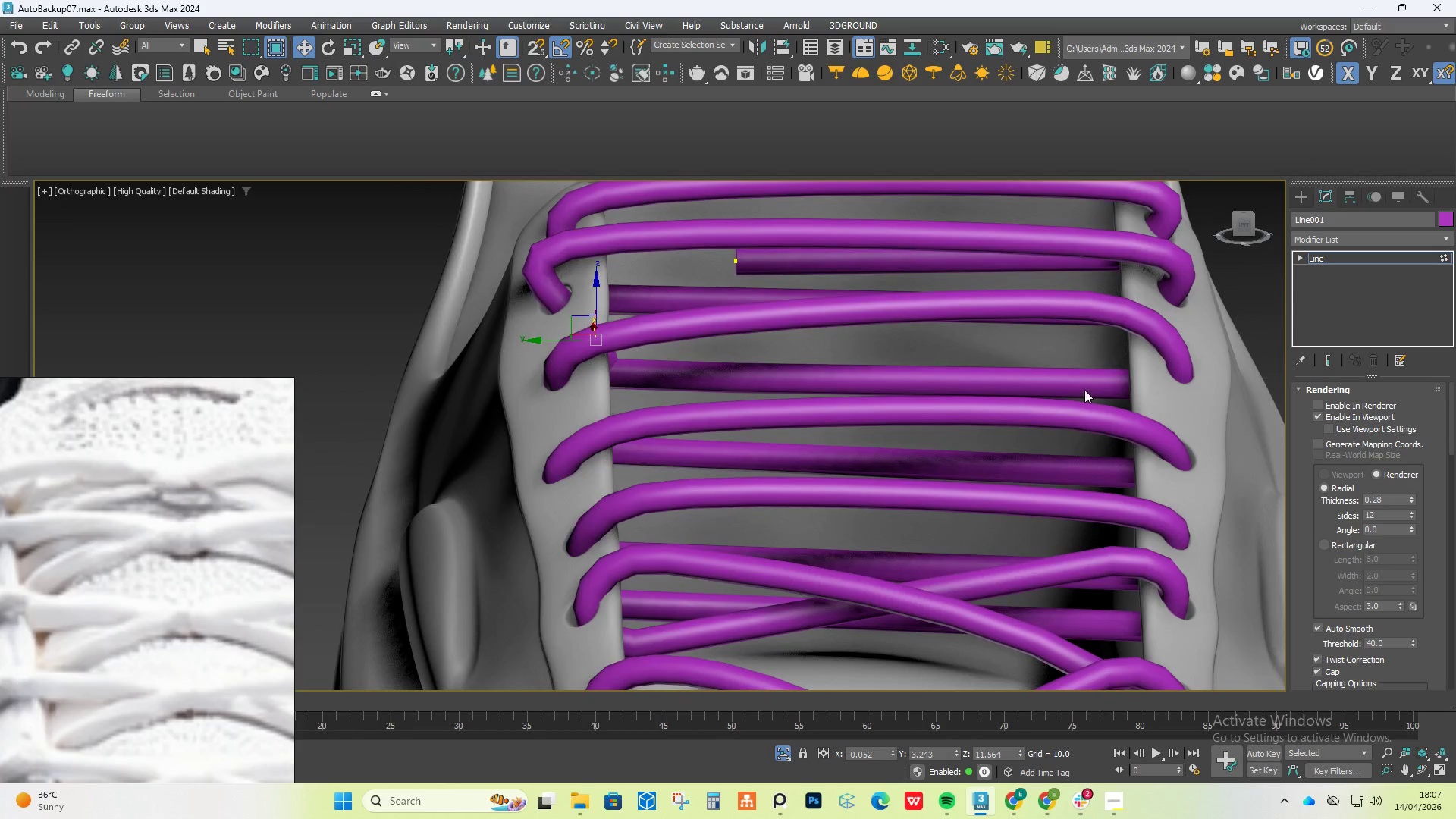 
scroll: coordinate [1053, 397], scroll_direction: down, amount: 3.0
 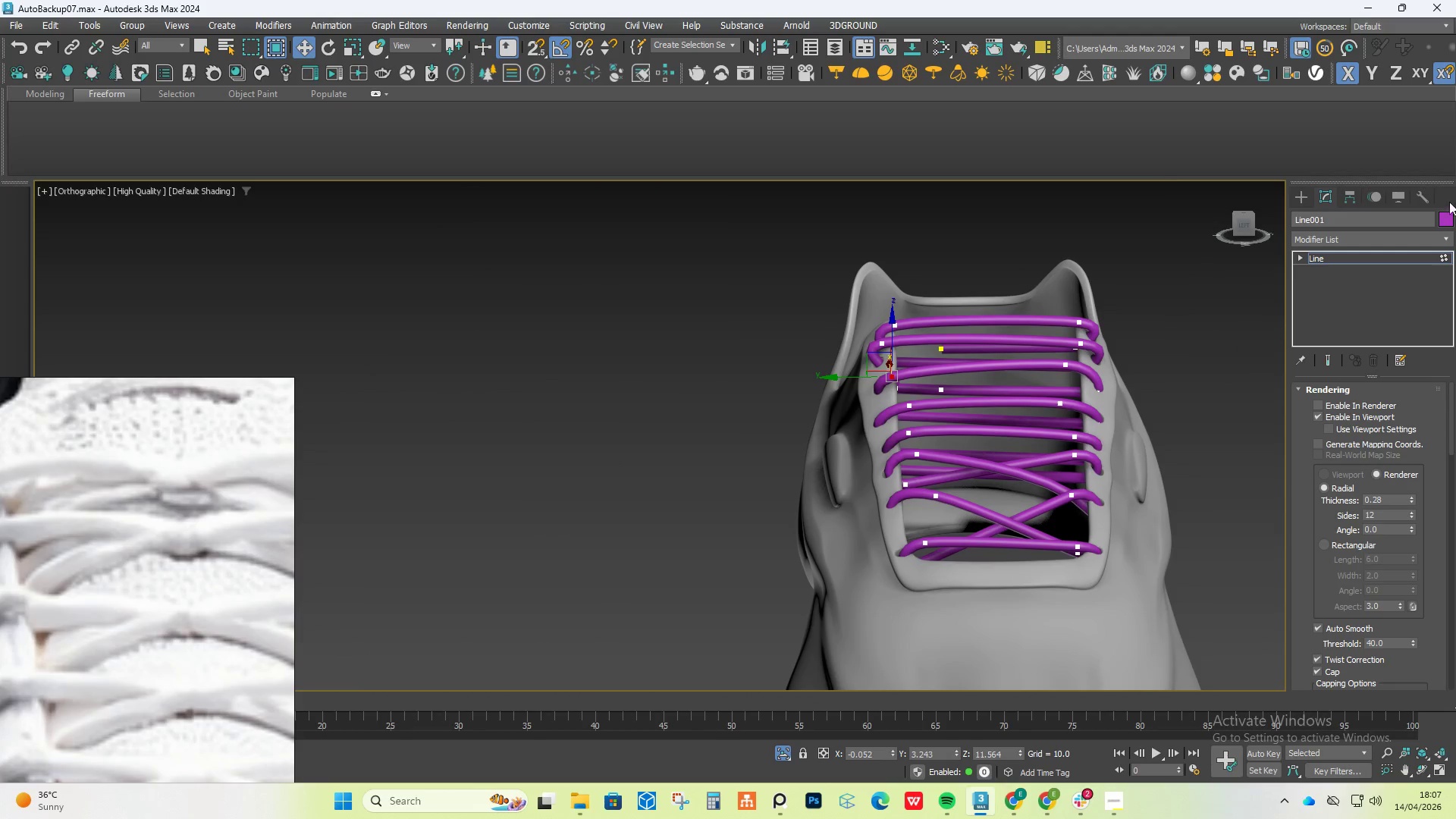 
left_click([1442, 215])
 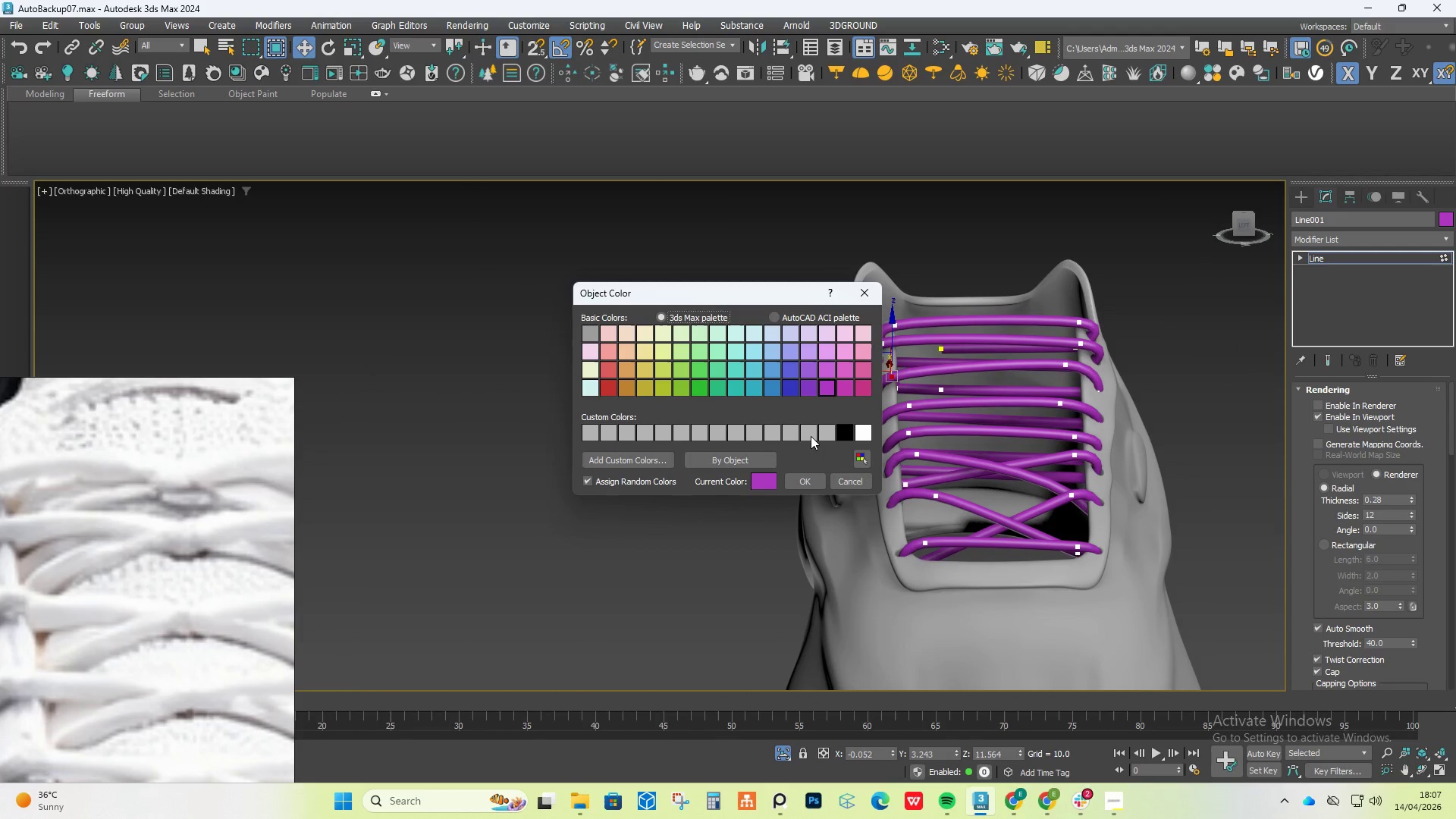 
double_click([814, 472])
 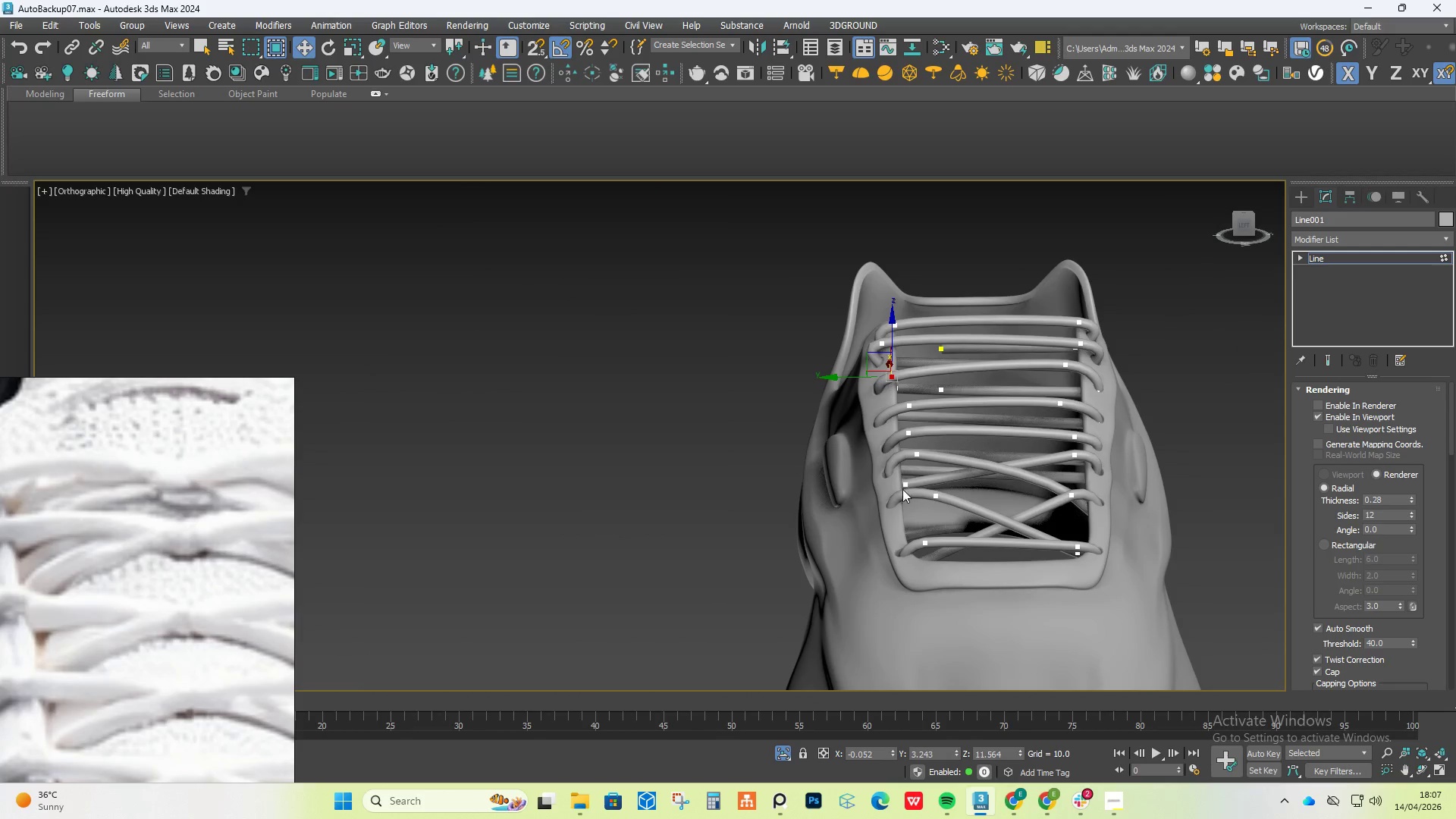 
hold_key(key=AltLeft, duration=0.73)
 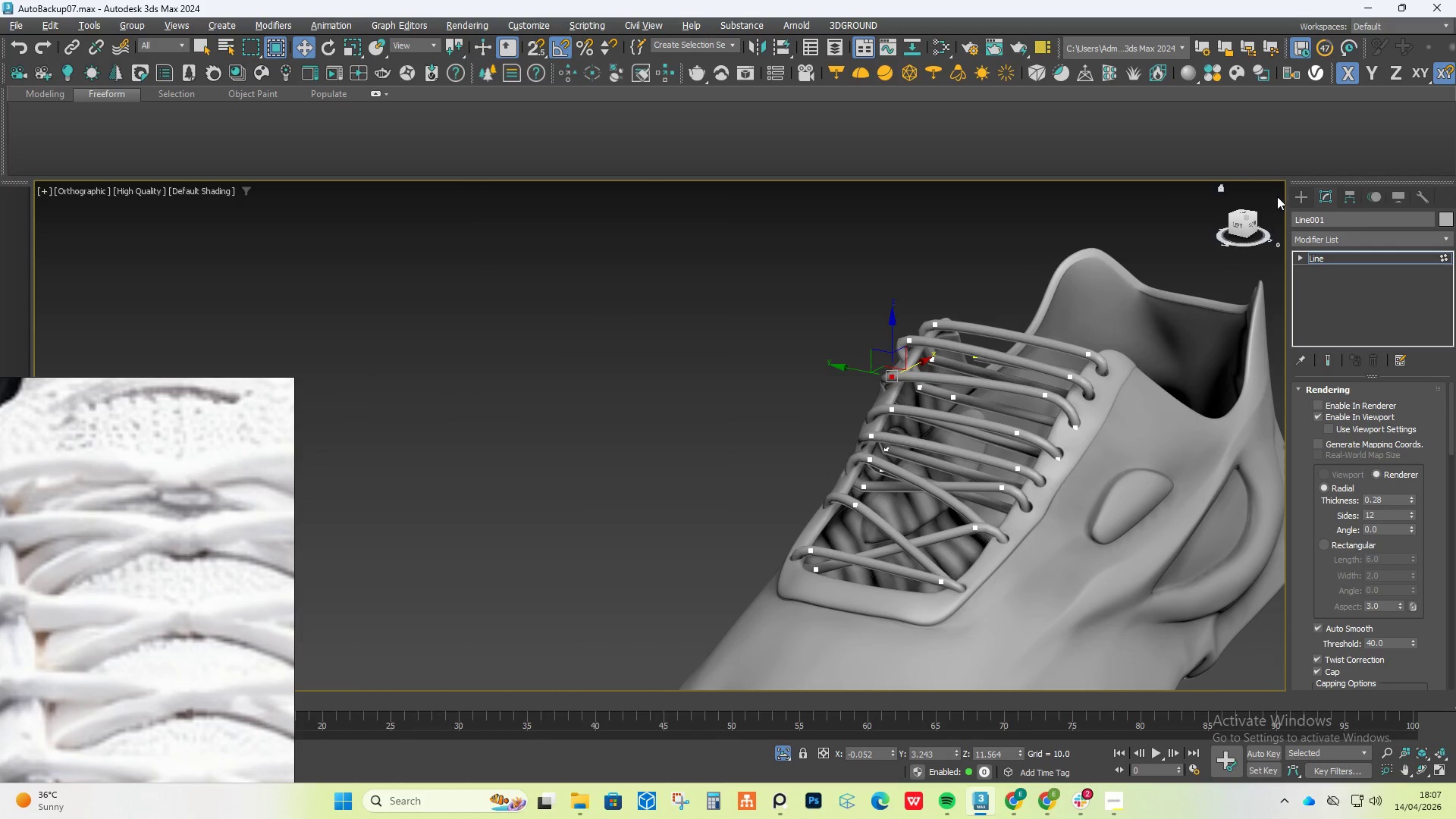 
left_click([1294, 196])
 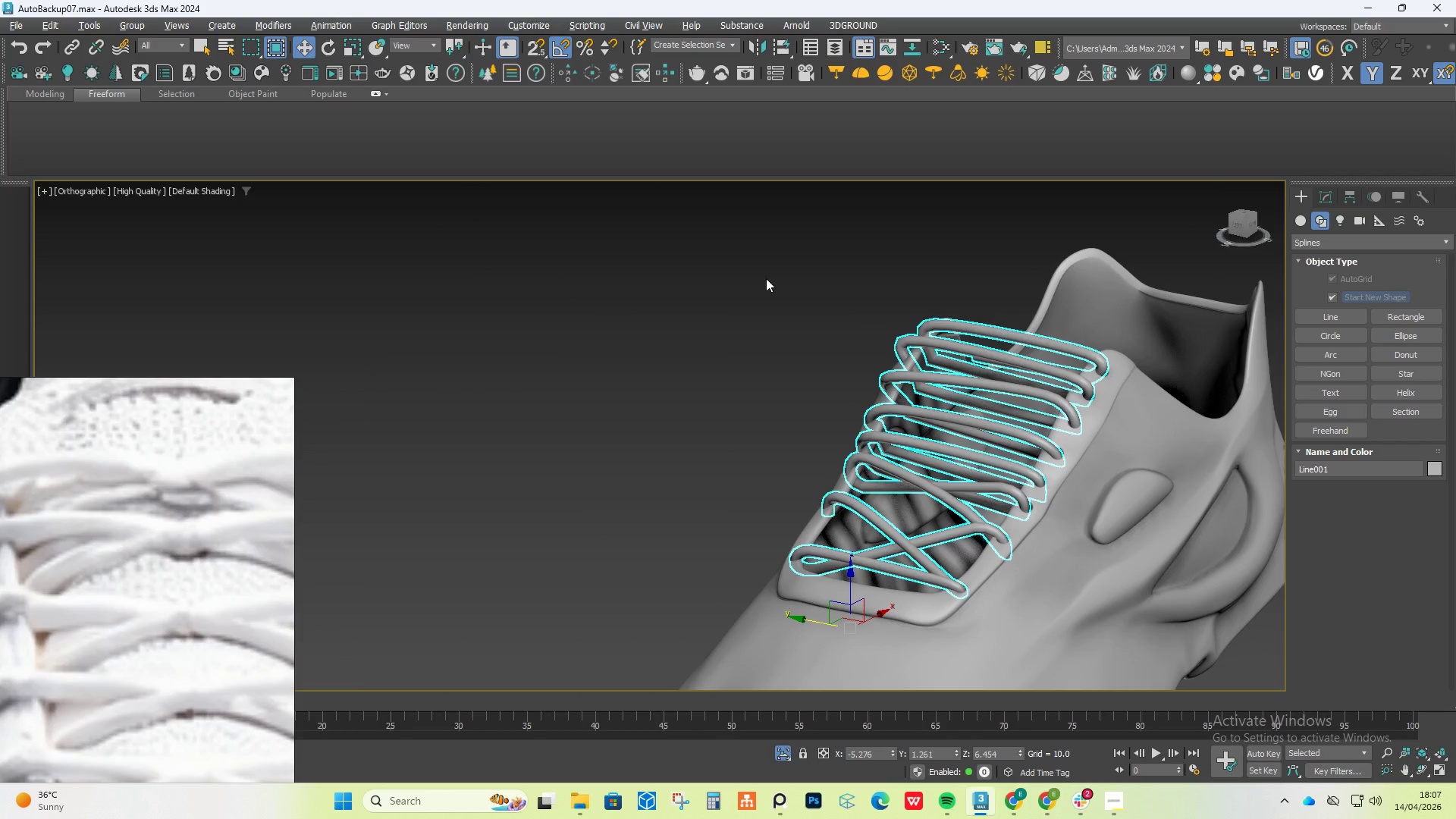 
left_click([753, 278])
 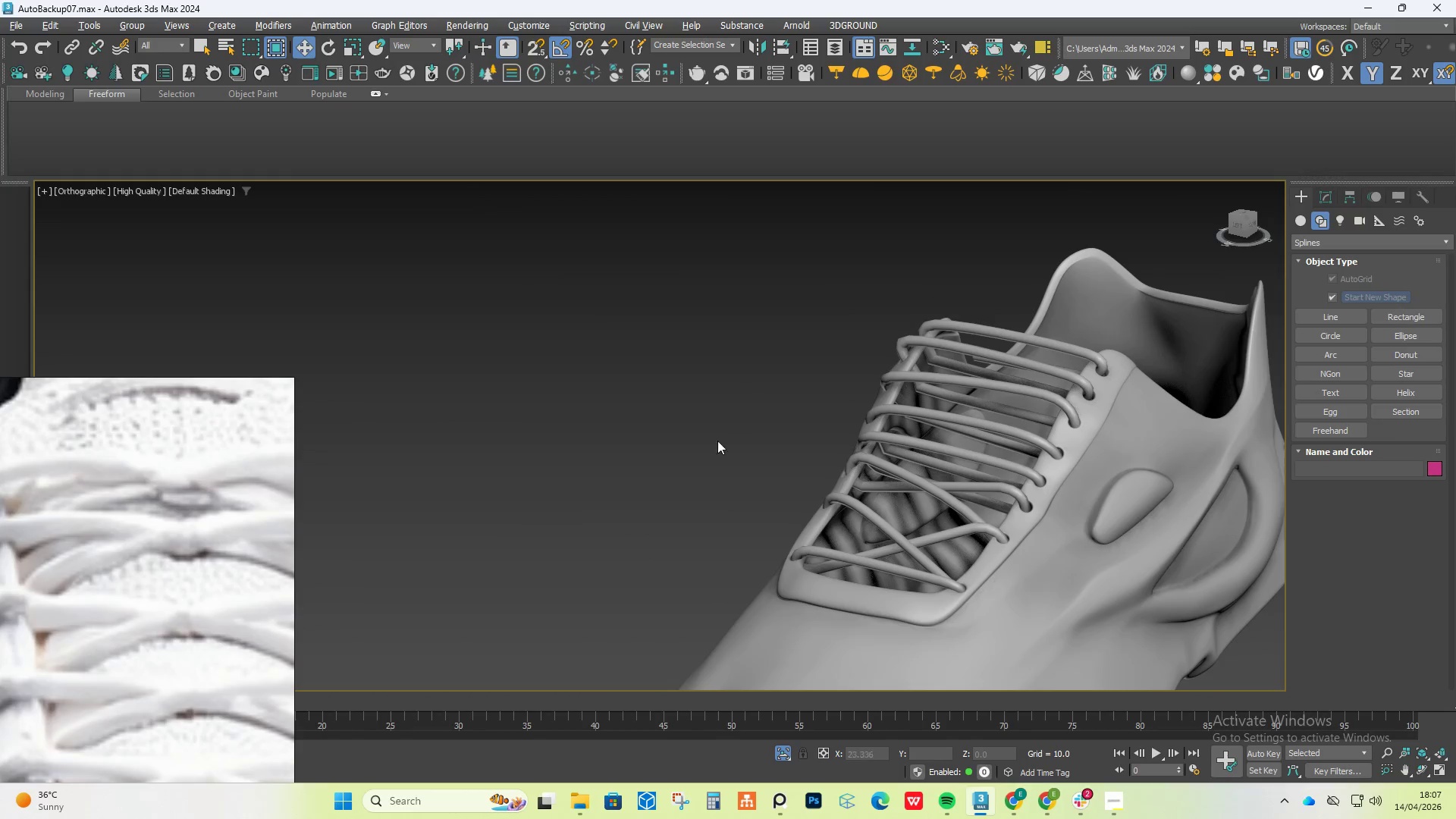 
hold_key(key=AltLeft, duration=0.7)
scroll: coordinate [643, 502], scroll_direction: down, amount: 3.0
 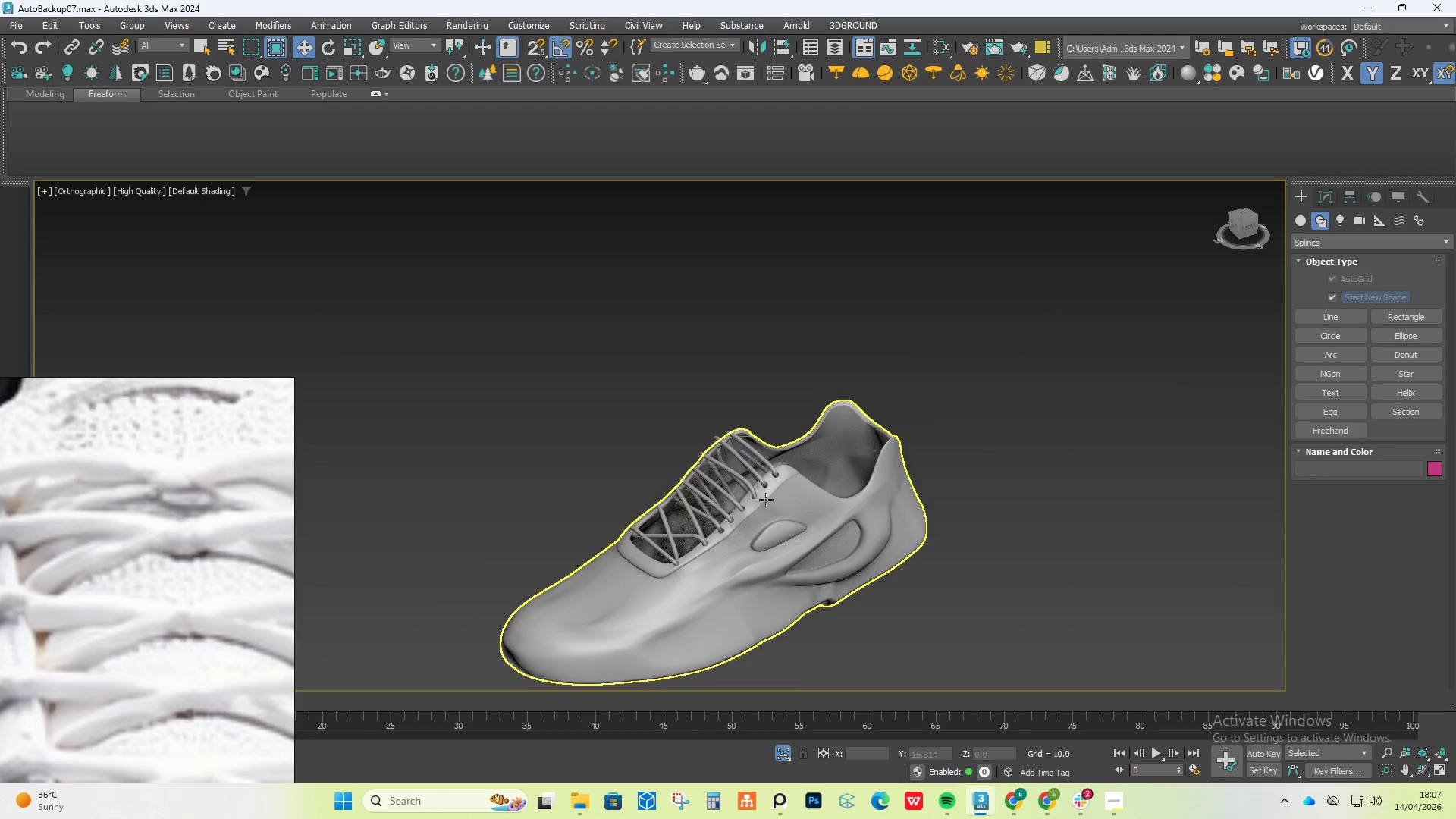 
scroll: coordinate [736, 504], scroll_direction: up, amount: 1.0
 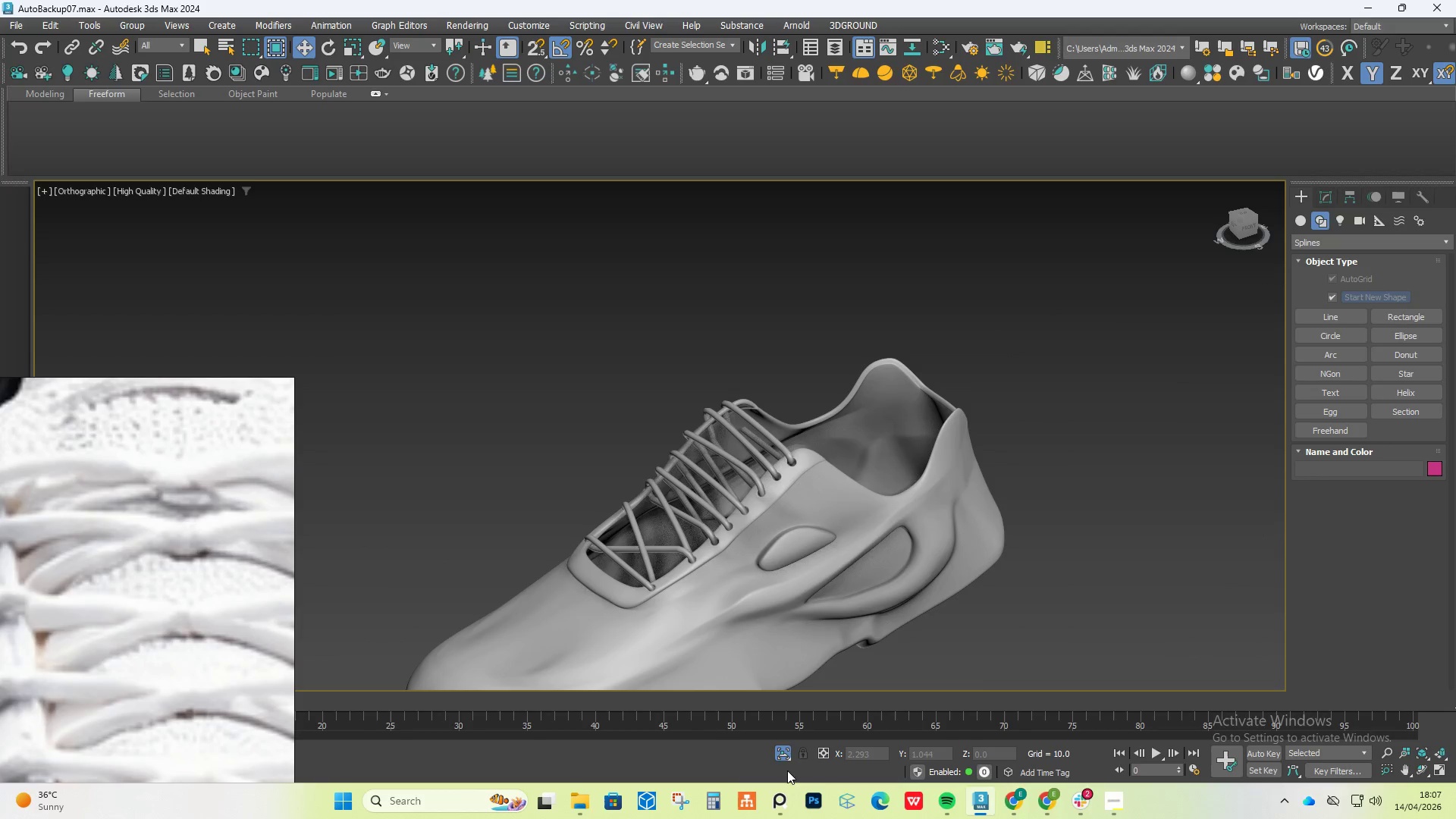 
left_click([780, 751])
 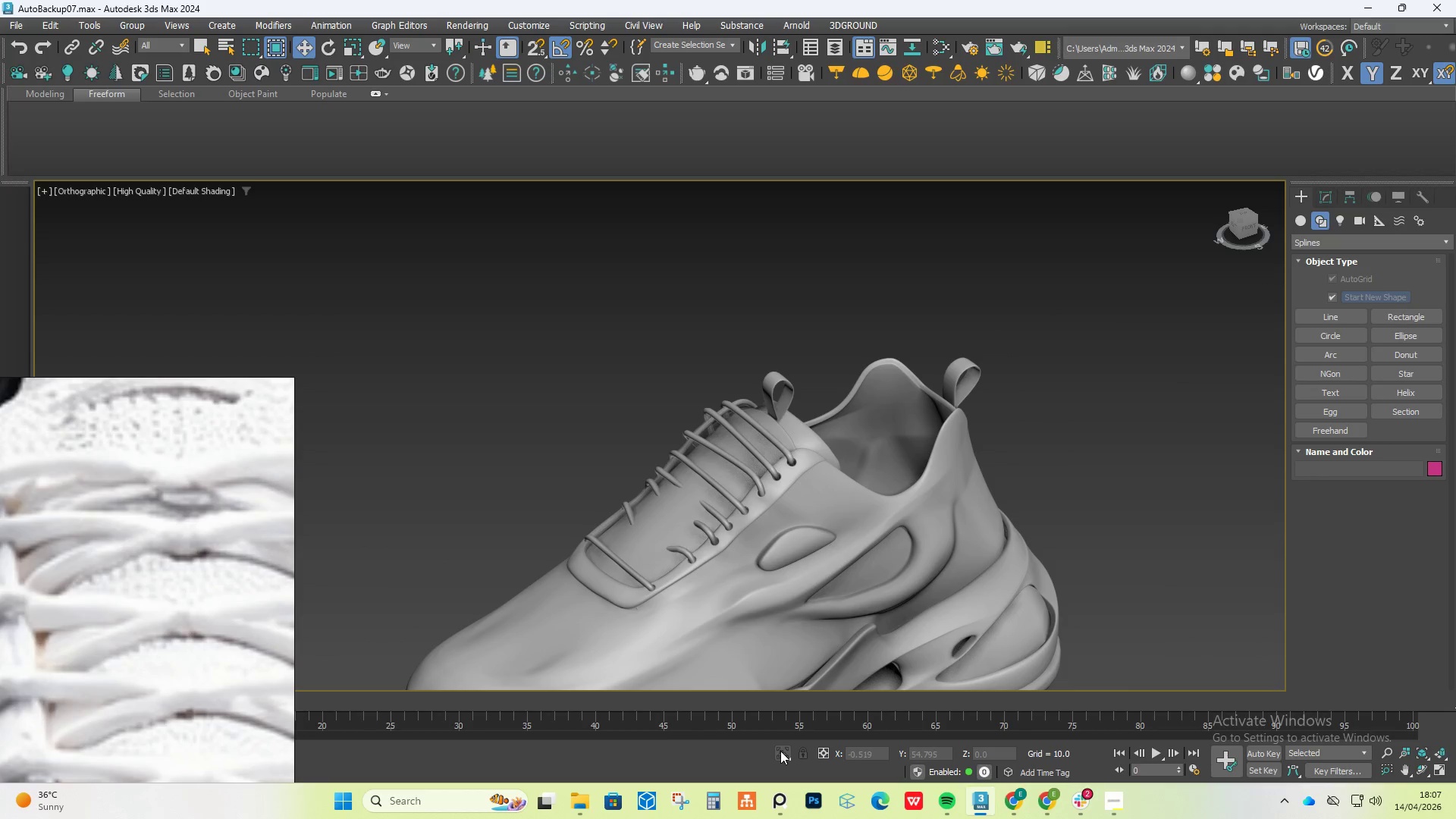 
hold_key(key=AltLeft, duration=0.64)
 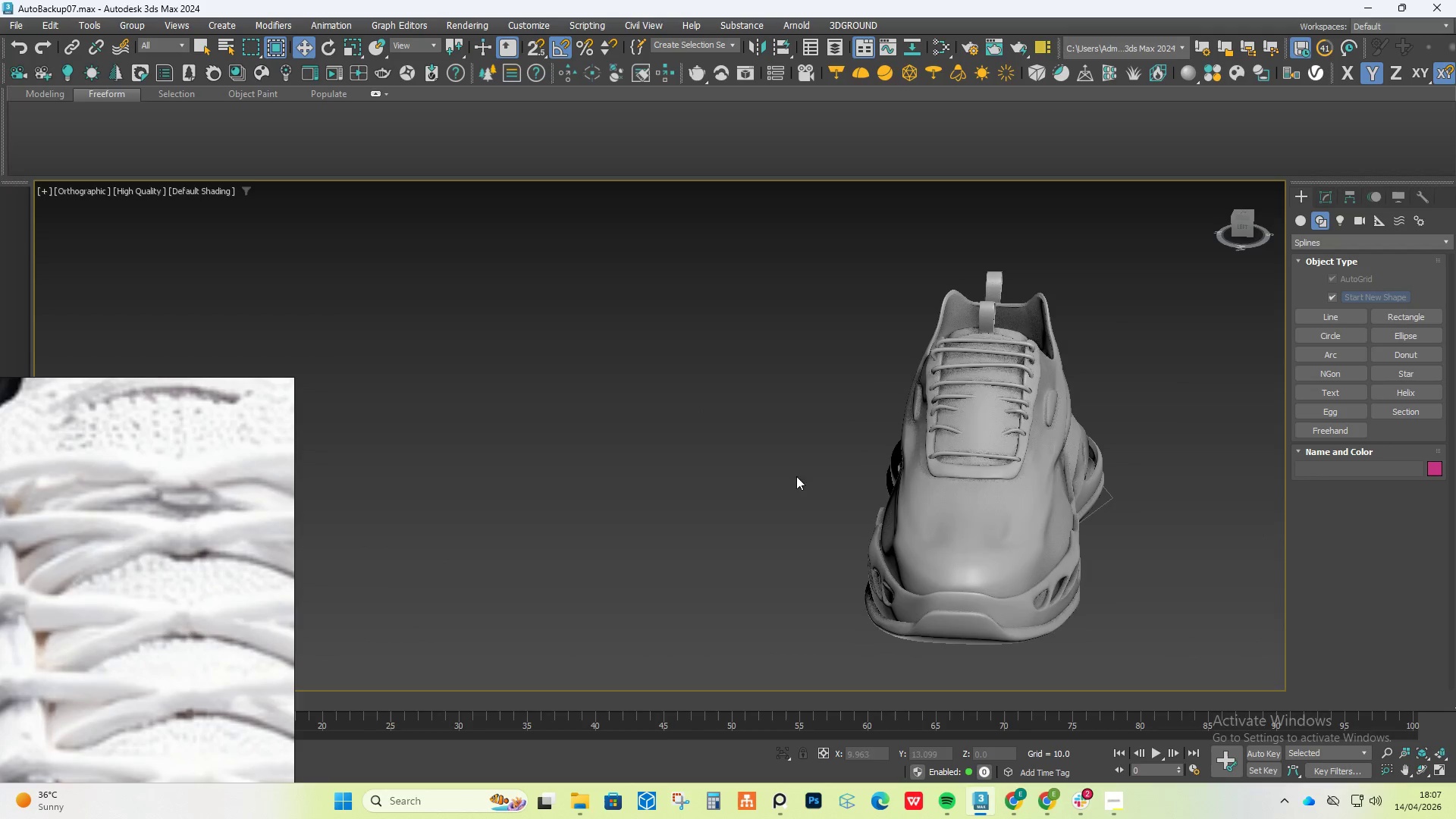 
scroll: coordinate [758, 481], scroll_direction: down, amount: 1.0
 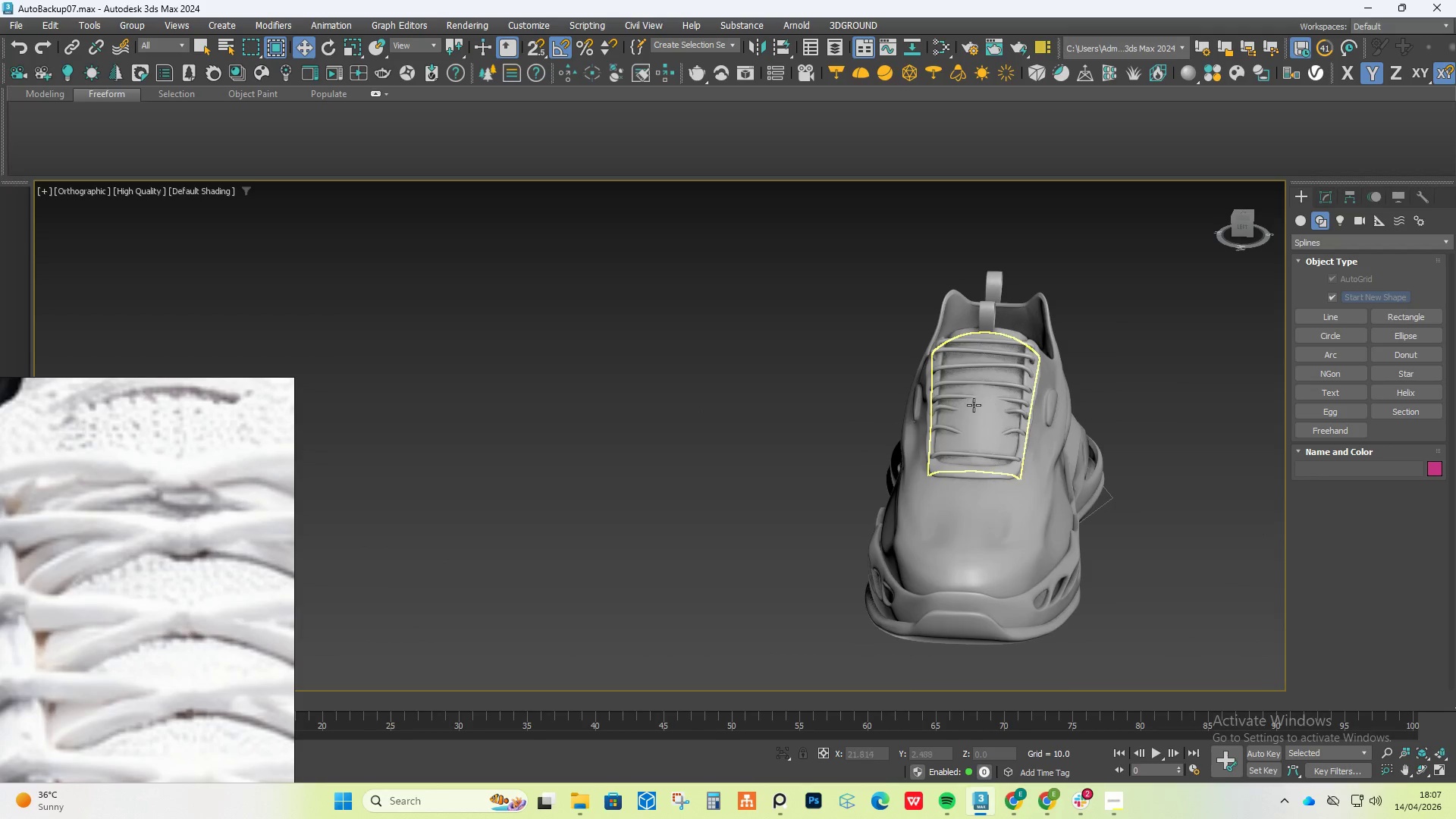 
hold_key(key=AltLeft, duration=0.59)
 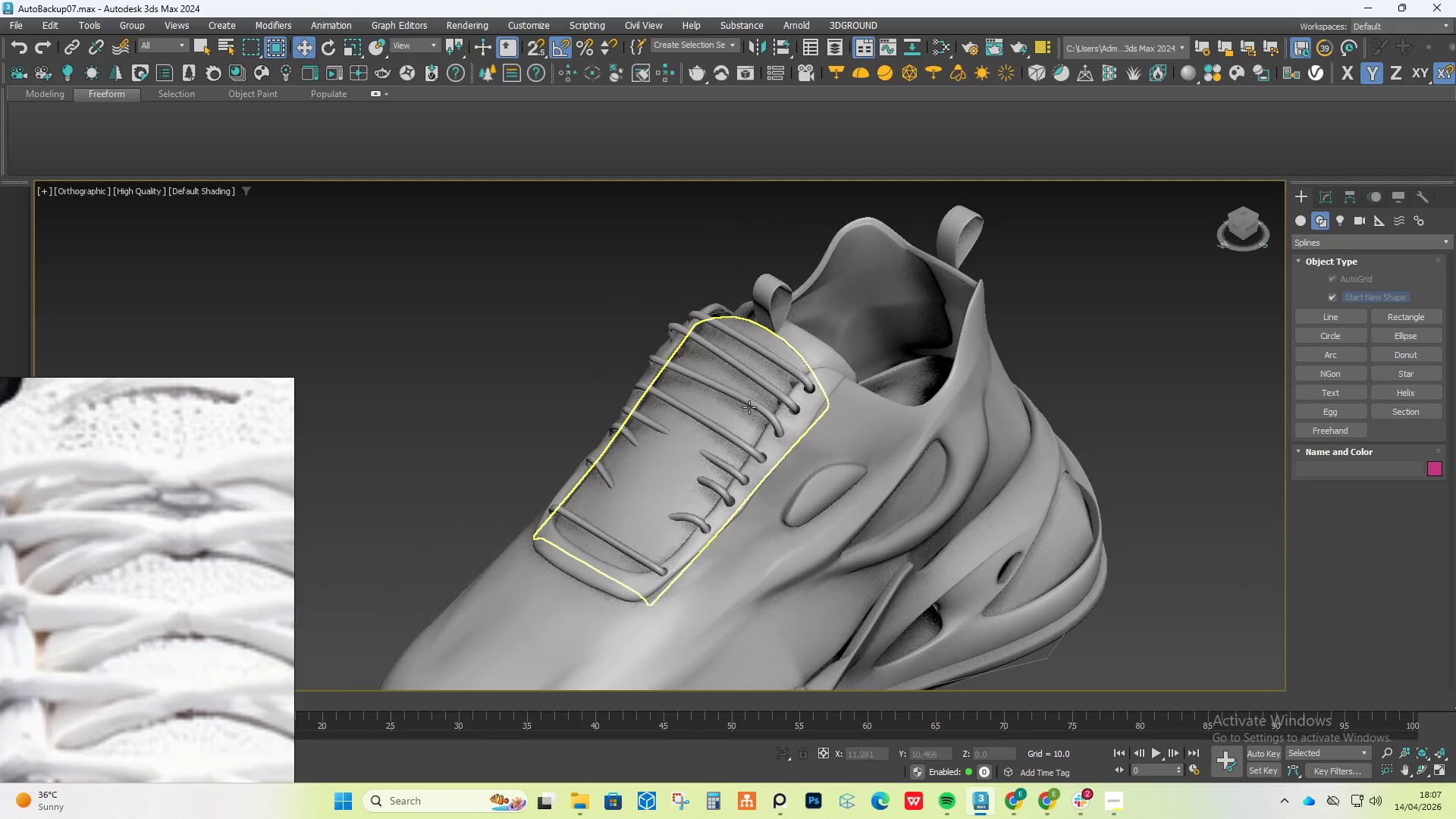 
scroll: coordinate [973, 405], scroll_direction: up, amount: 2.0
 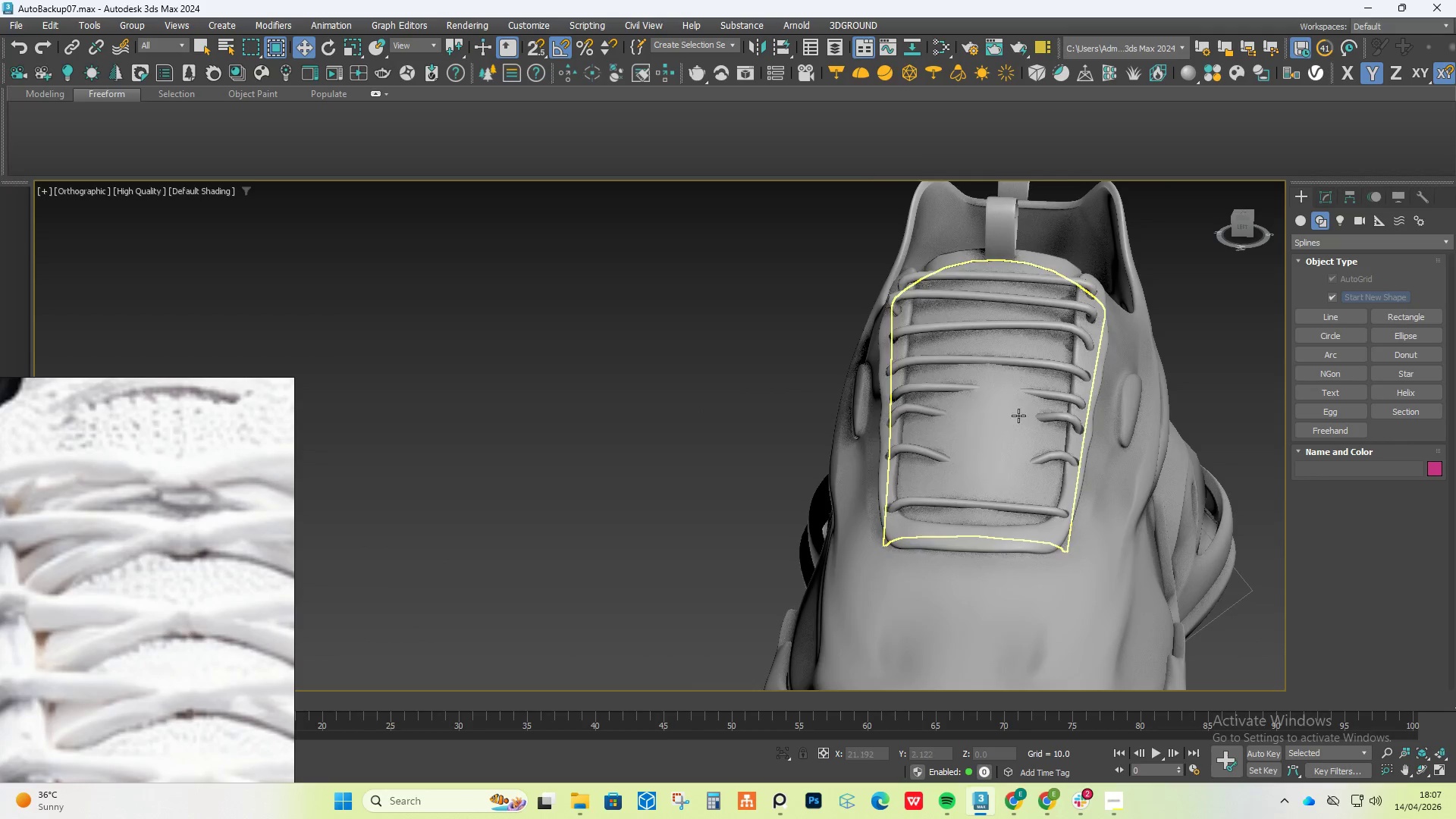 
scroll: coordinate [940, 434], scroll_direction: down, amount: 1.0
 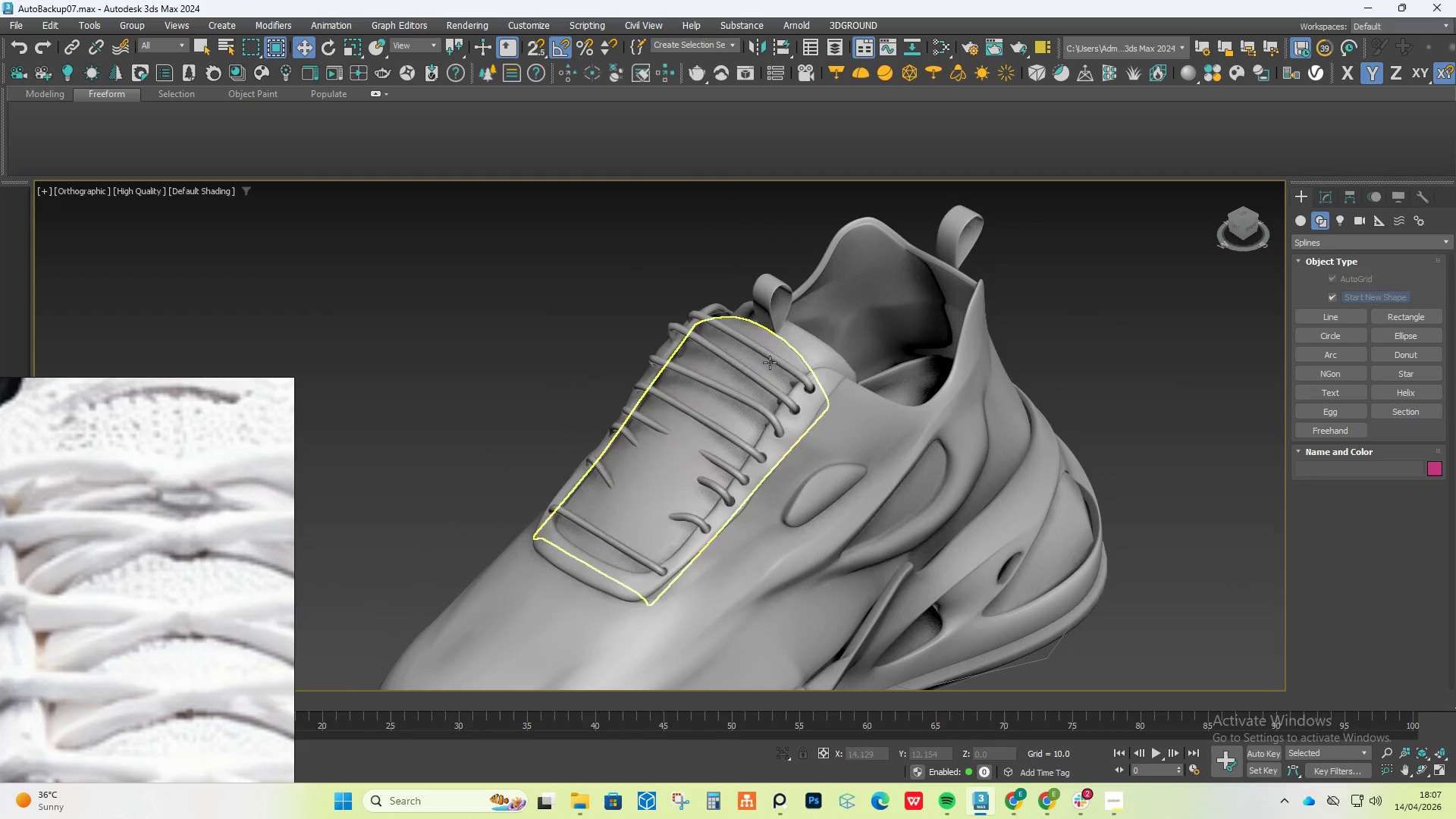 
left_click([764, 346])
 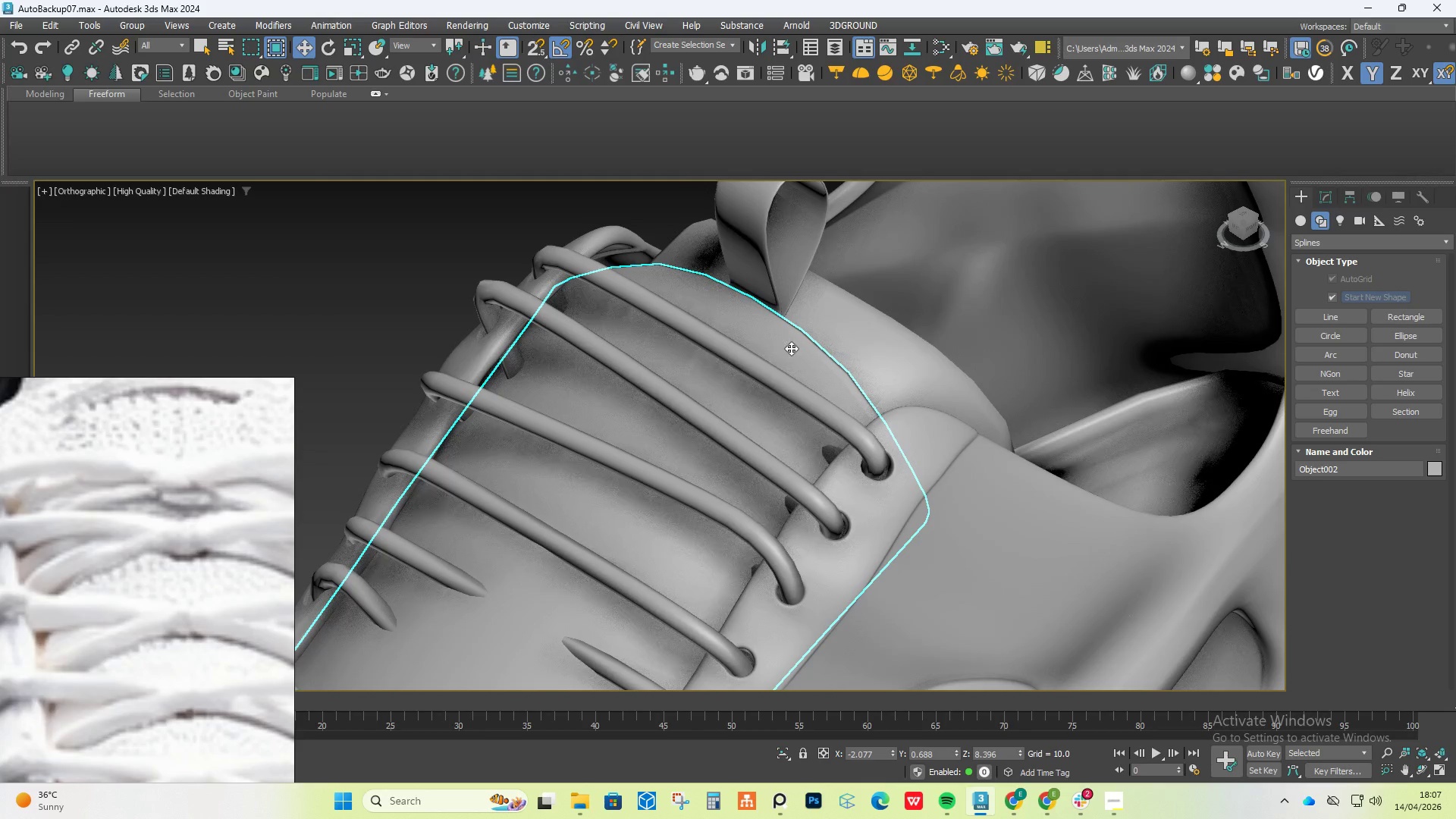 
scroll: coordinate [773, 346], scroll_direction: up, amount: 3.0
 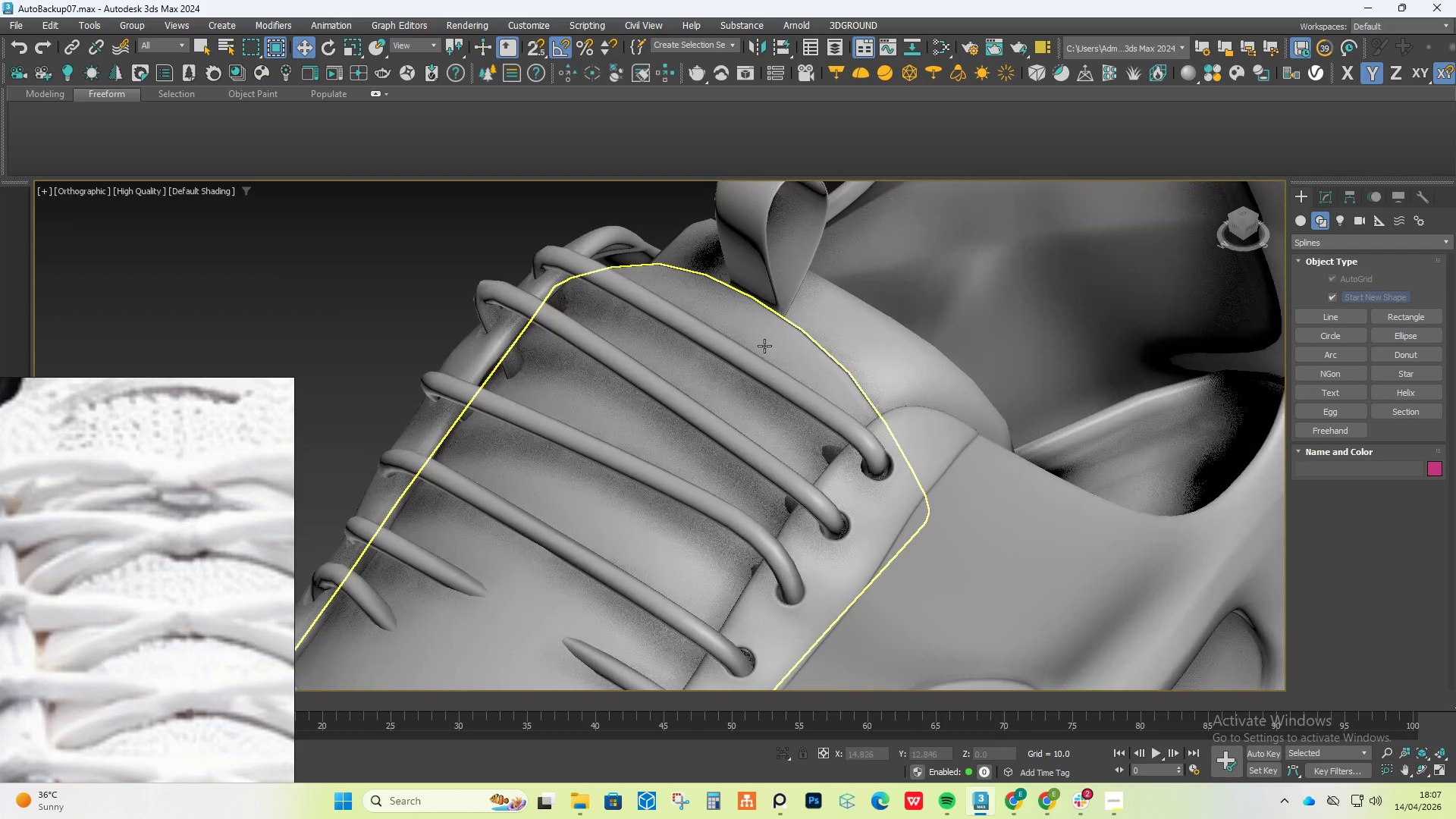 
hold_key(key=ControlLeft, duration=0.97)
left_click([838, 347])
 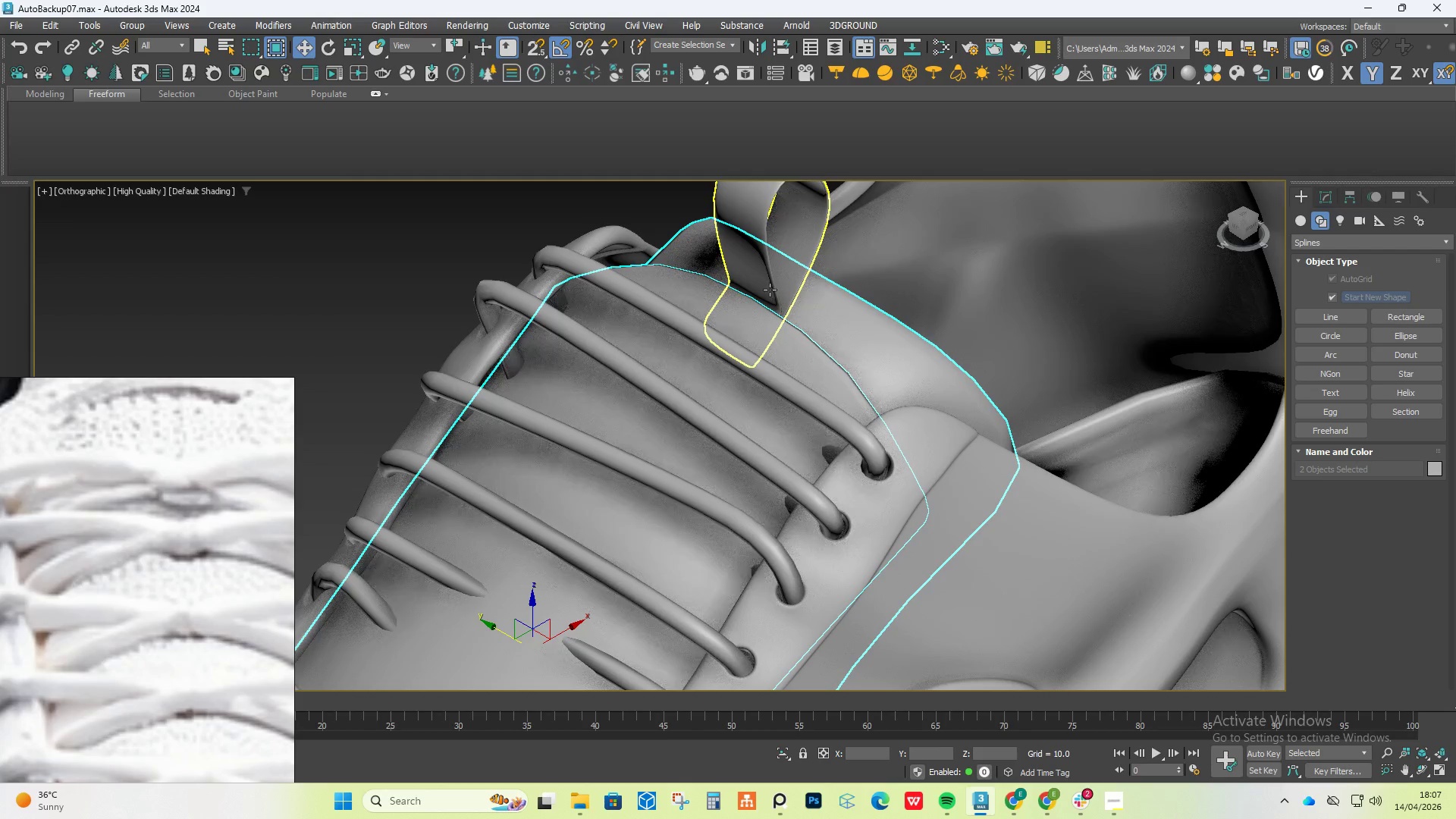 
double_click([768, 289])
 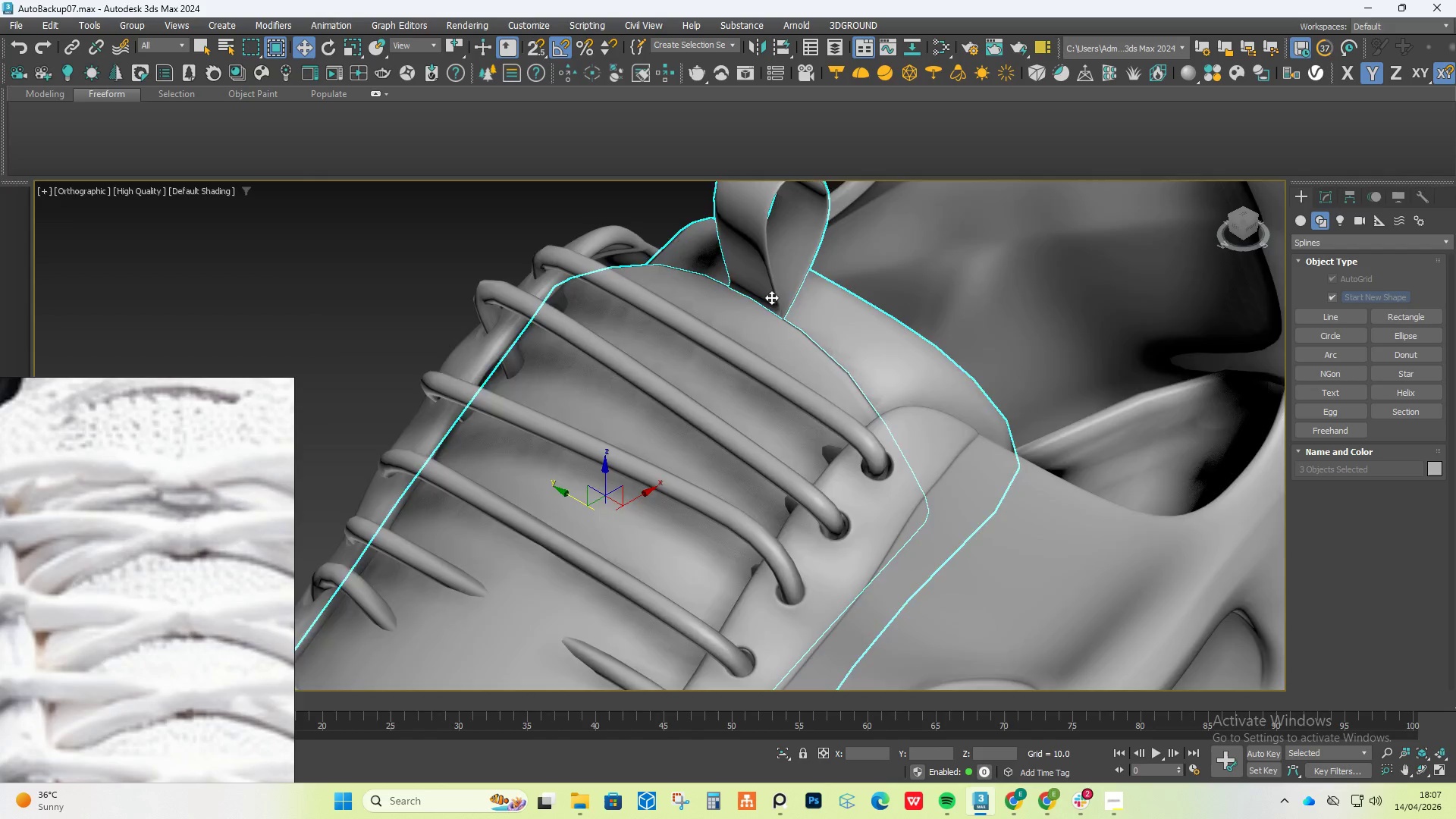 
scroll: coordinate [771, 299], scroll_direction: down, amount: 3.0
 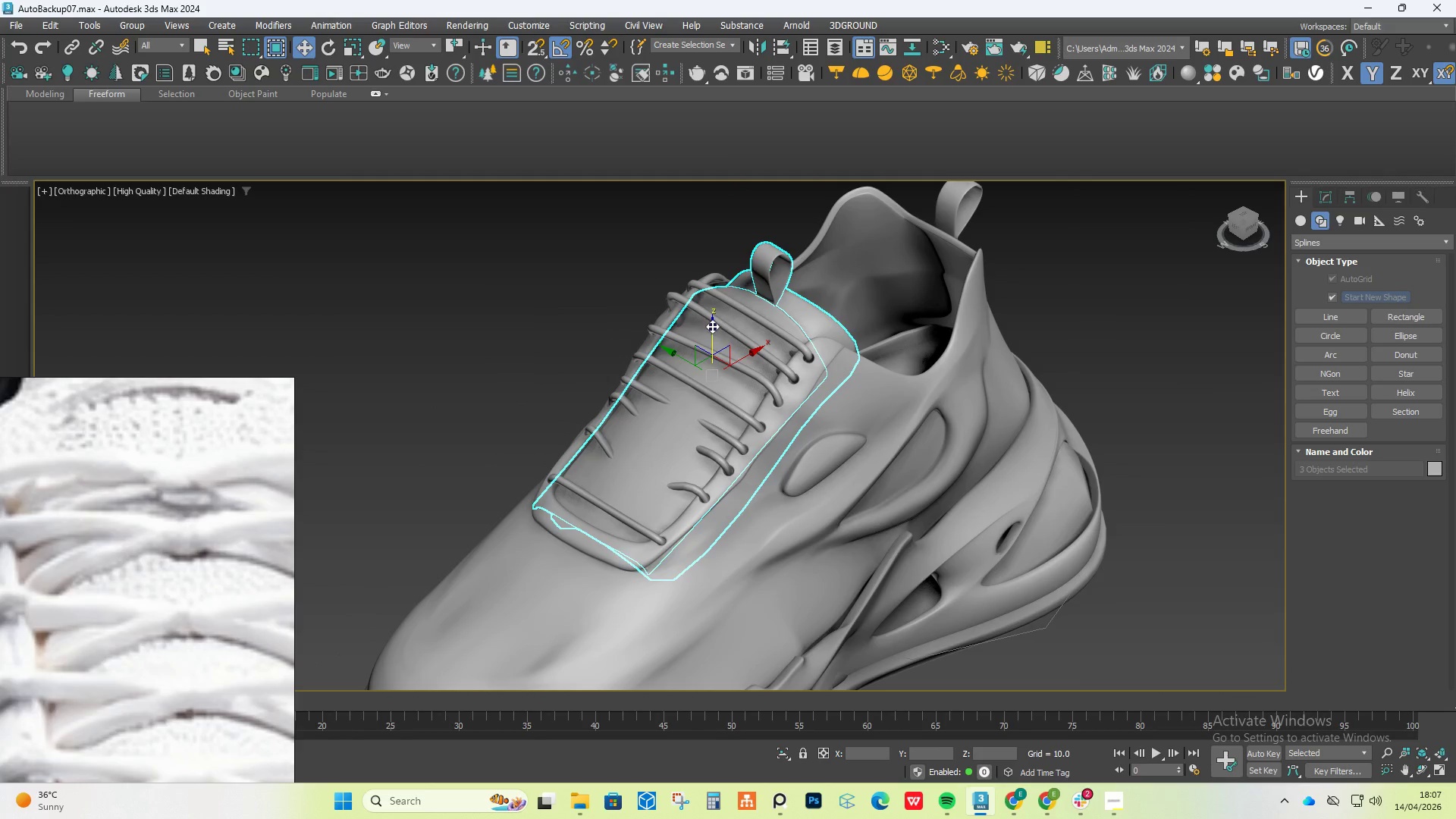 
left_click_drag(start_coordinate=[713, 326], to_coordinate=[718, 331])
 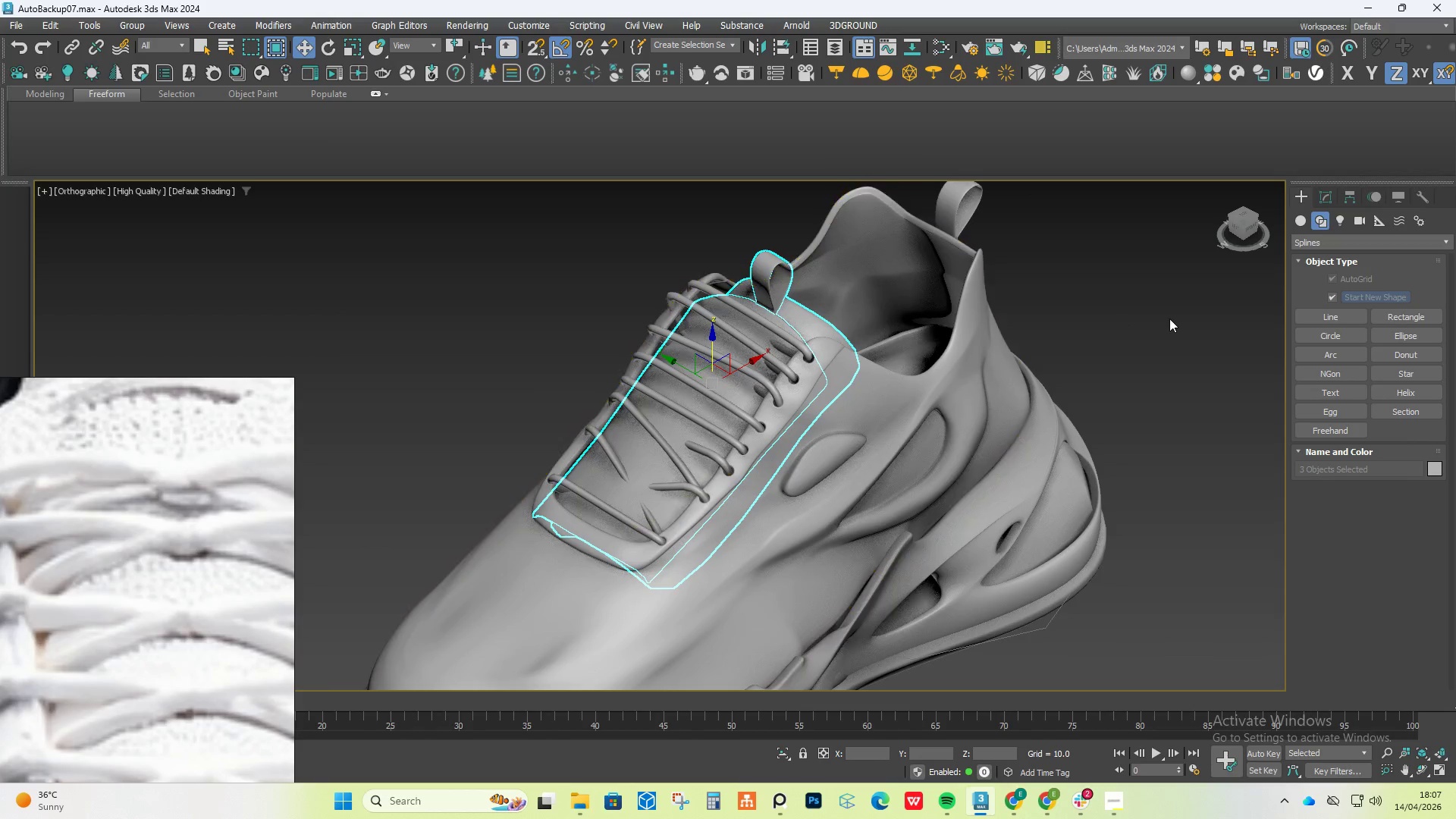 
left_click([1169, 318])
 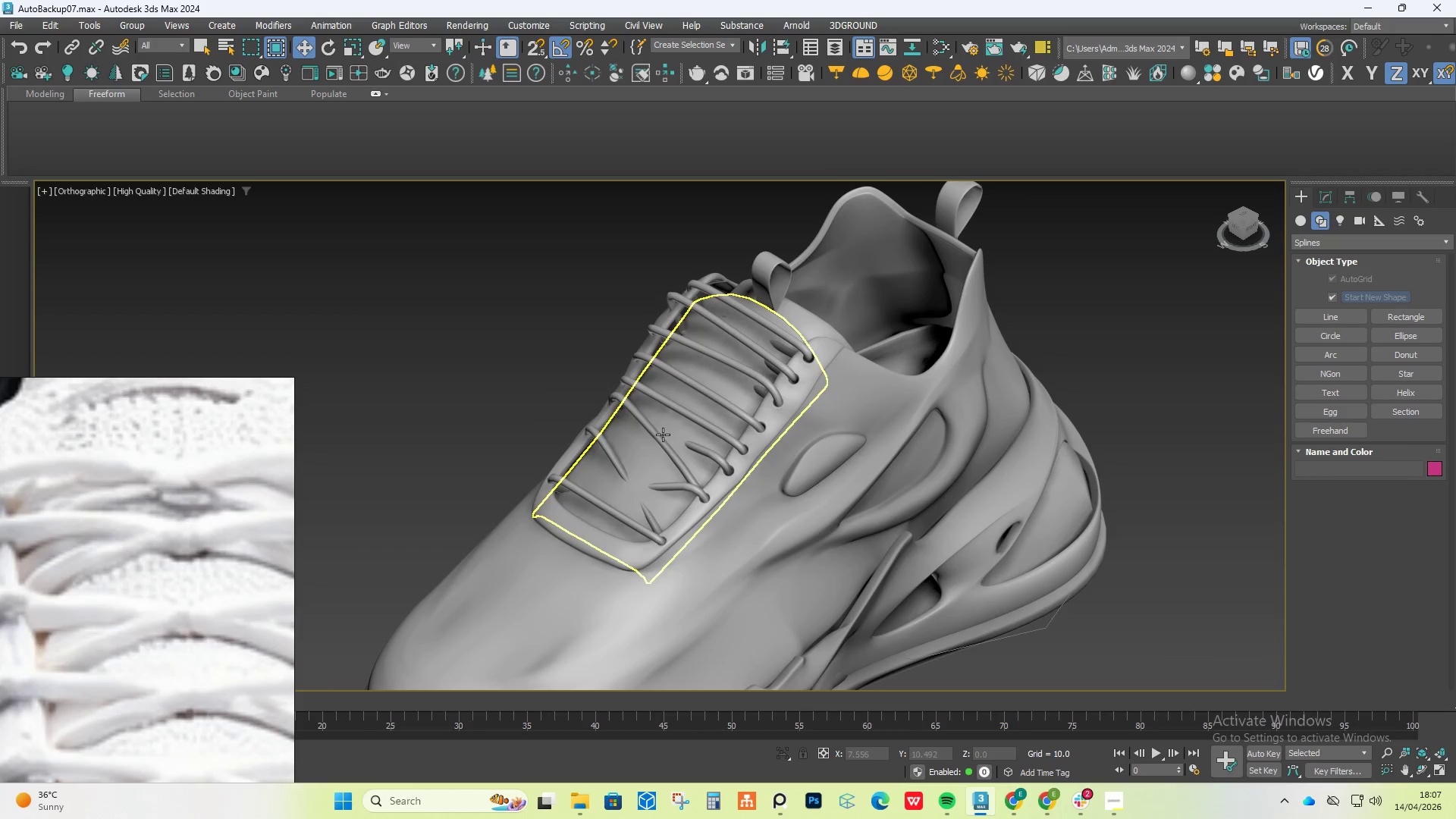 
scroll: coordinate [706, 348], scroll_direction: up, amount: 2.0
 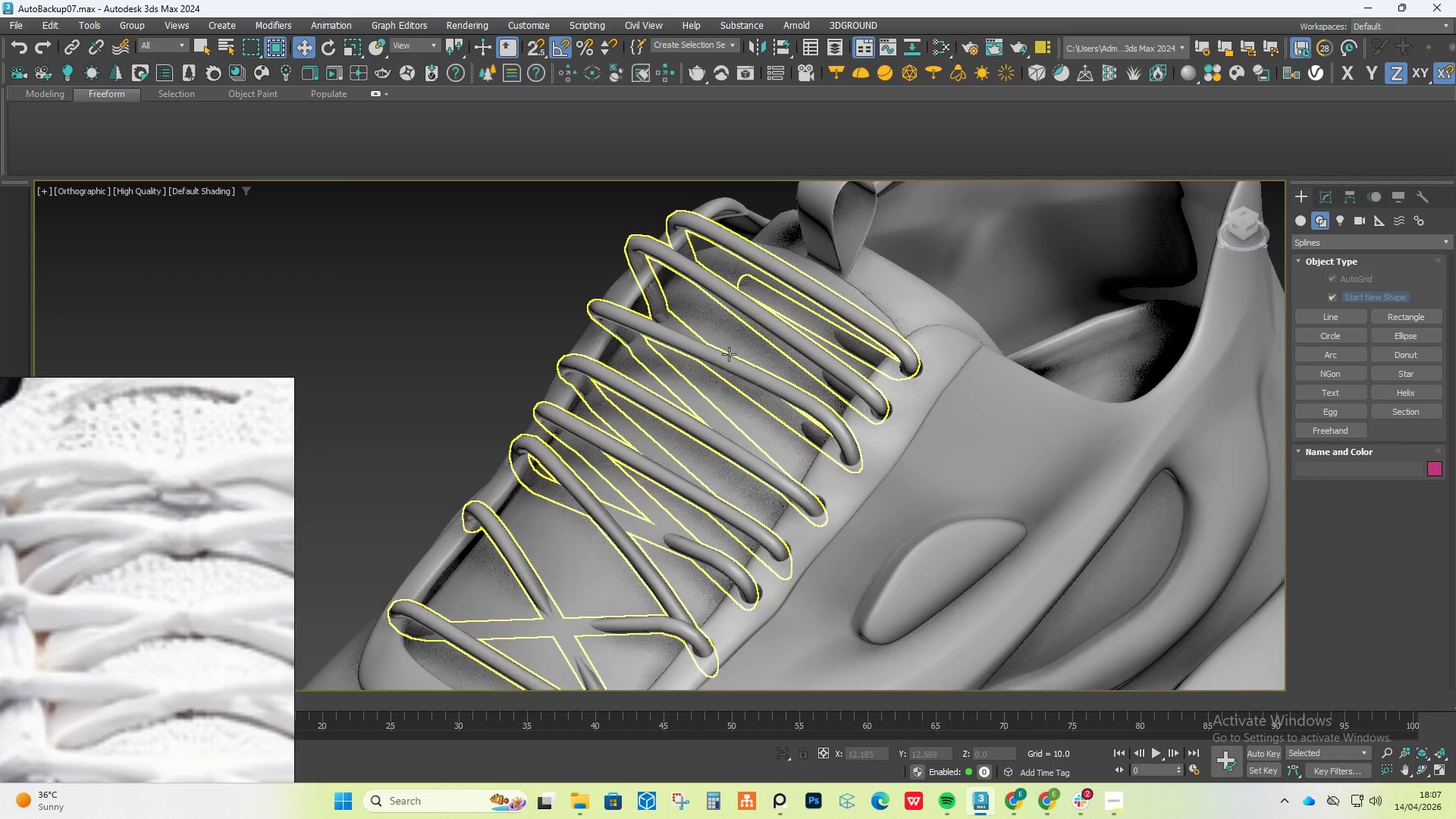 
key(Control+Z)
 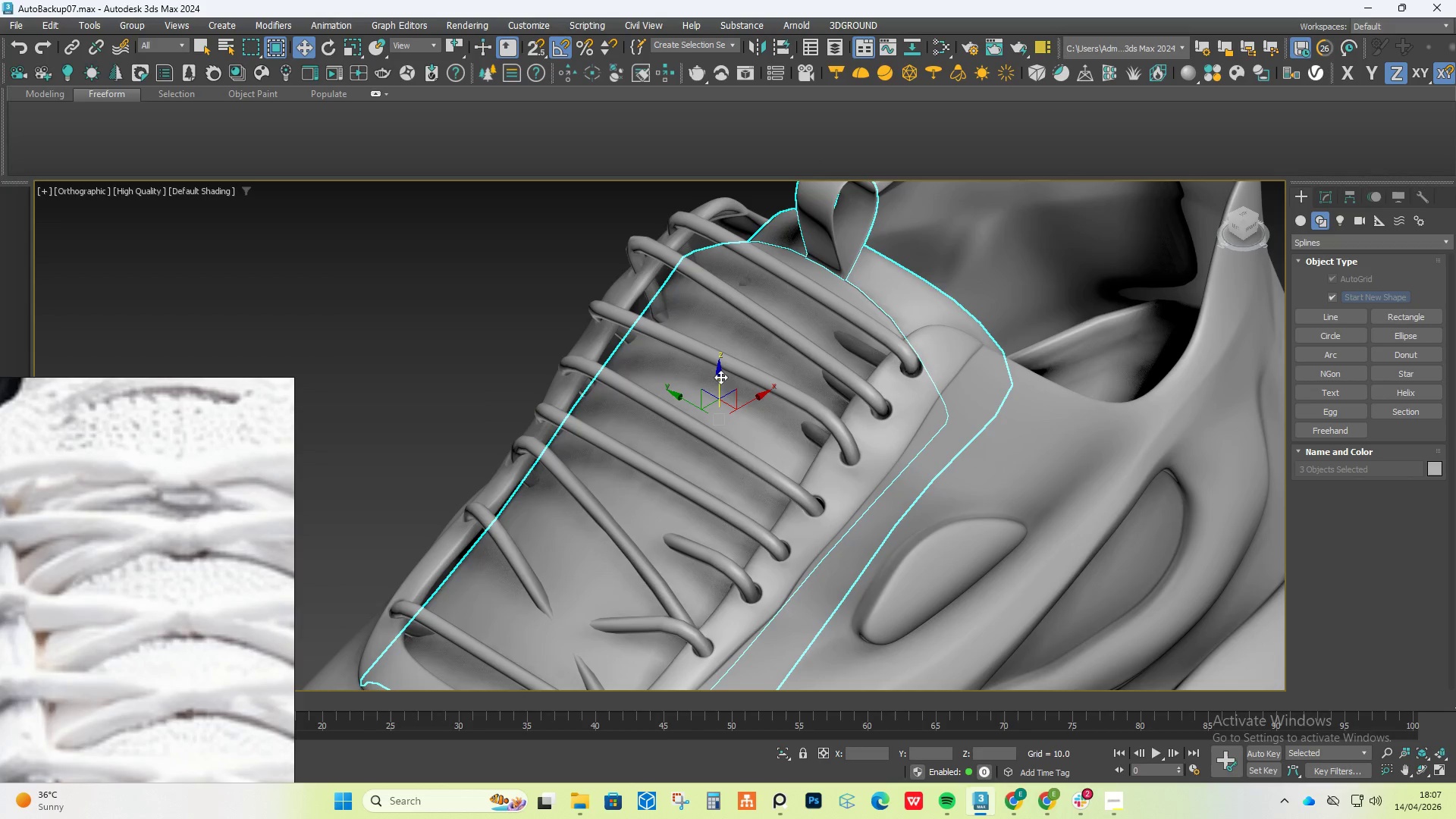 
left_click_drag(start_coordinate=[719, 377], to_coordinate=[717, 372])
 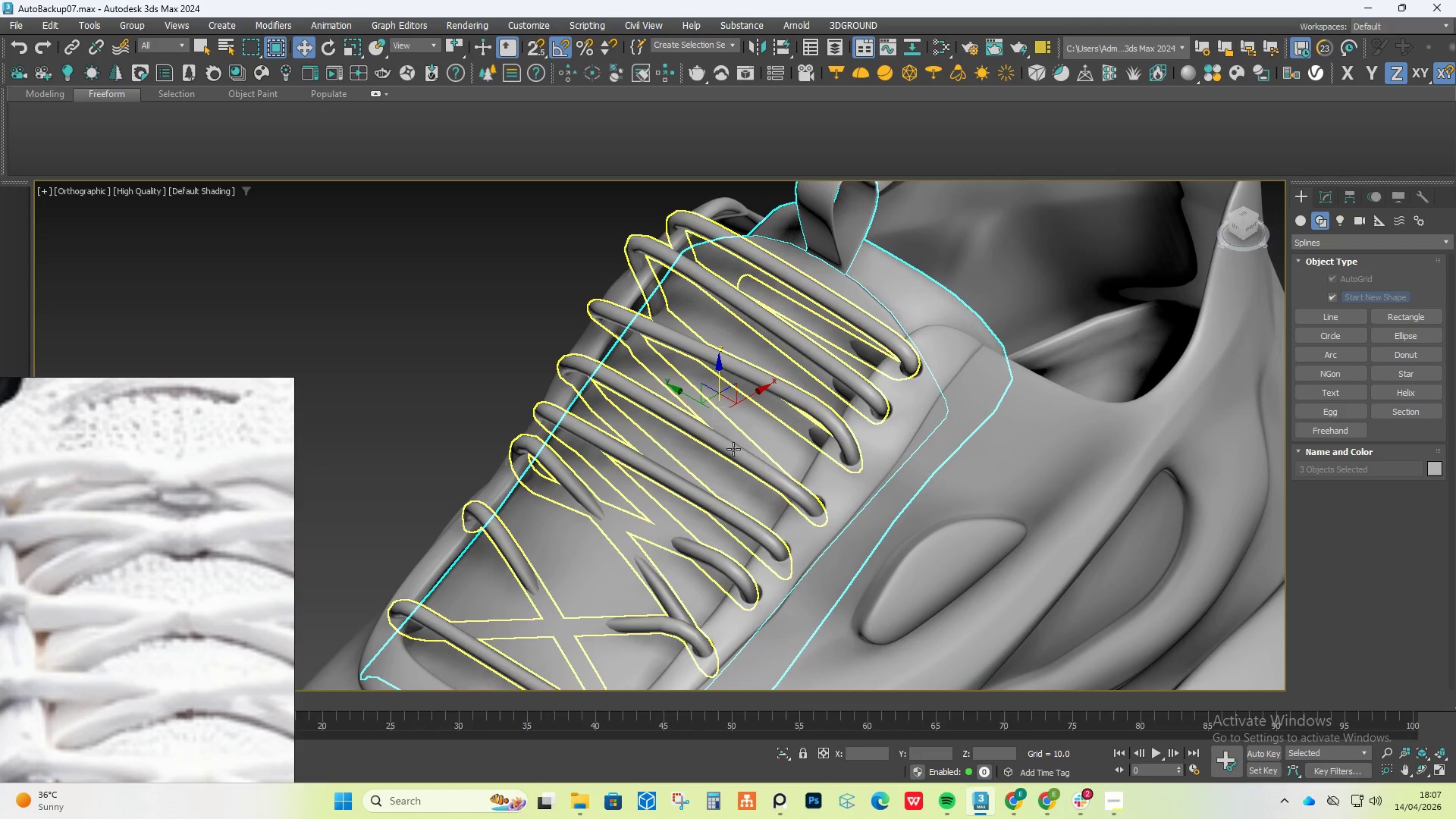 
left_click([732, 453])
 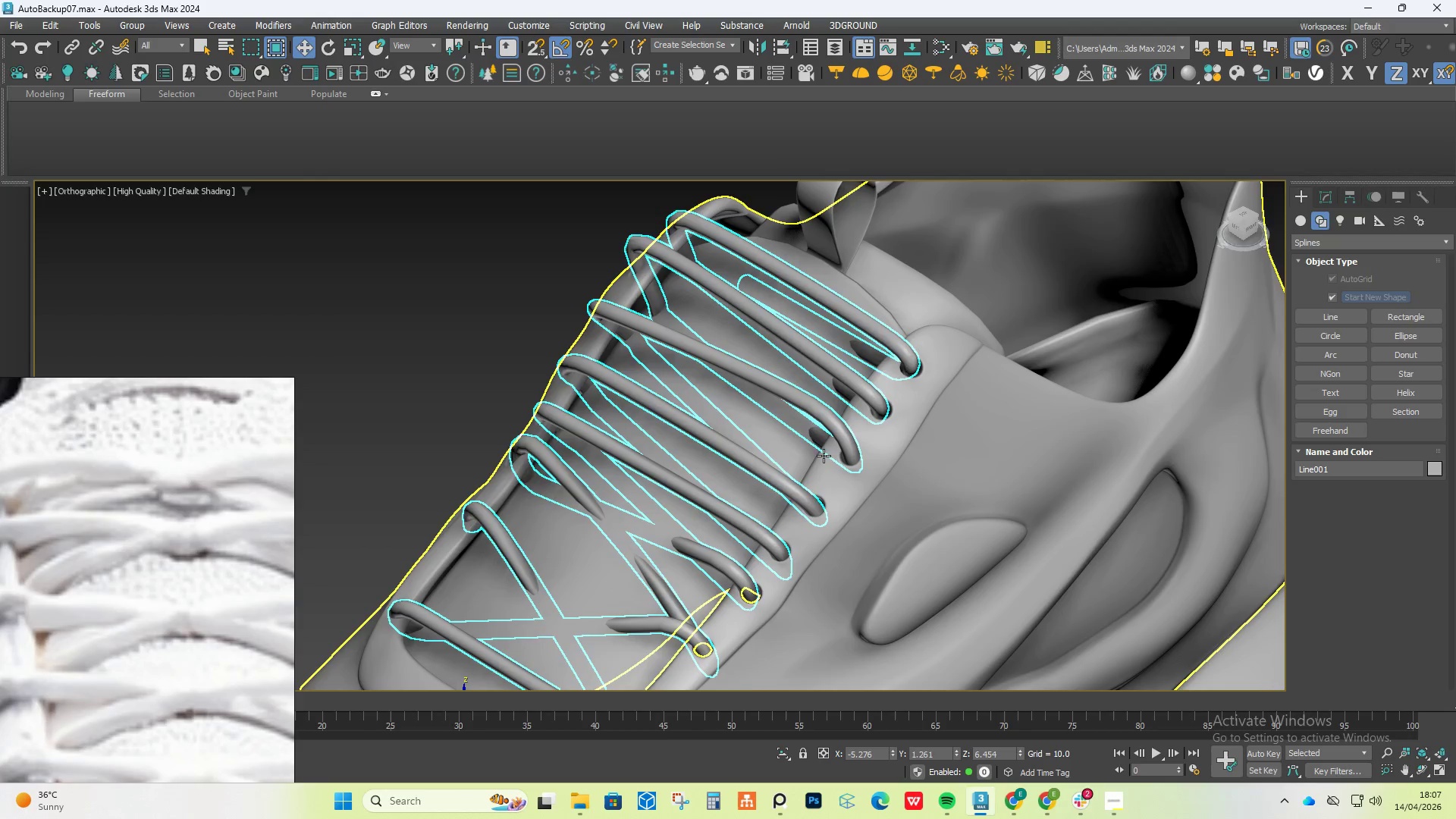 
hold_key(key=AltLeft, duration=0.58)
 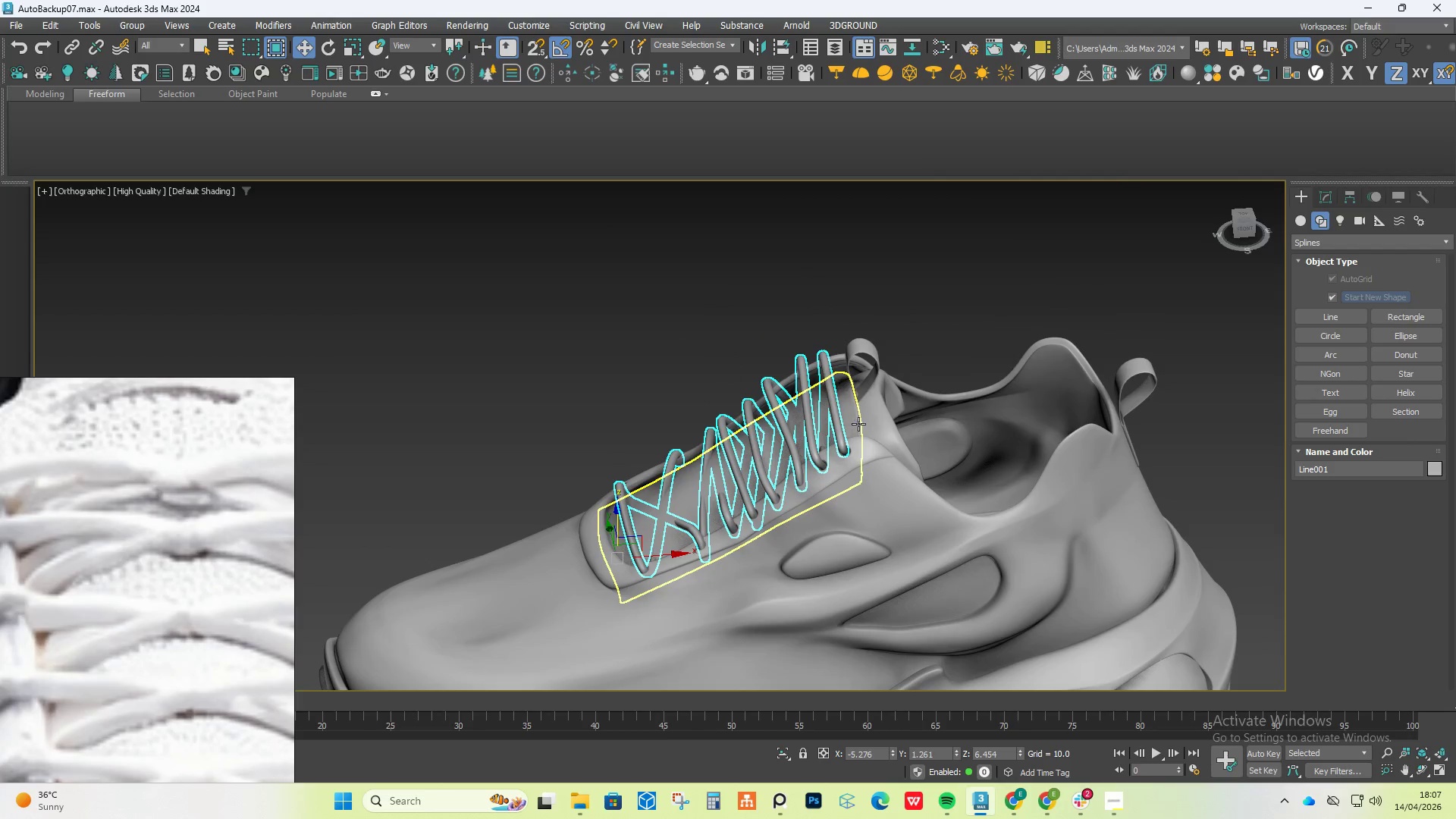 
scroll: coordinate [824, 449], scroll_direction: down, amount: 2.0
 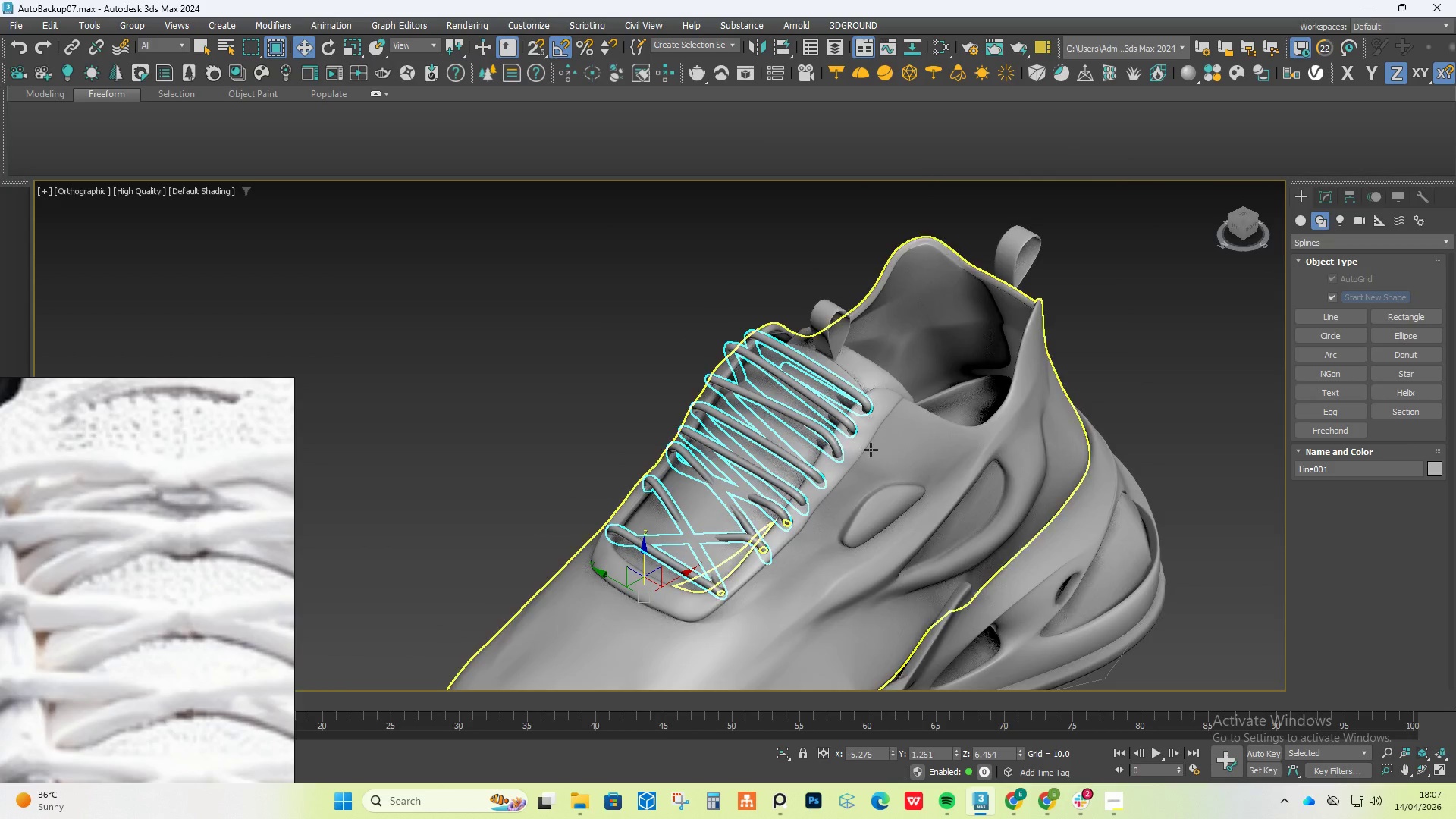 
hold_key(key=ControlLeft, duration=1.5)
left_click([852, 424])
 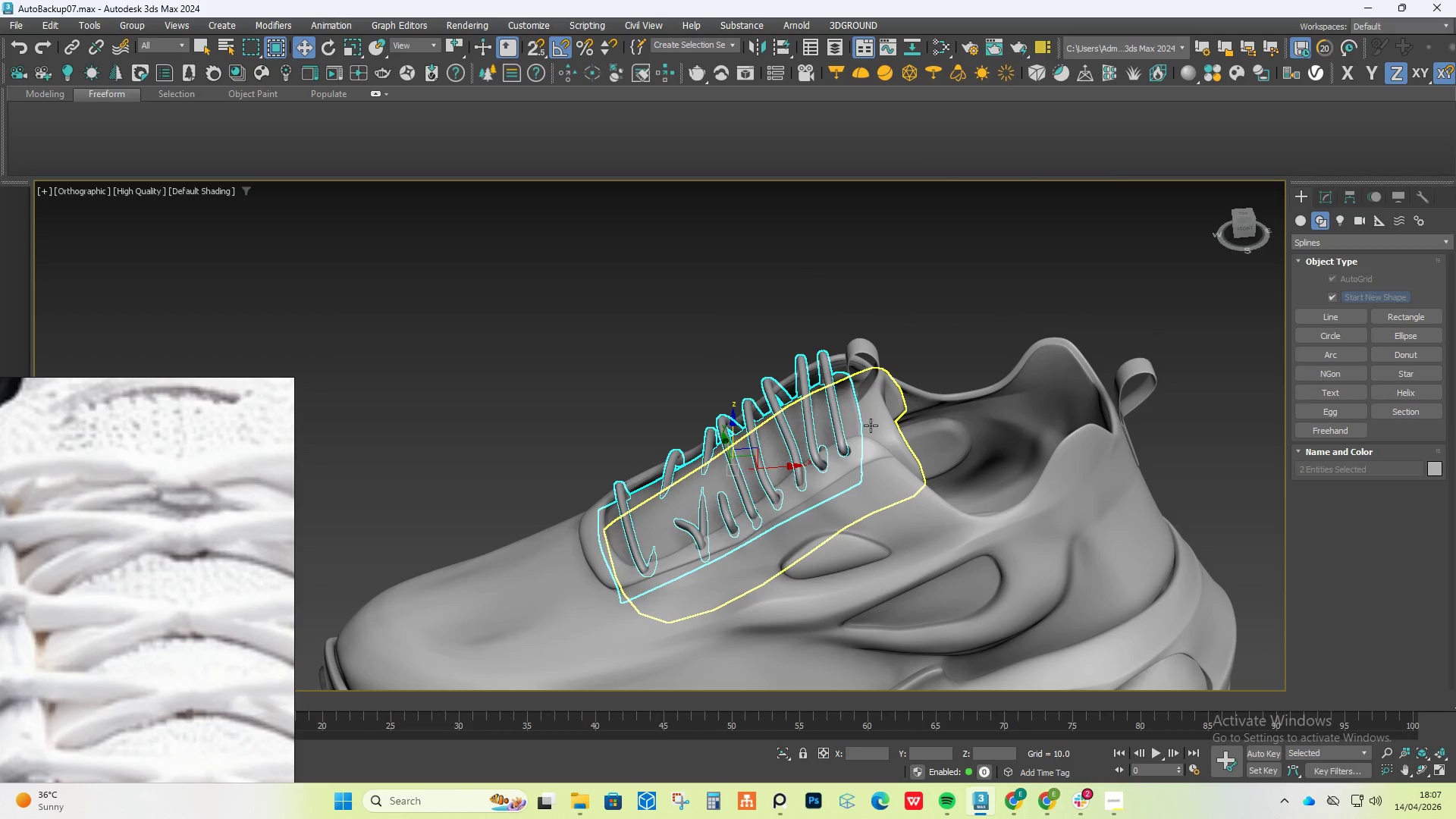 
key(Control+ControlLeft)
 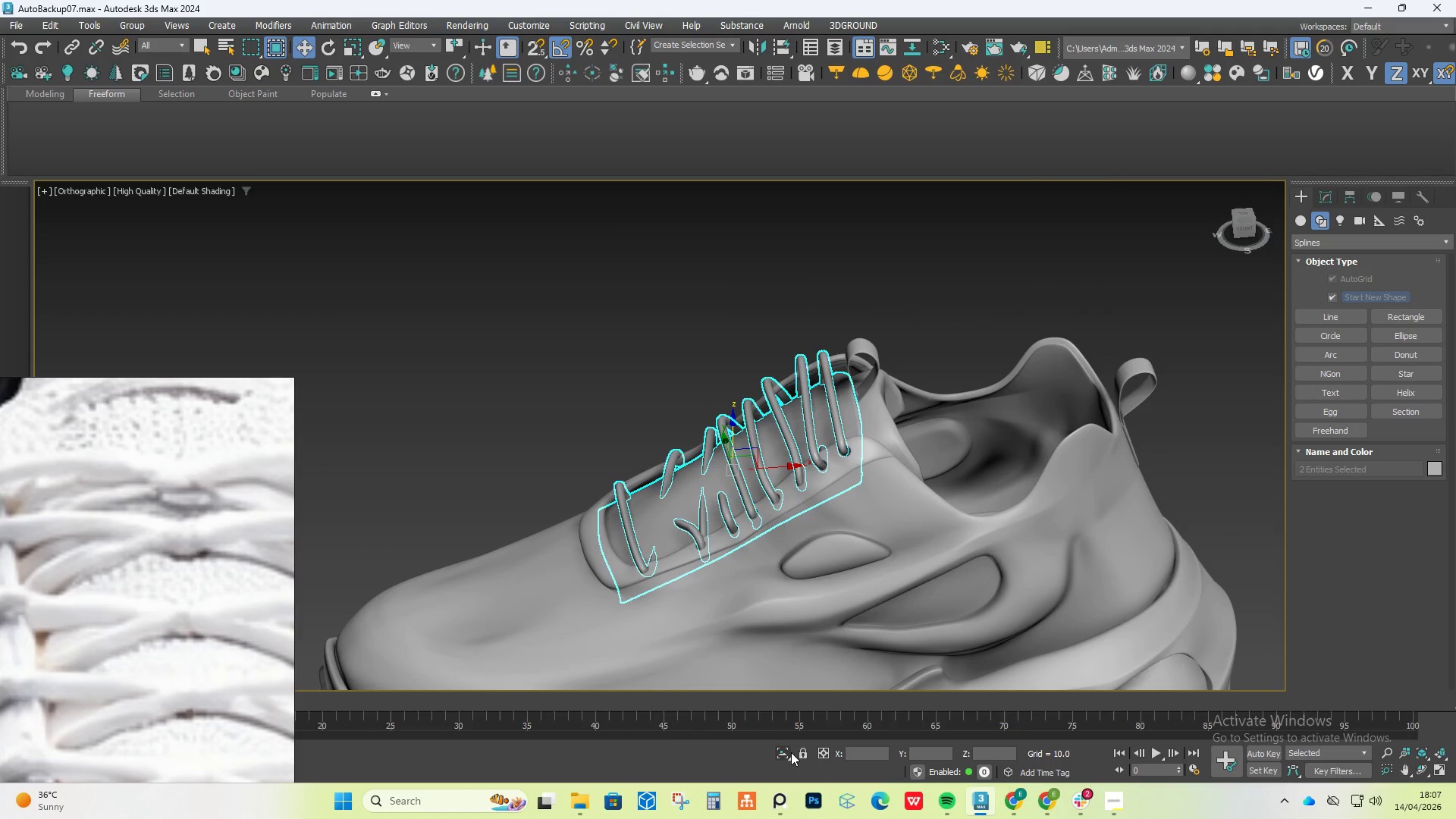 
left_click([790, 752])
 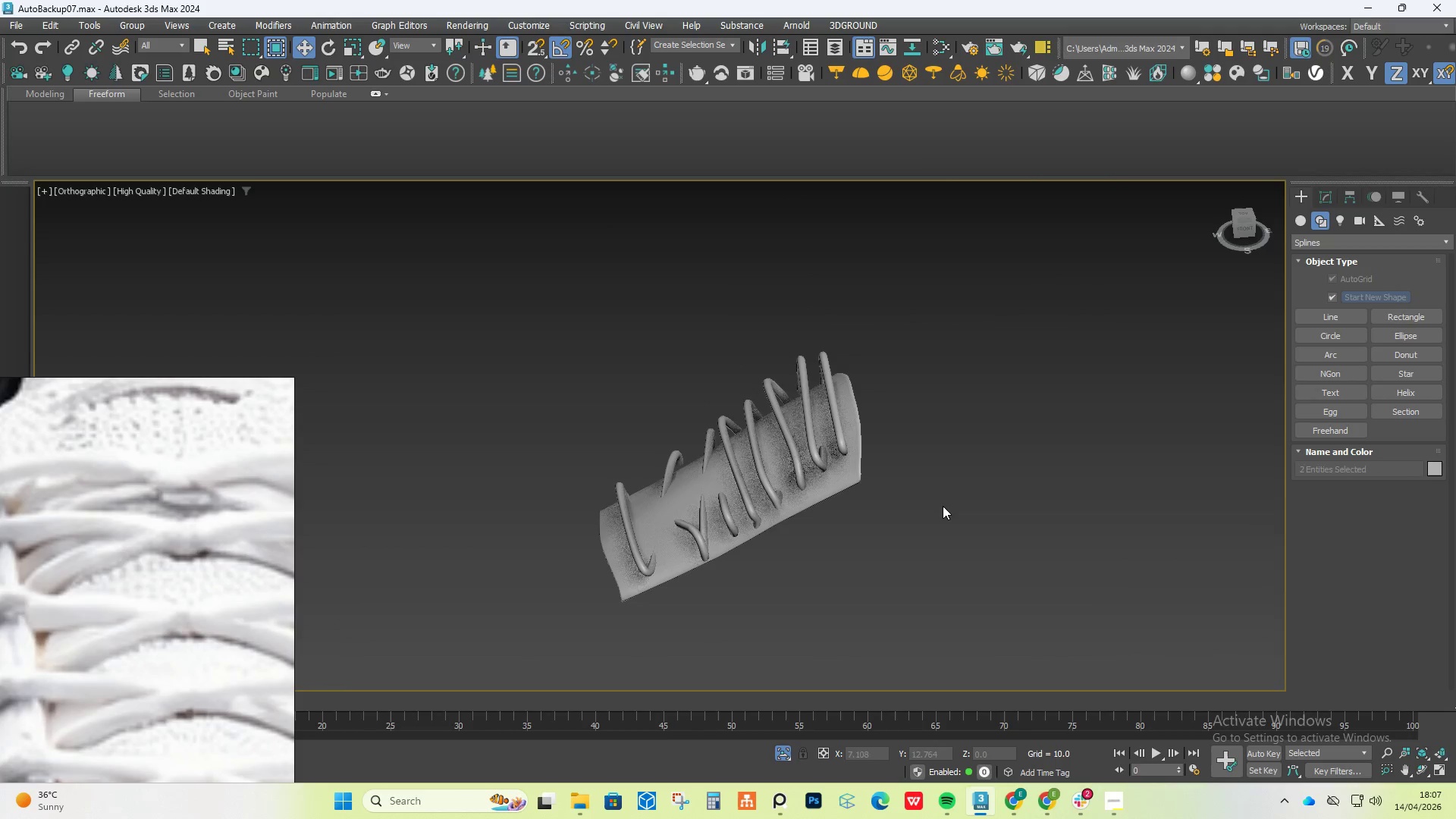 
hold_key(key=AltLeft, duration=0.77)
 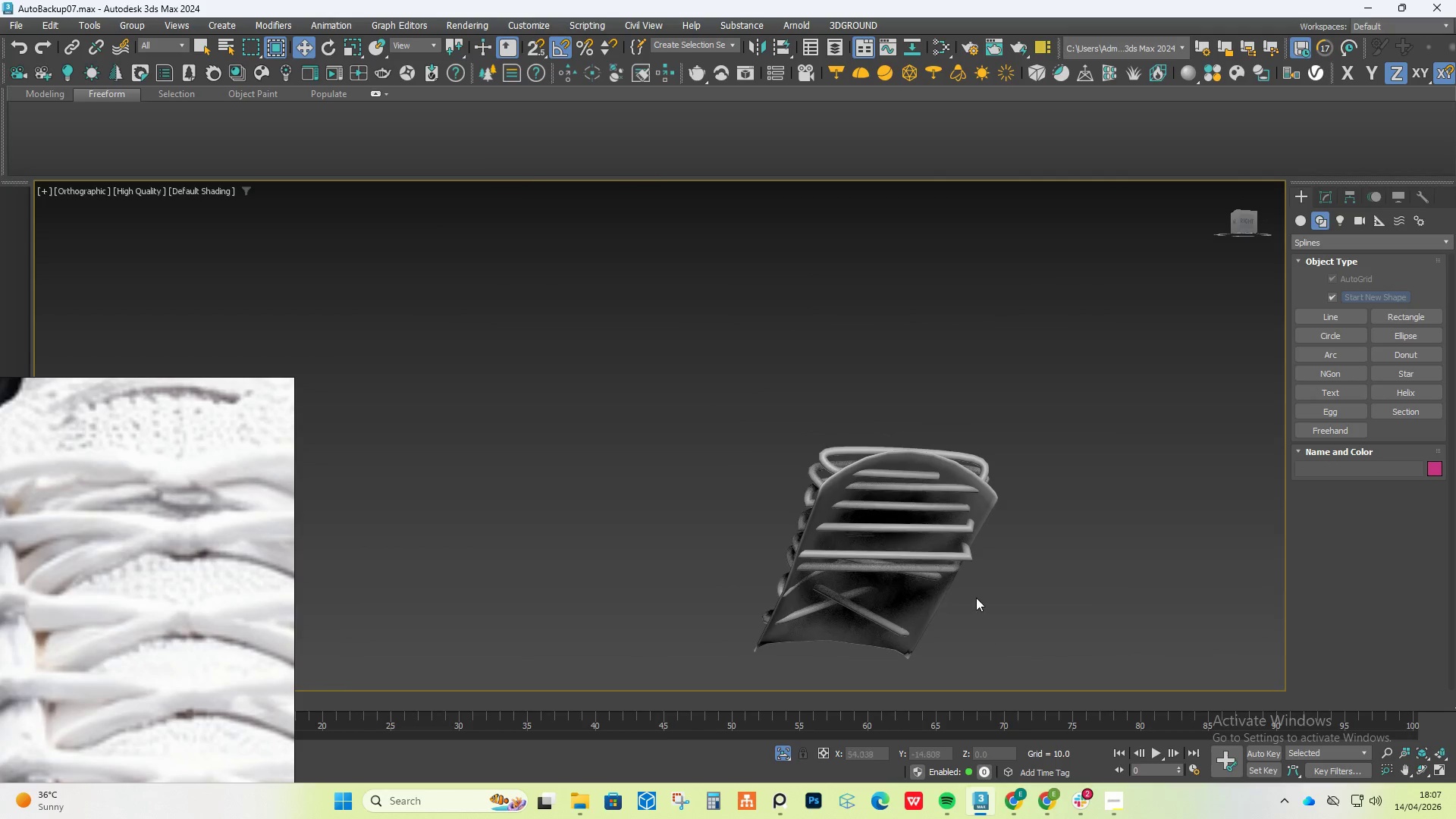 
left_click([900, 526])
 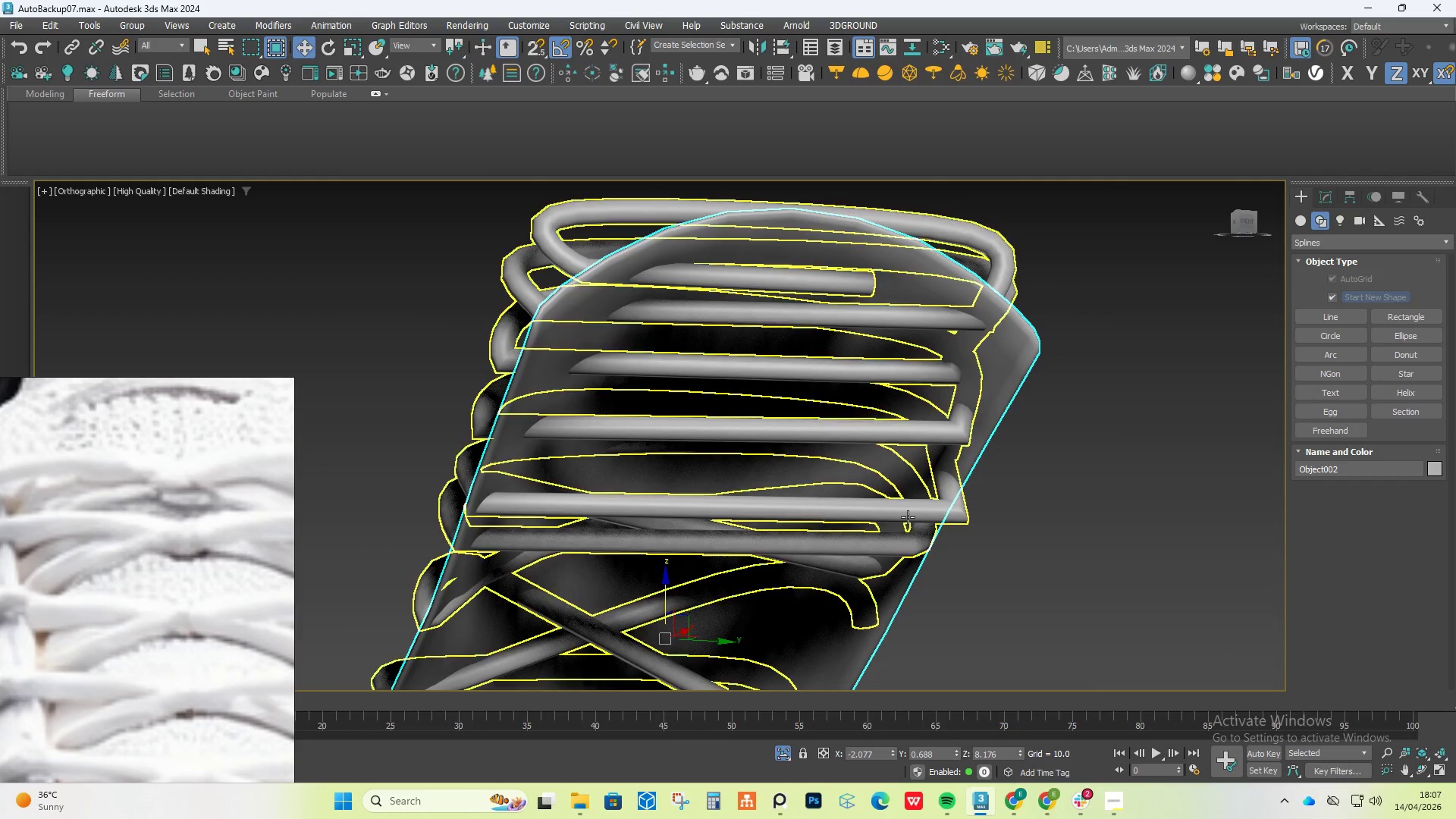 
scroll: coordinate [974, 576], scroll_direction: up, amount: 3.0
 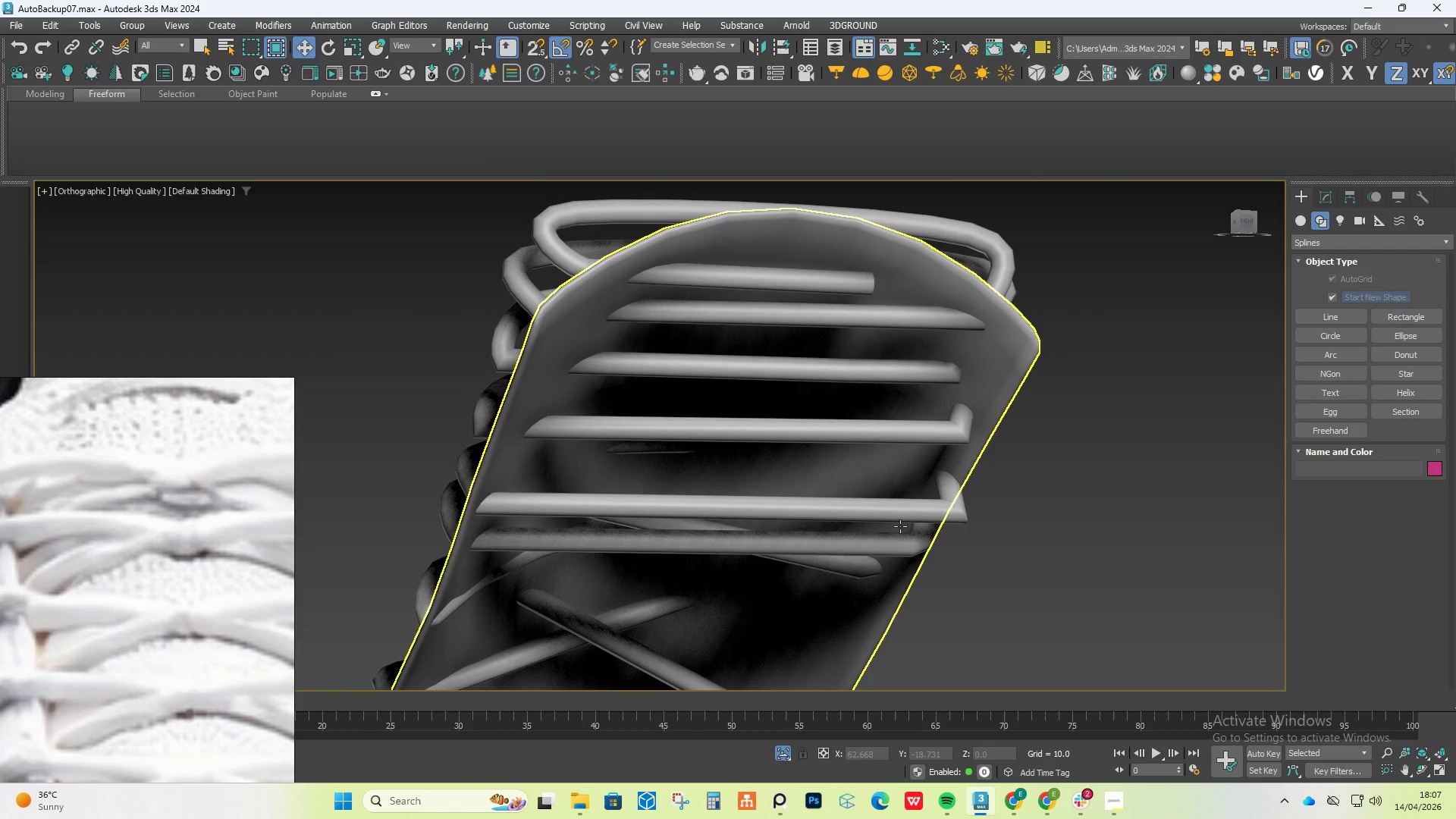 
left_click([912, 514])
 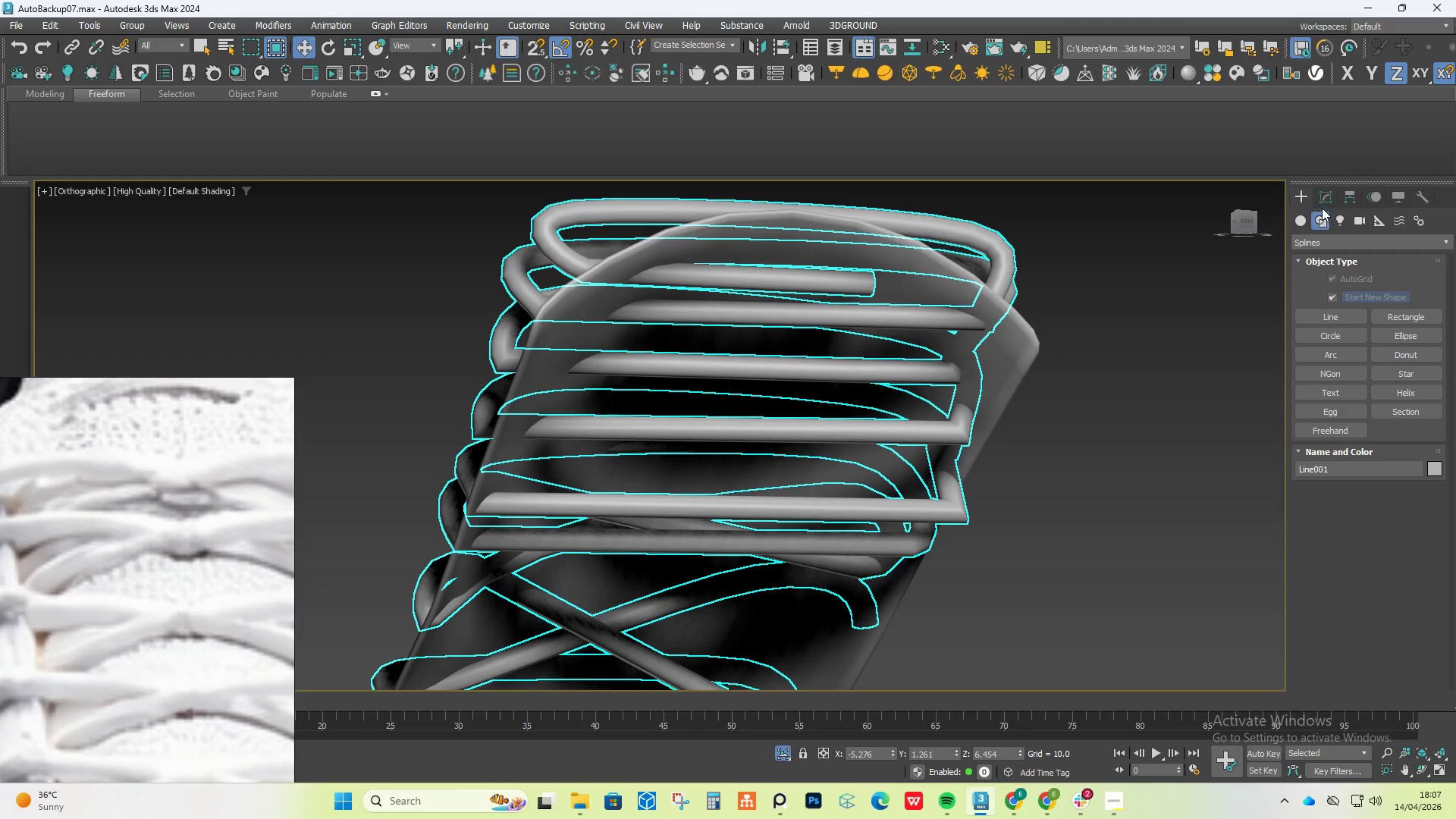 
left_click([1323, 199])
 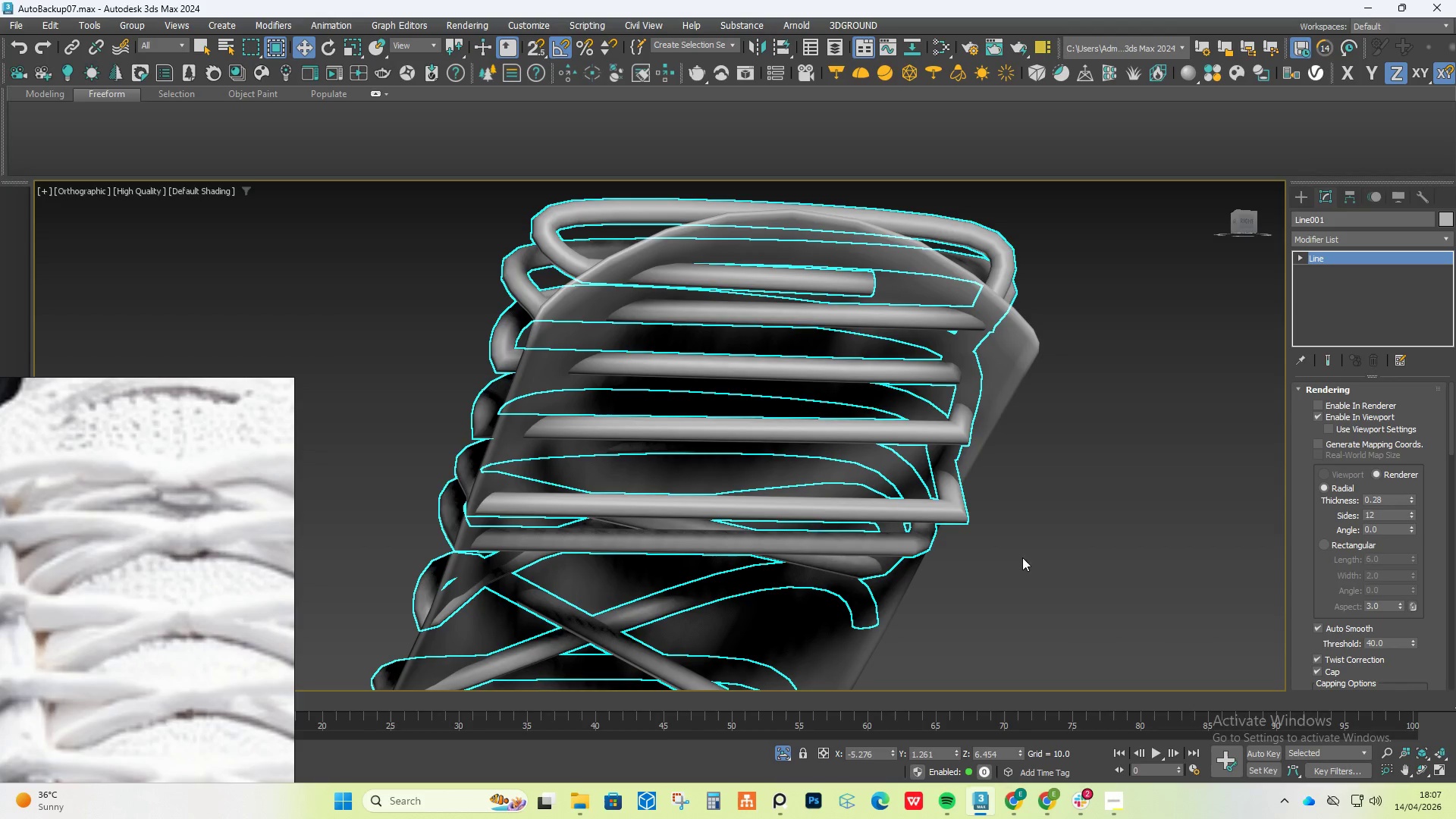 
scroll: coordinate [958, 511], scroll_direction: up, amount: 2.0
 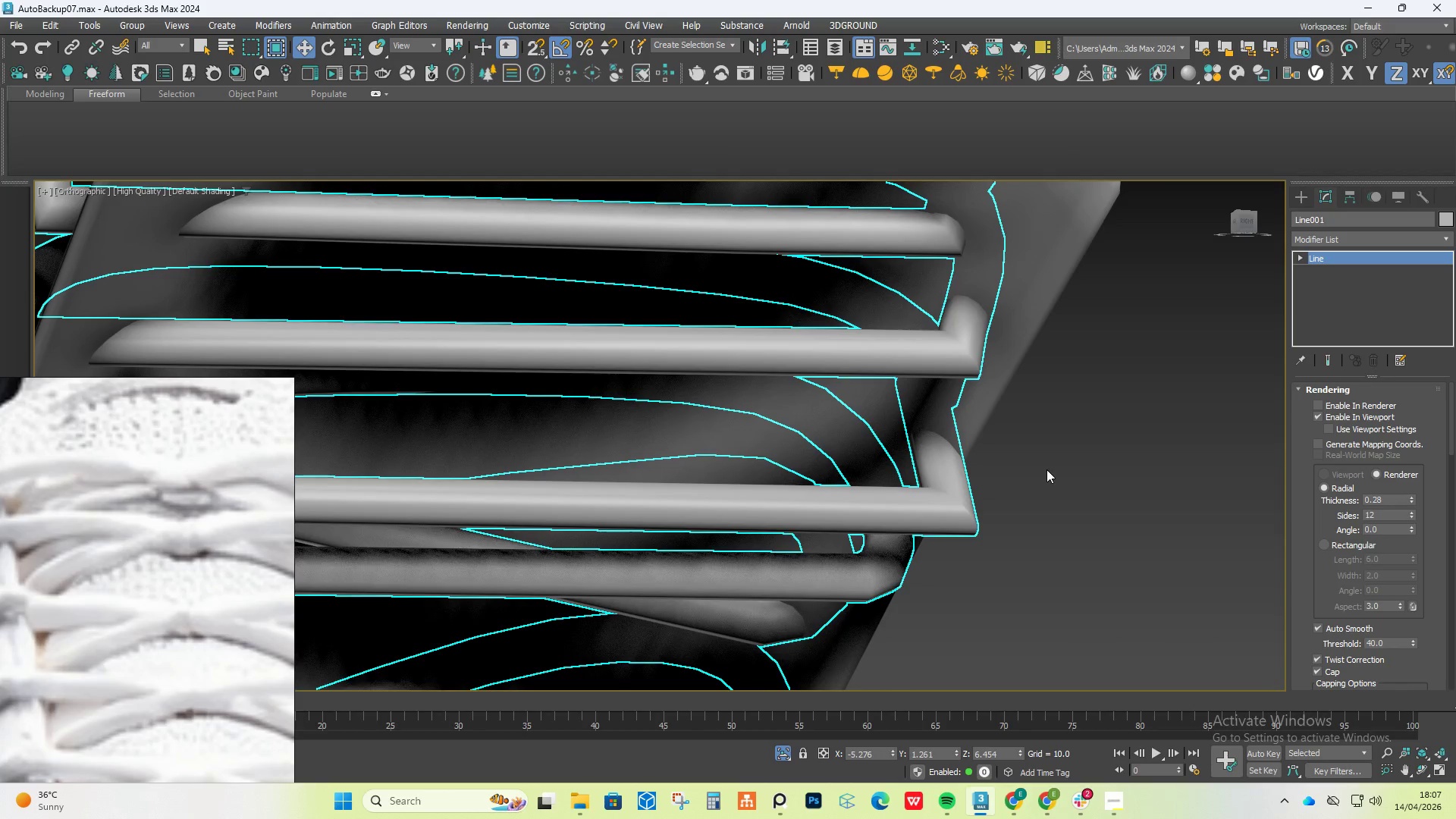 
left_click_drag(start_coordinate=[1046, 469], to_coordinate=[924, 557])
 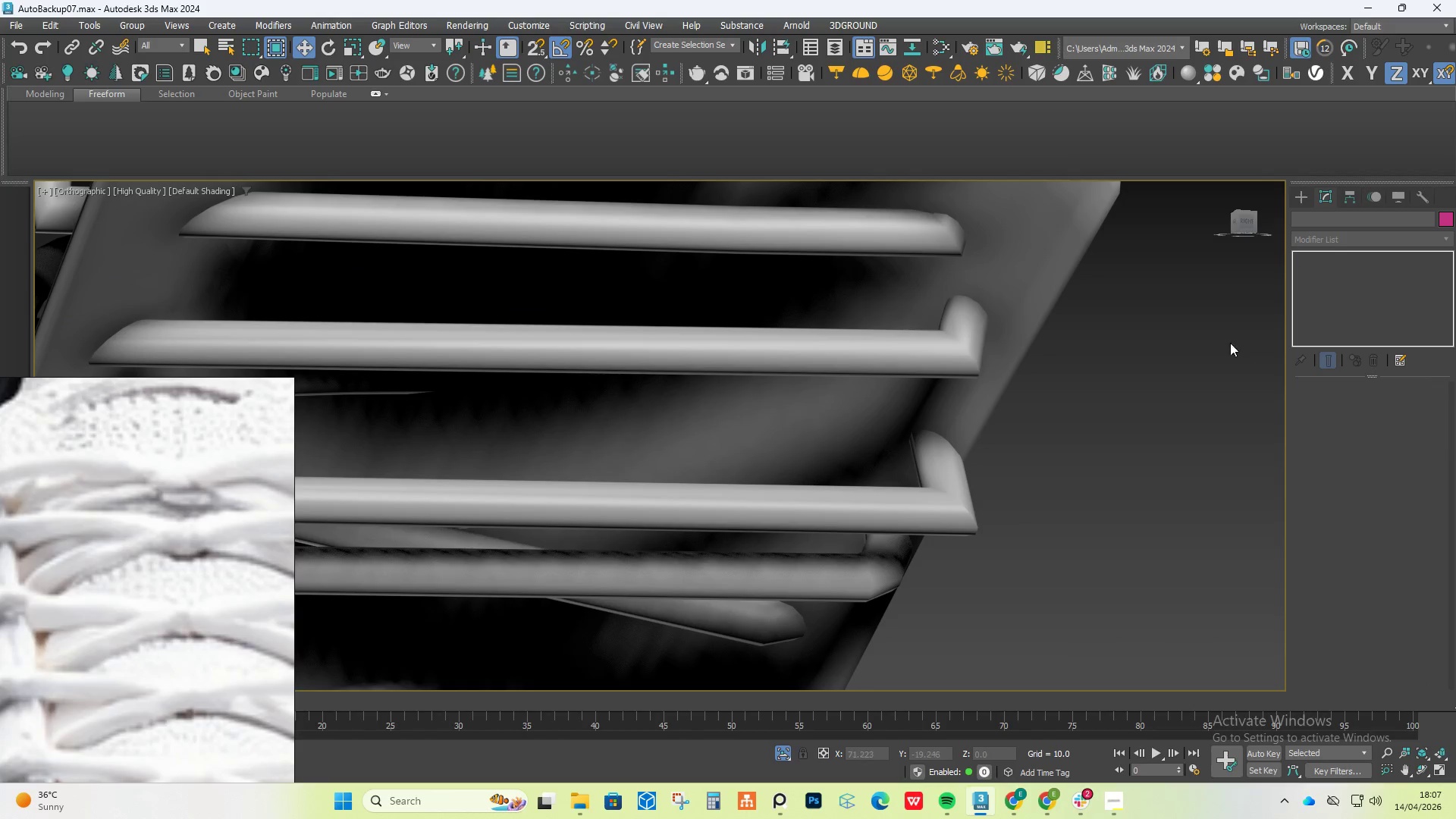 
left_click([915, 504])
 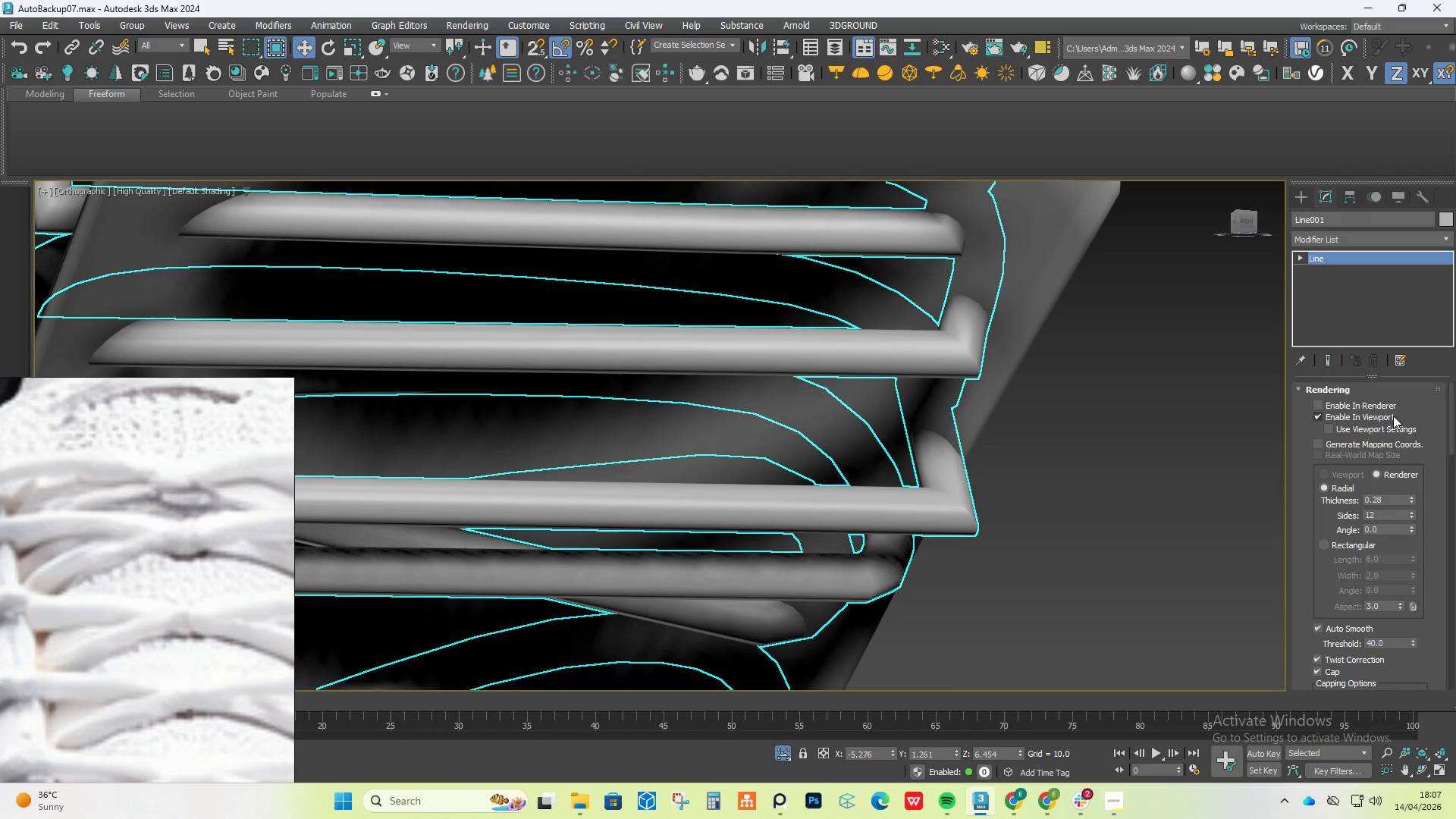 
scroll: coordinate [1371, 521], scroll_direction: down, amount: 14.0
 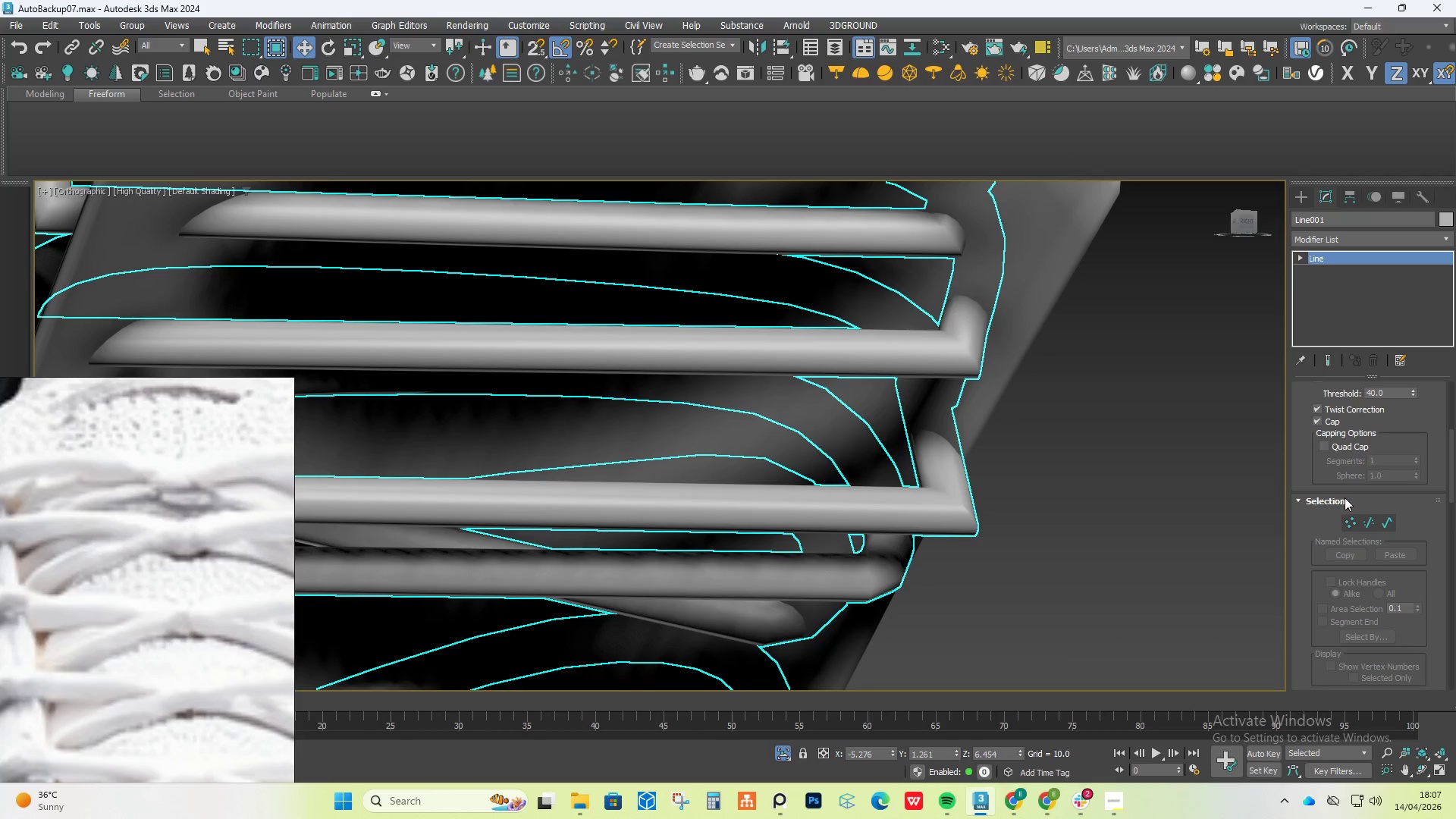 
left_click([1346, 514])
 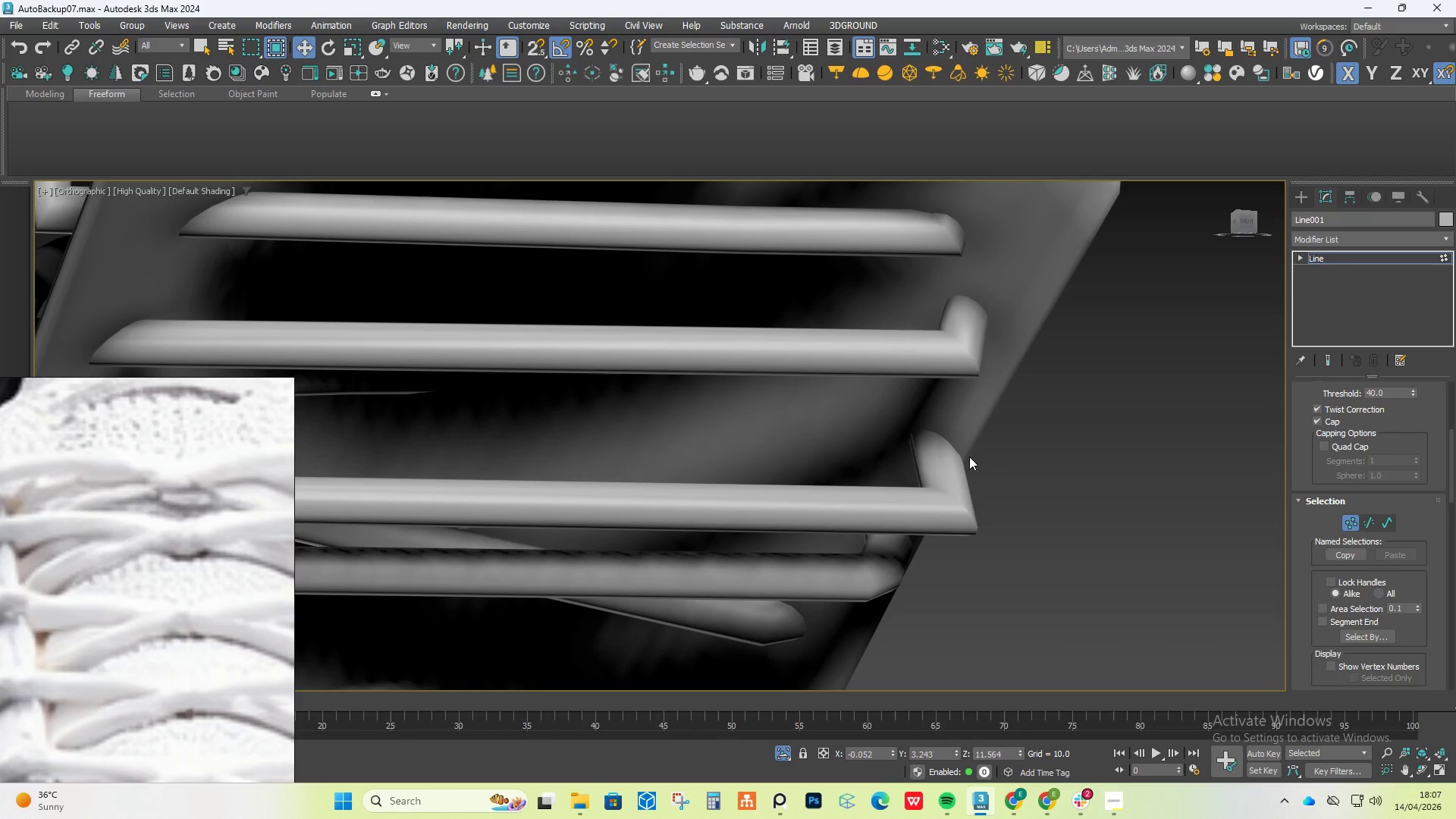 
left_click_drag(start_coordinate=[1098, 477], to_coordinate=[881, 540])
 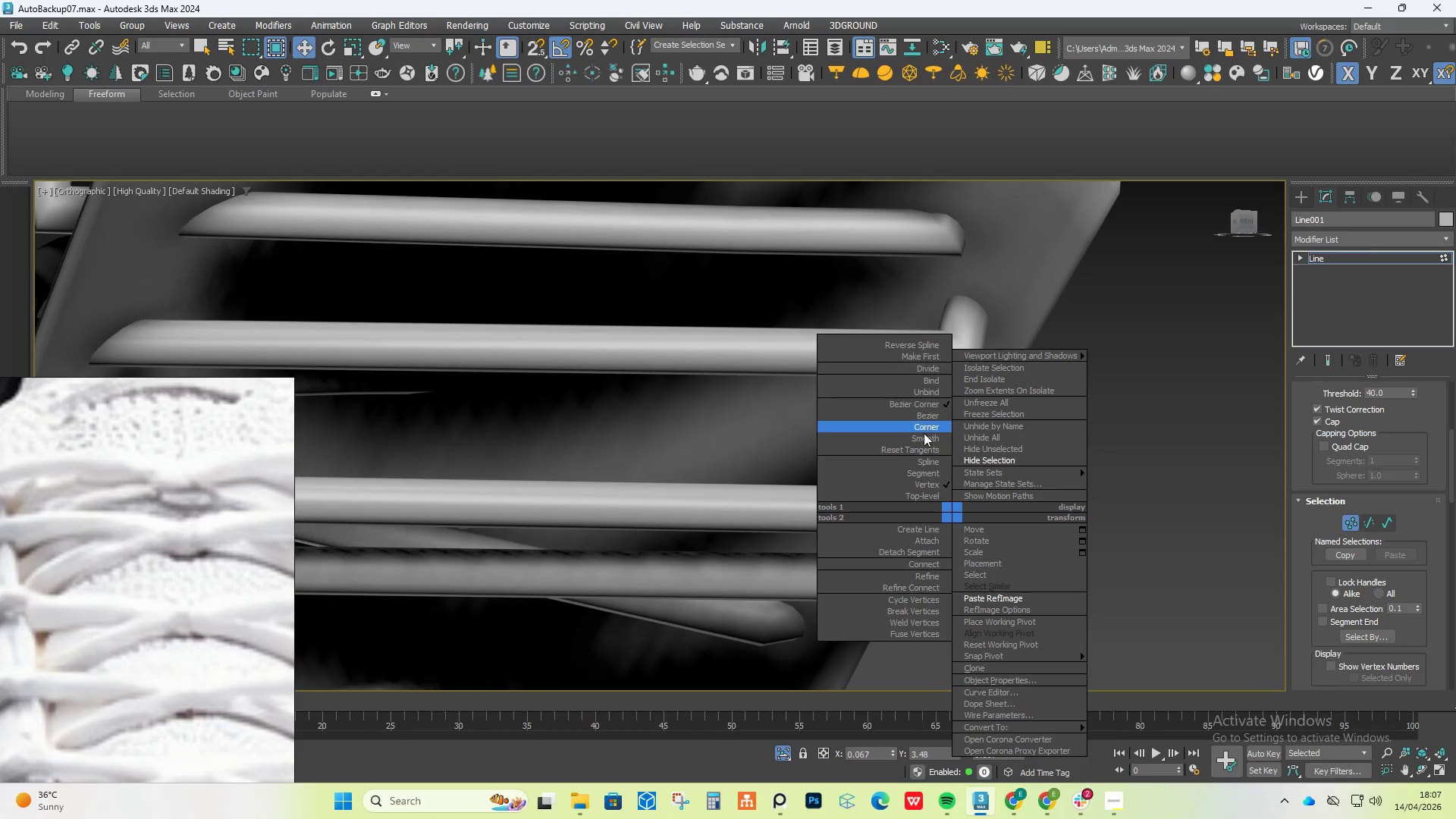 
left_click([924, 439])
 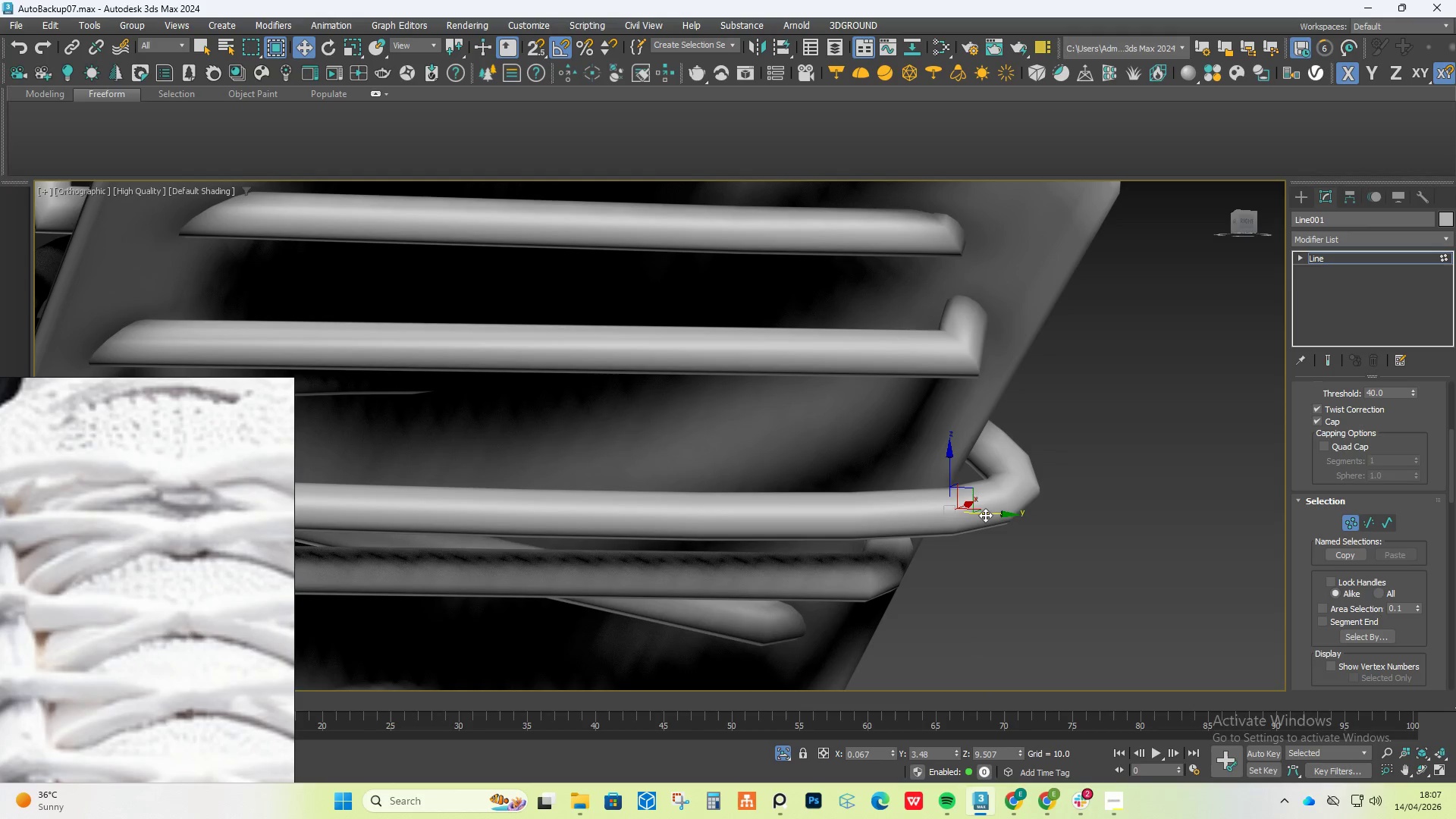 
hold_key(key=AltLeft, duration=1.38)
 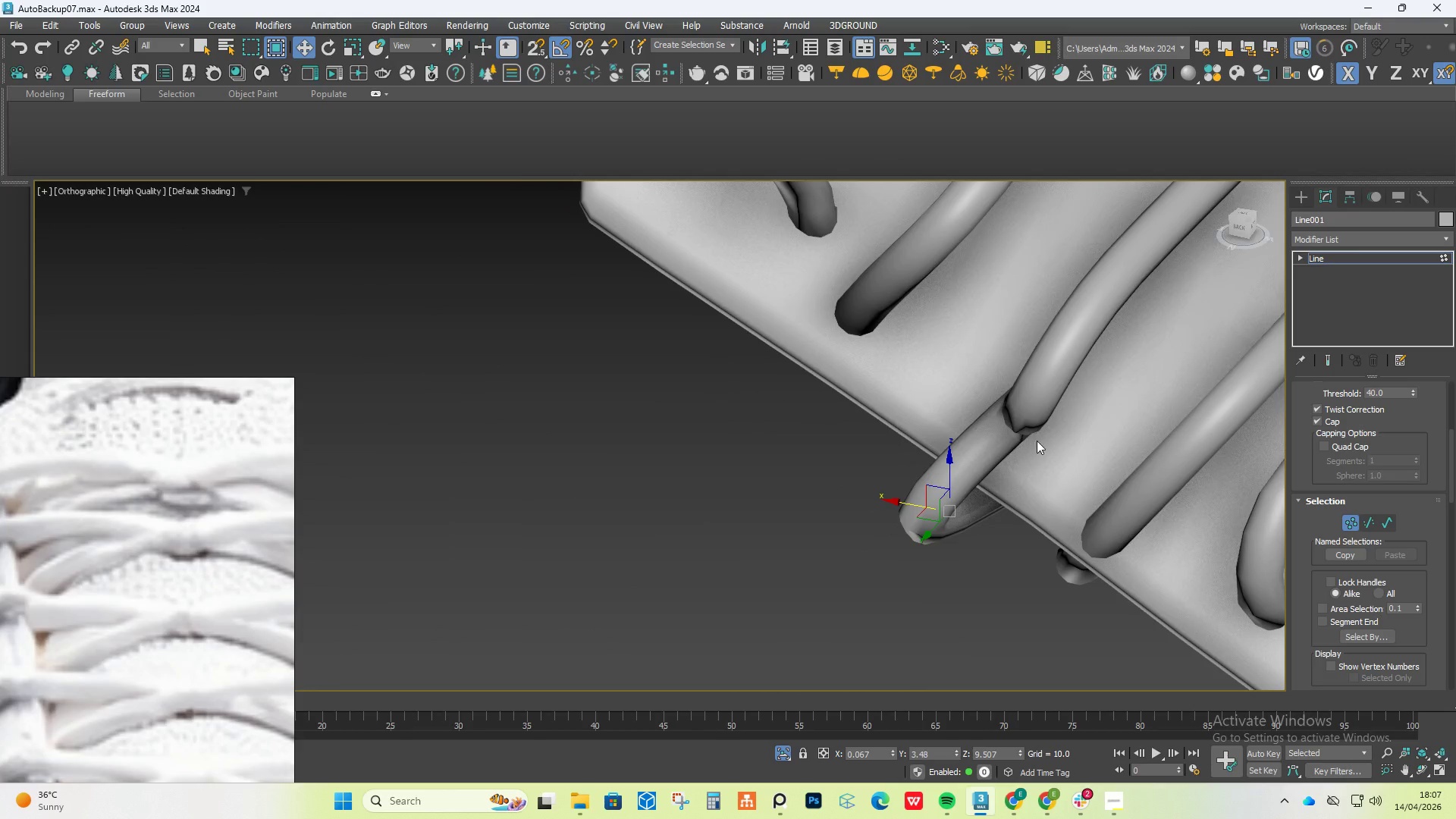 
hold_key(key=AltLeft, duration=0.53)
 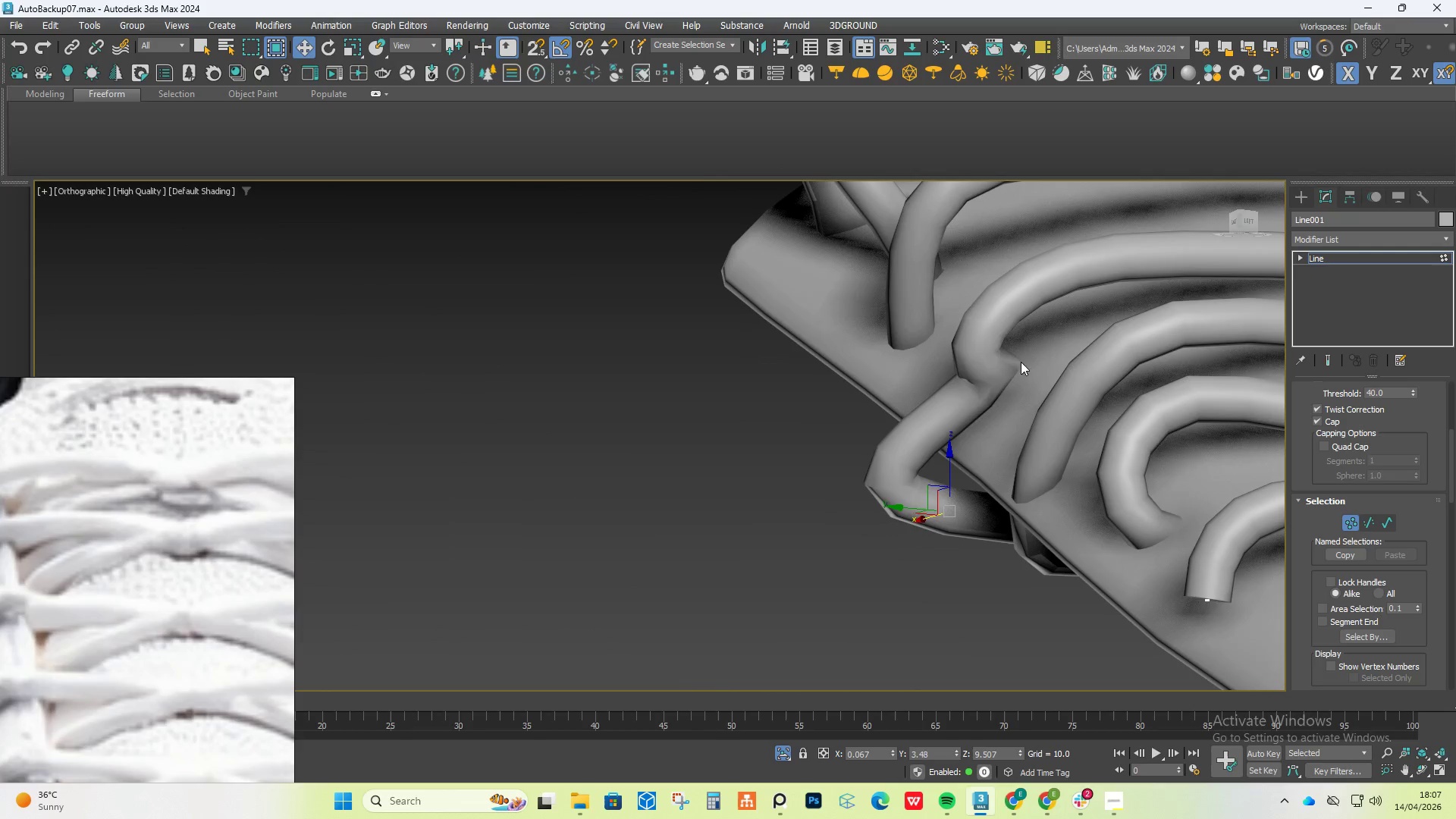 
left_click_drag(start_coordinate=[1021, 362], to_coordinate=[961, 401])
 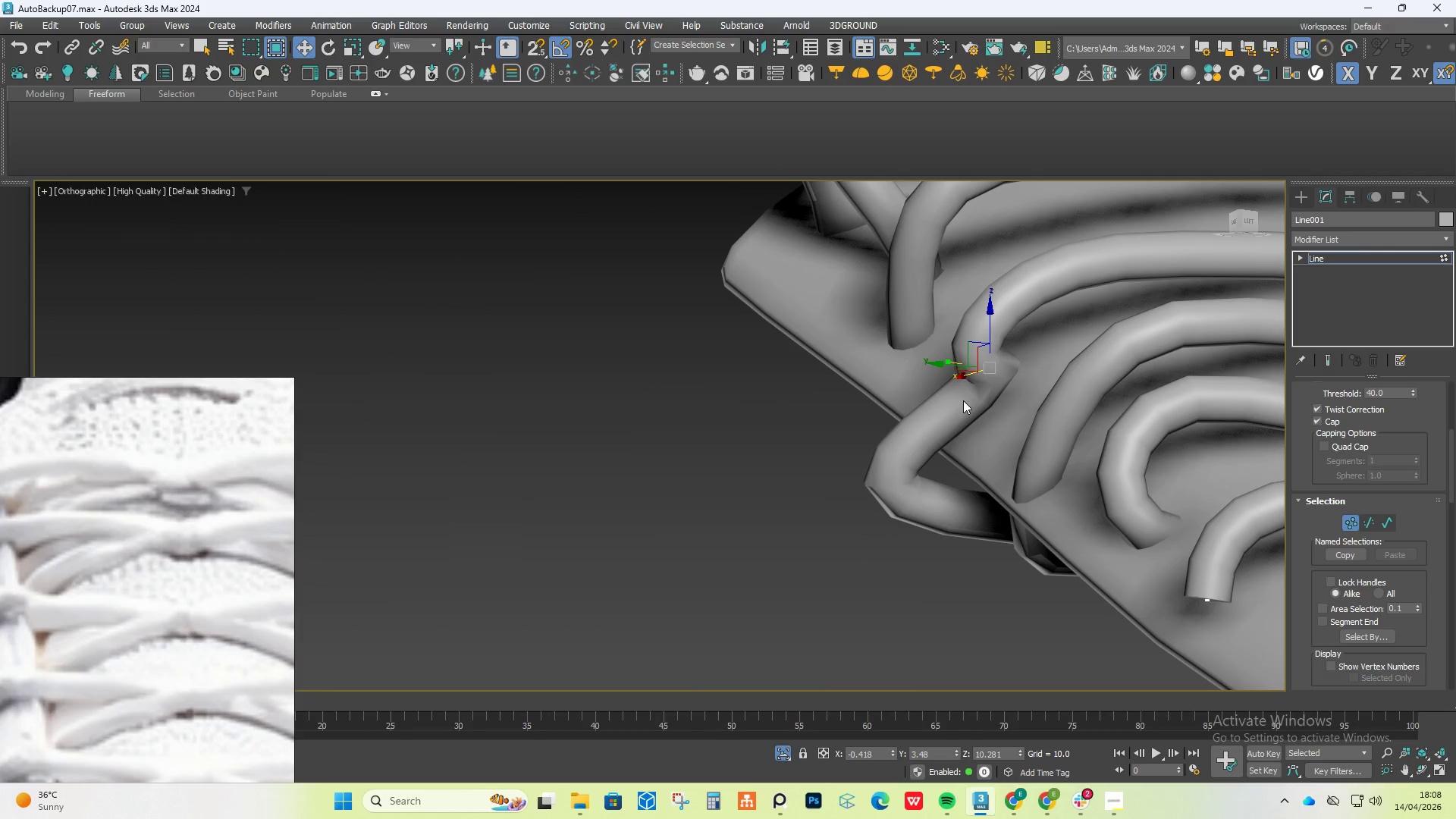 
key(Delete)
 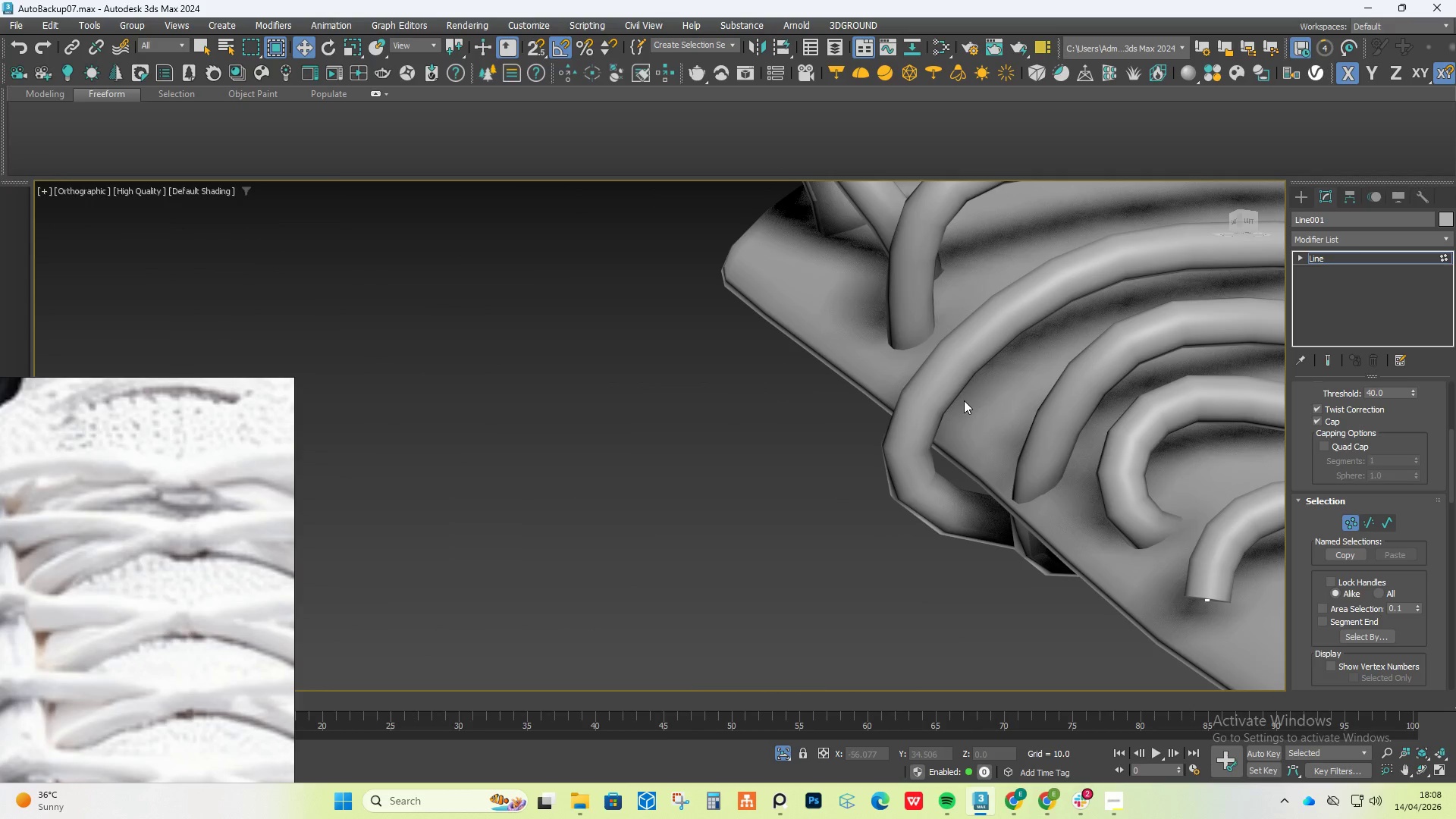 
hold_key(key=AltLeft, duration=0.55)
 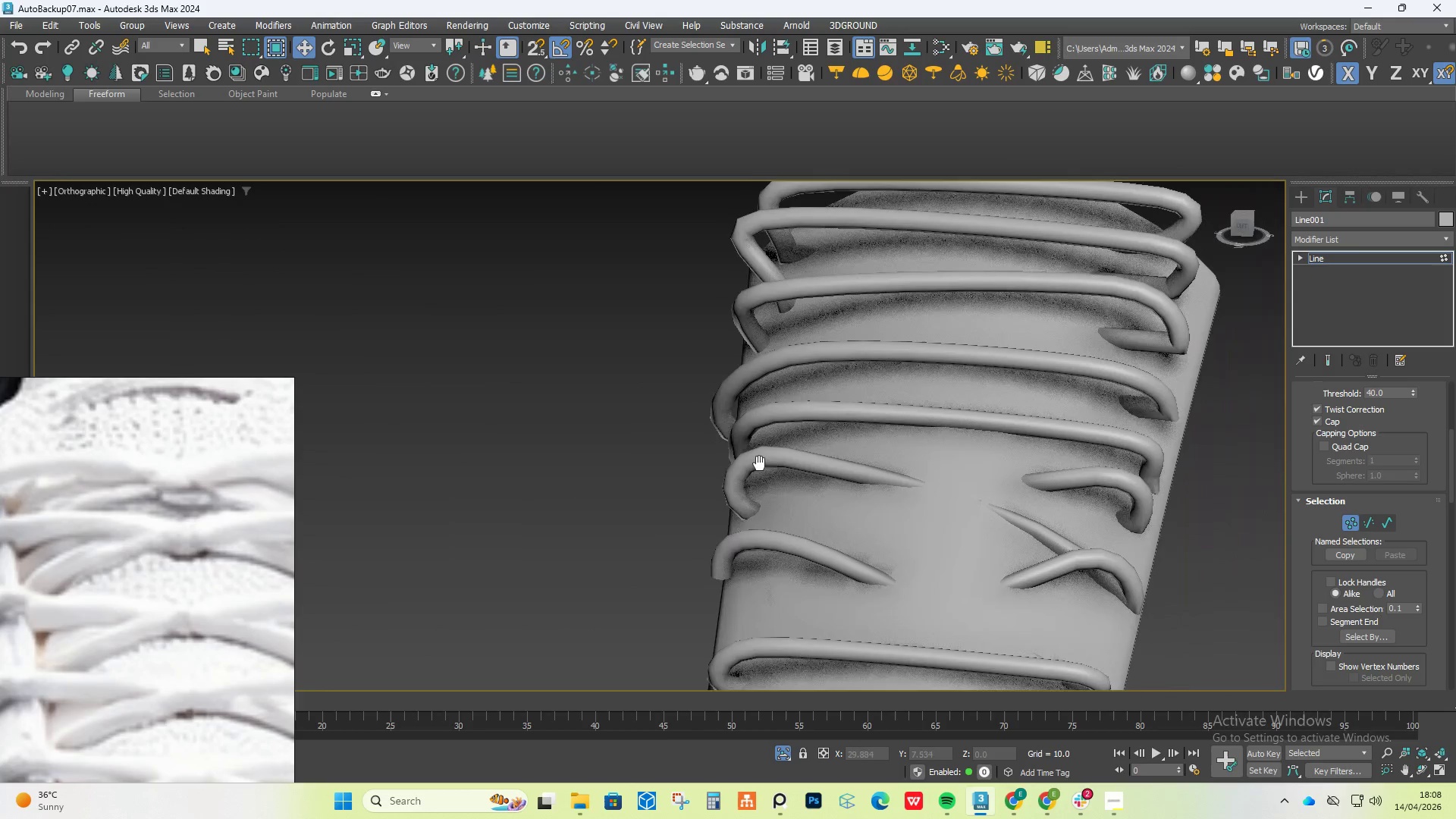 
scroll: coordinate [903, 460], scroll_direction: down, amount: 3.0
 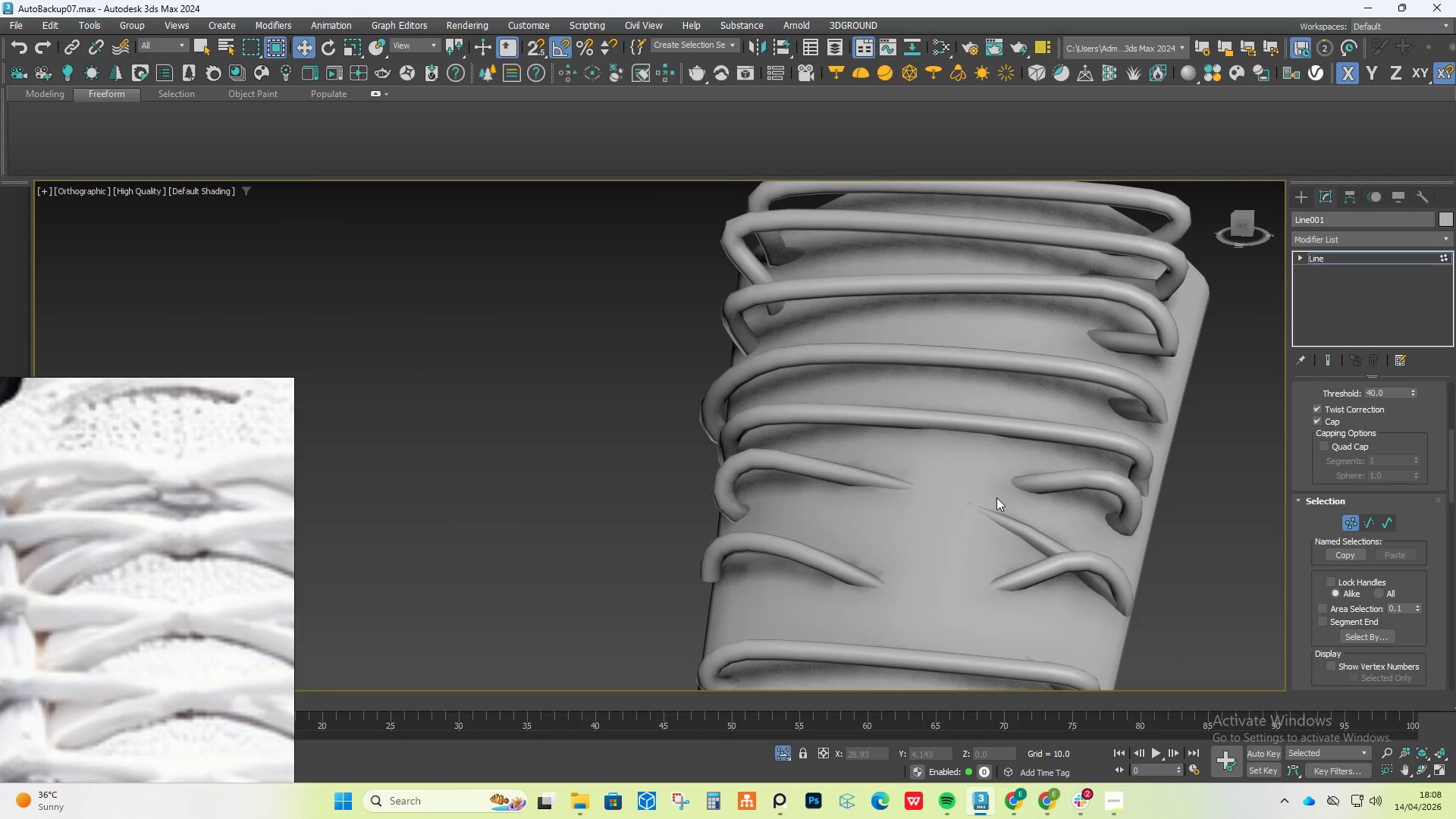 
hold_key(key=AltLeft, duration=0.86)
 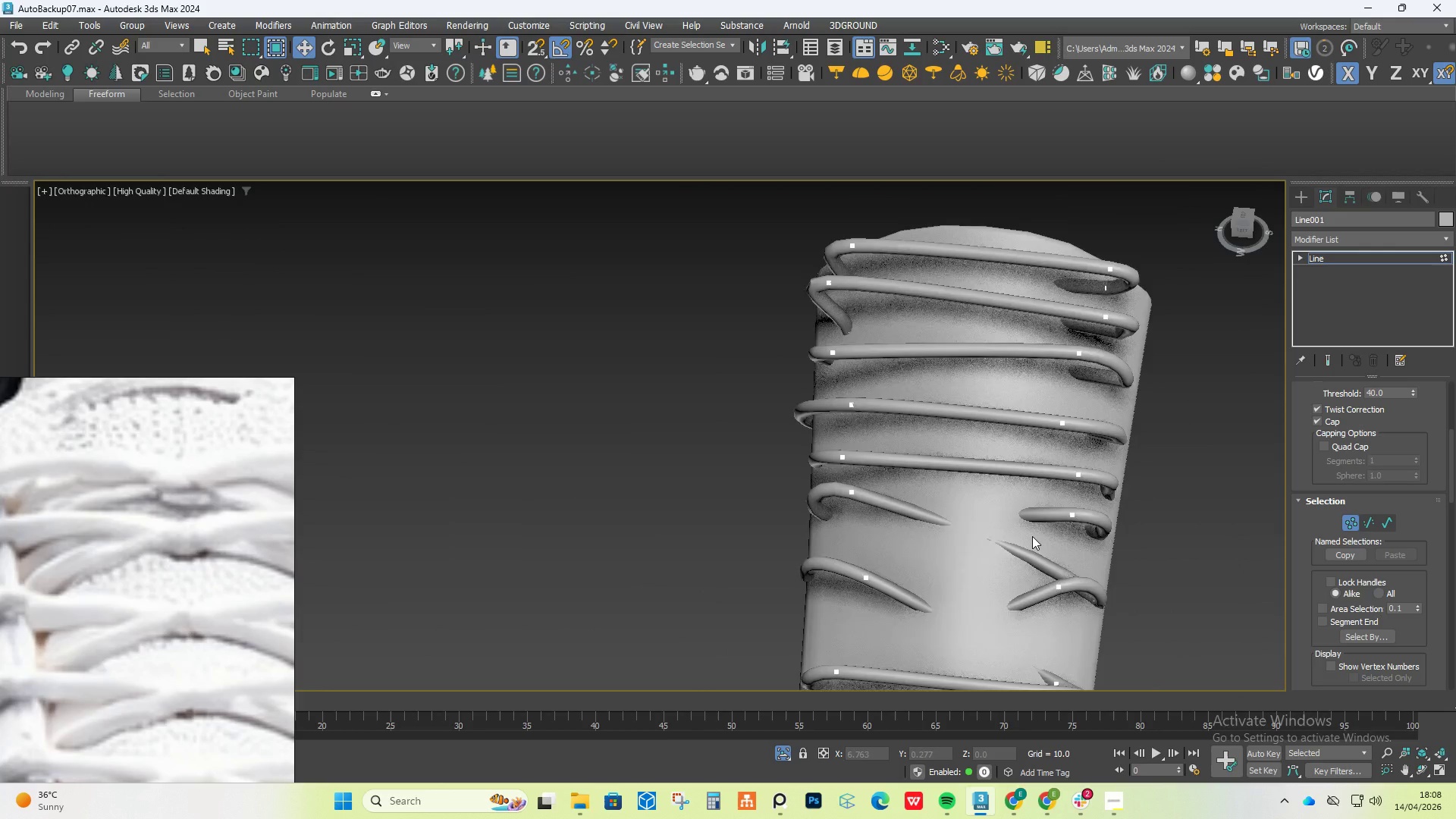 
scroll: coordinate [1032, 536], scroll_direction: down, amount: 2.0
 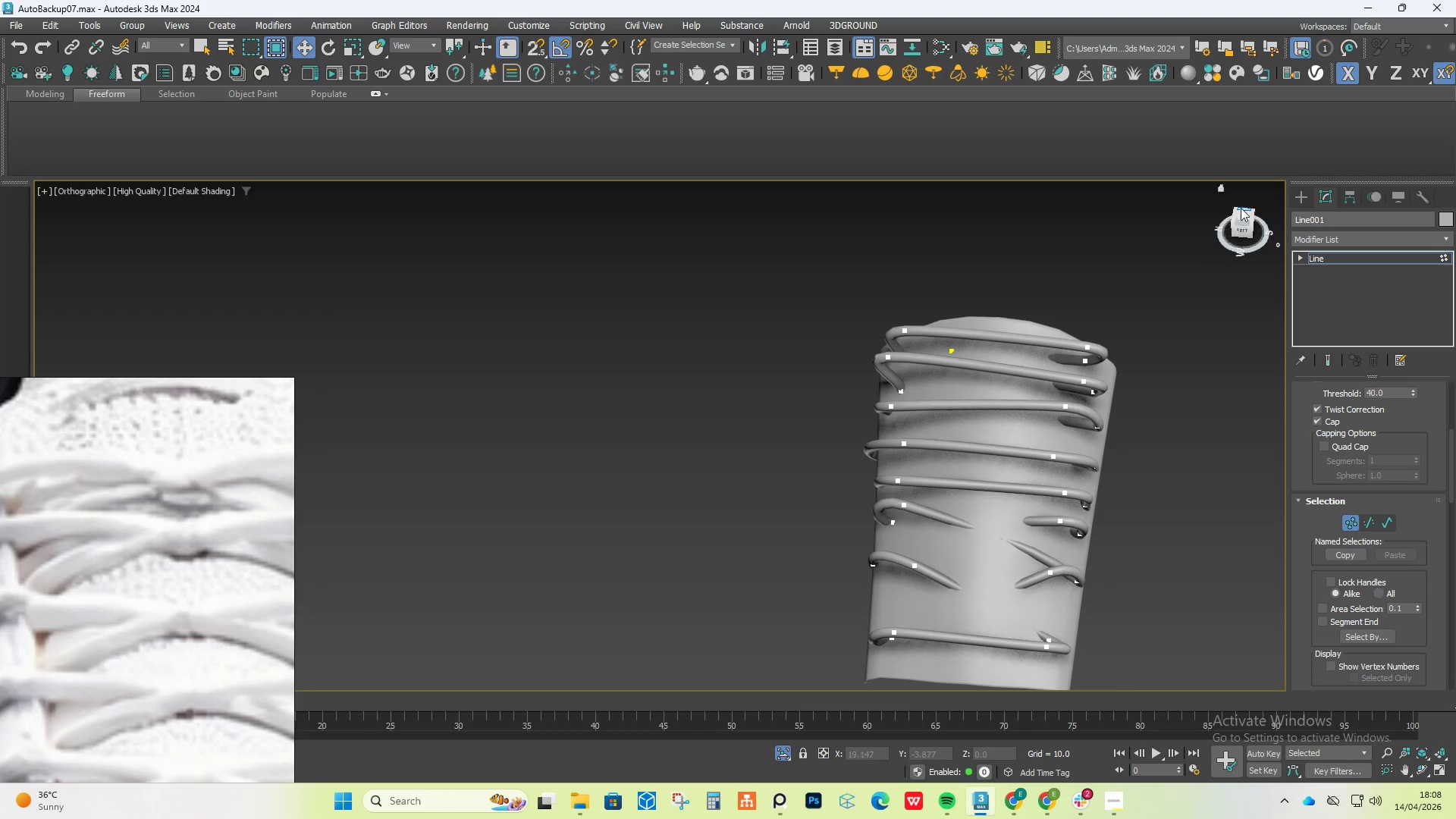 
left_click([1247, 213])
 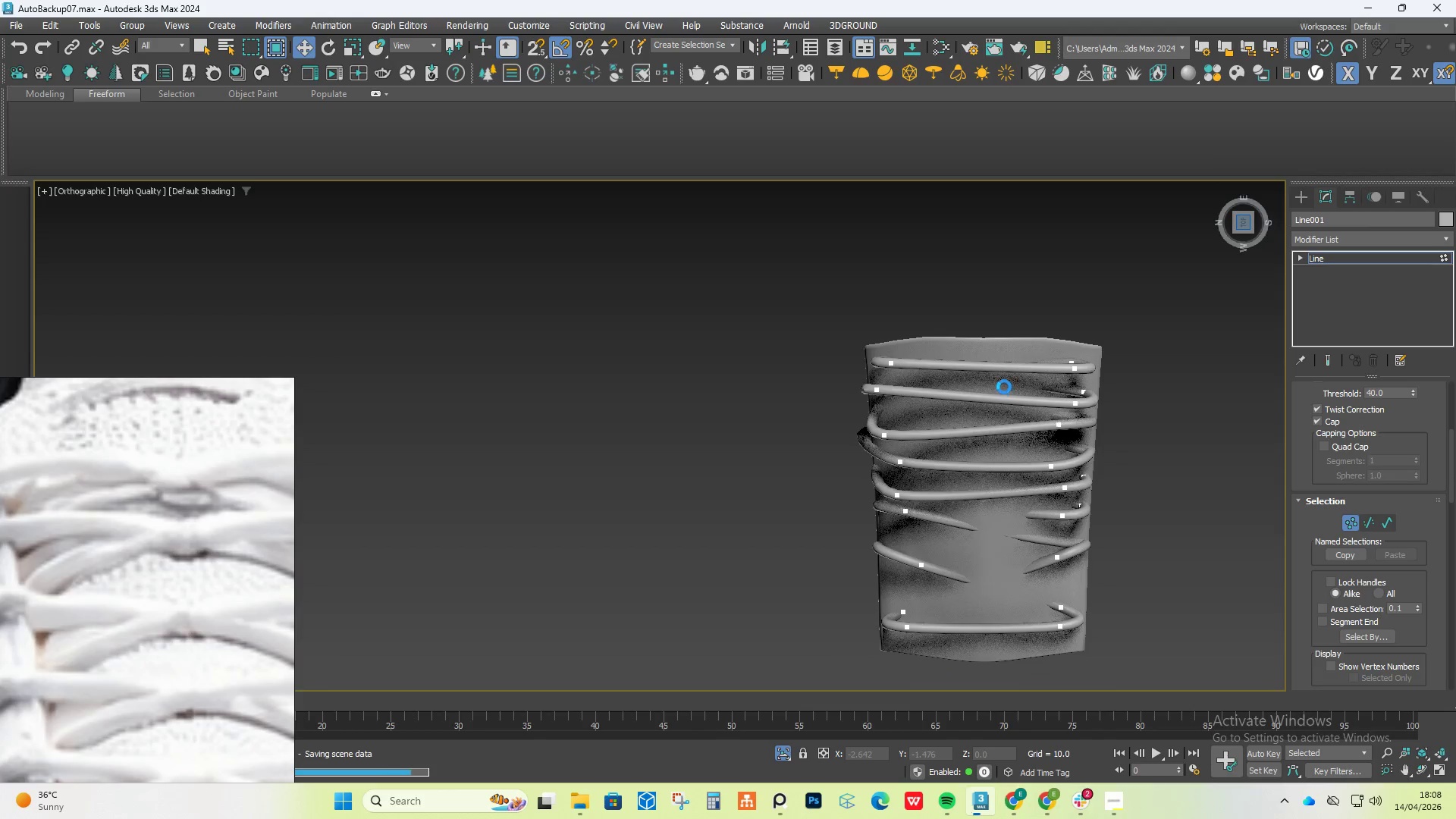 
scroll: coordinate [931, 363], scroll_direction: down, amount: 2.0
 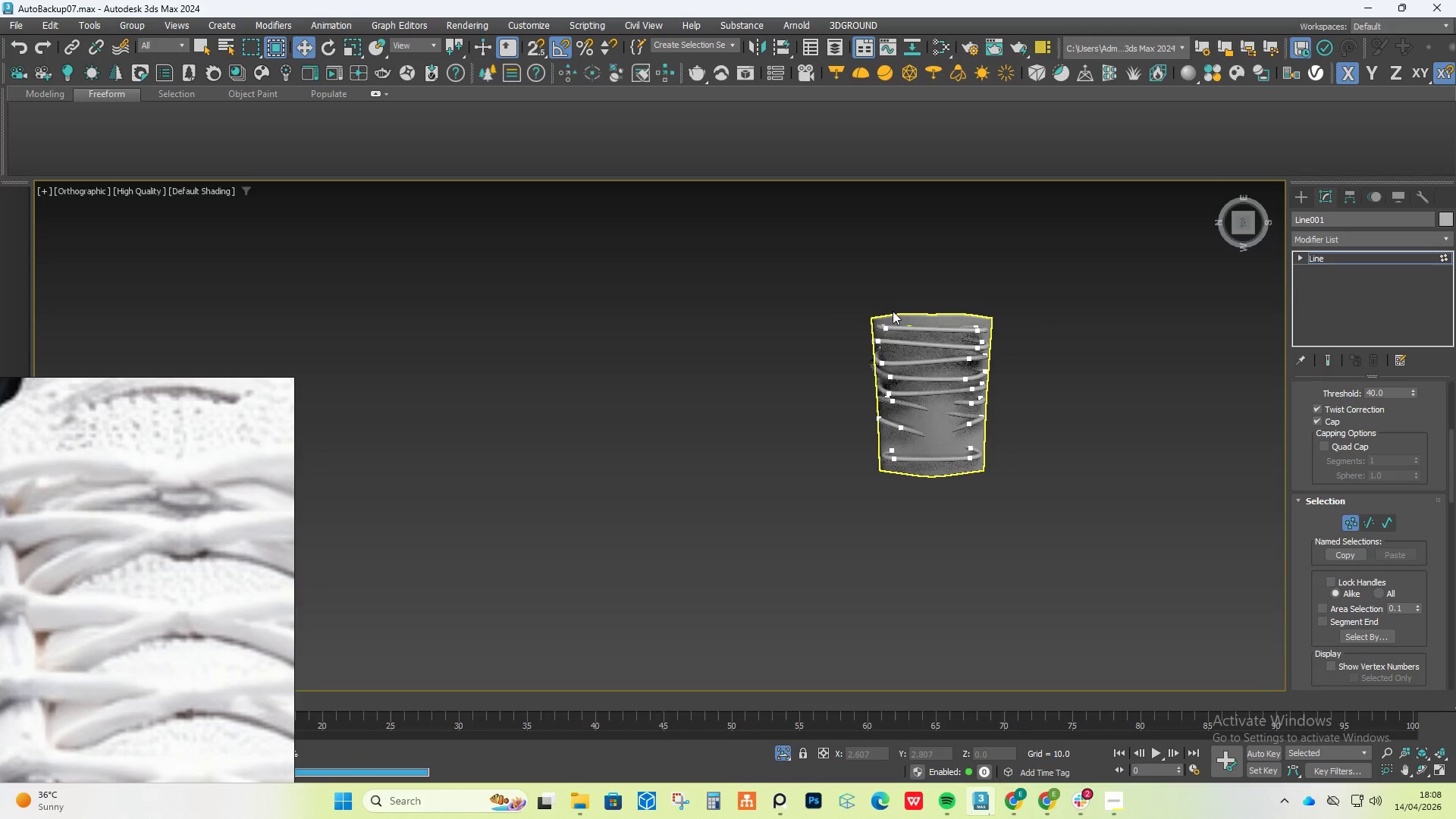 
left_click_drag(start_coordinate=[911, 305], to_coordinate=[949, 502])
 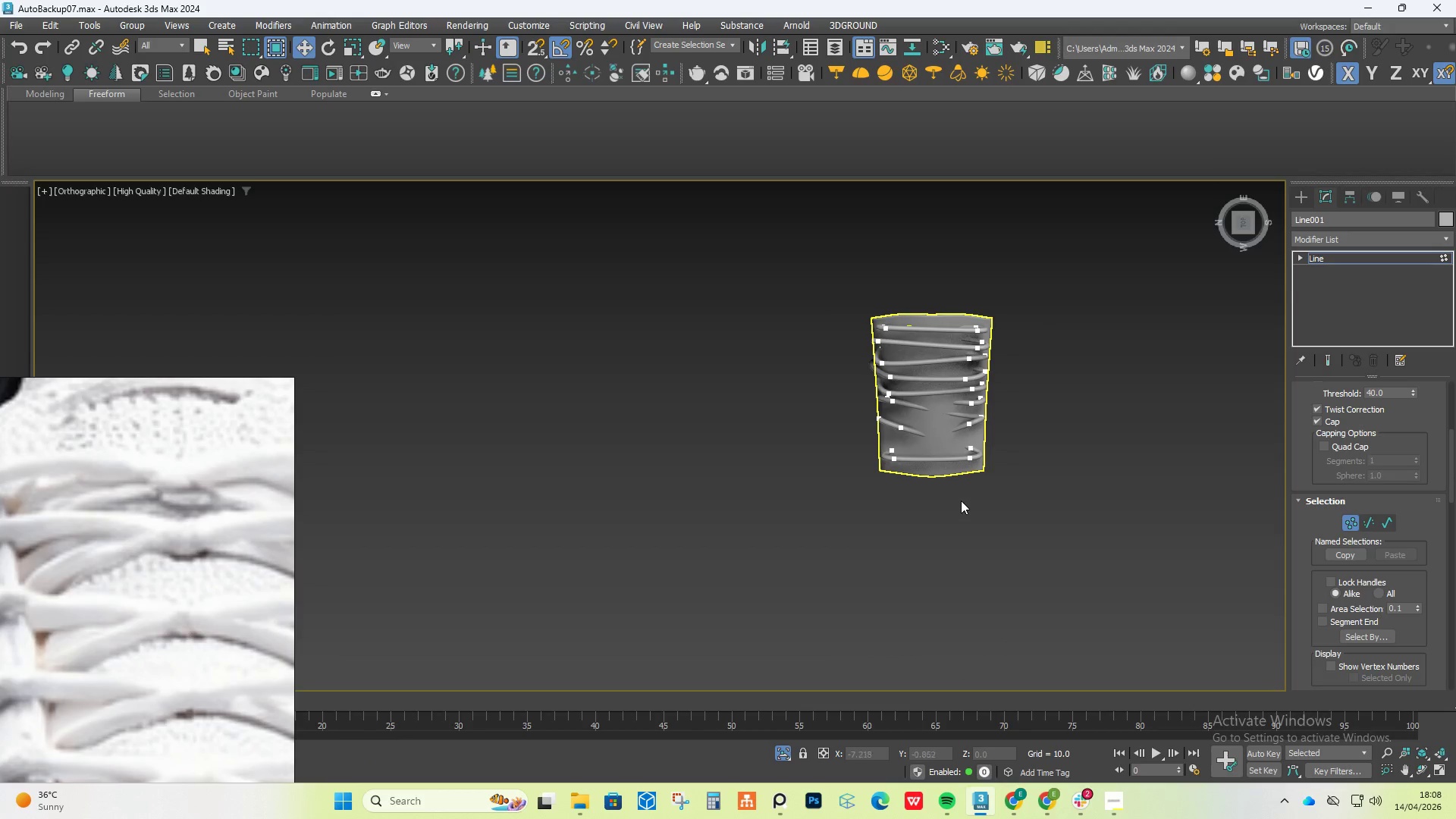 
hold_key(key=AltLeft, duration=0.67)
 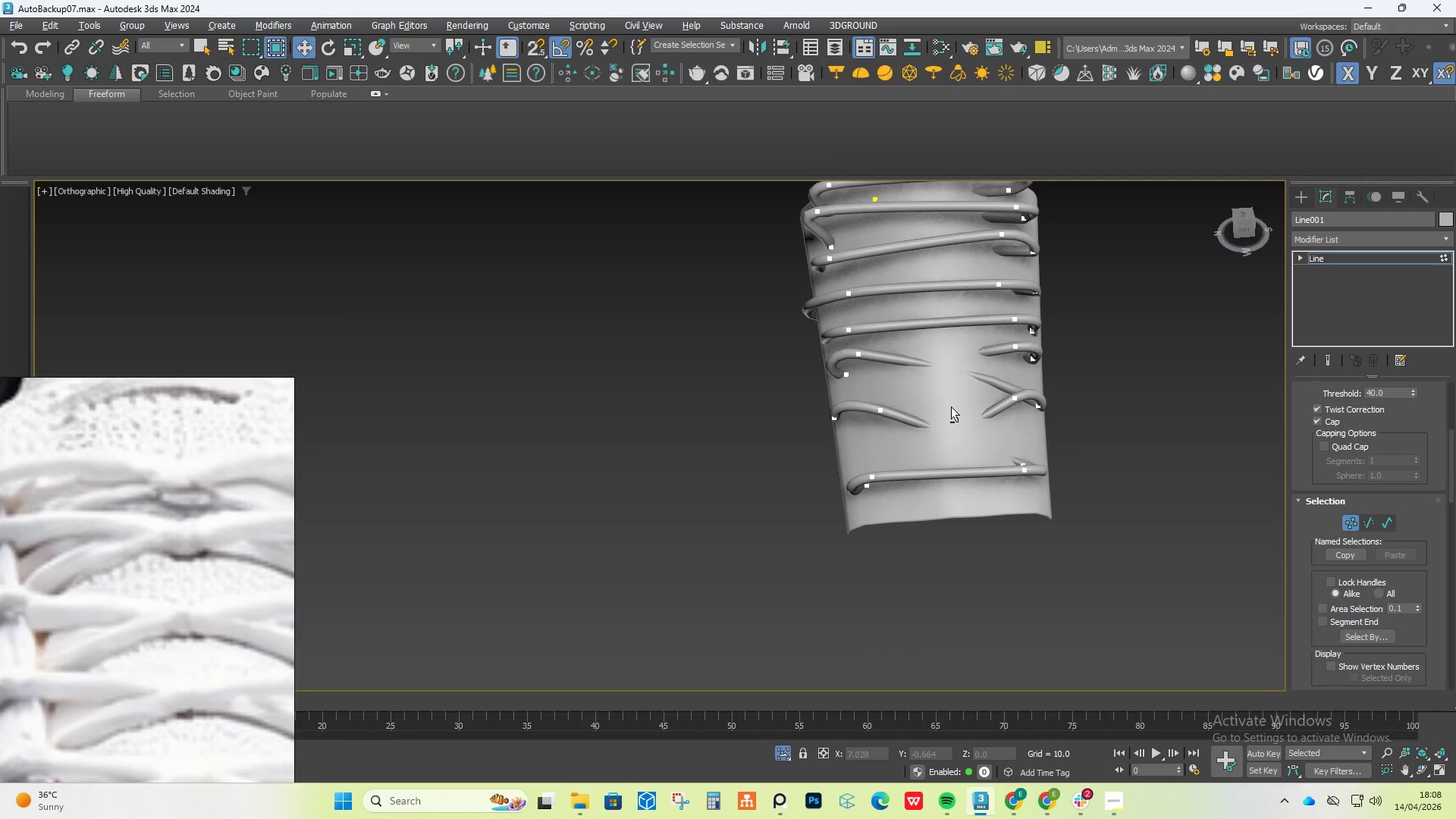 
scroll: coordinate [928, 442], scroll_direction: up, amount: 2.0
 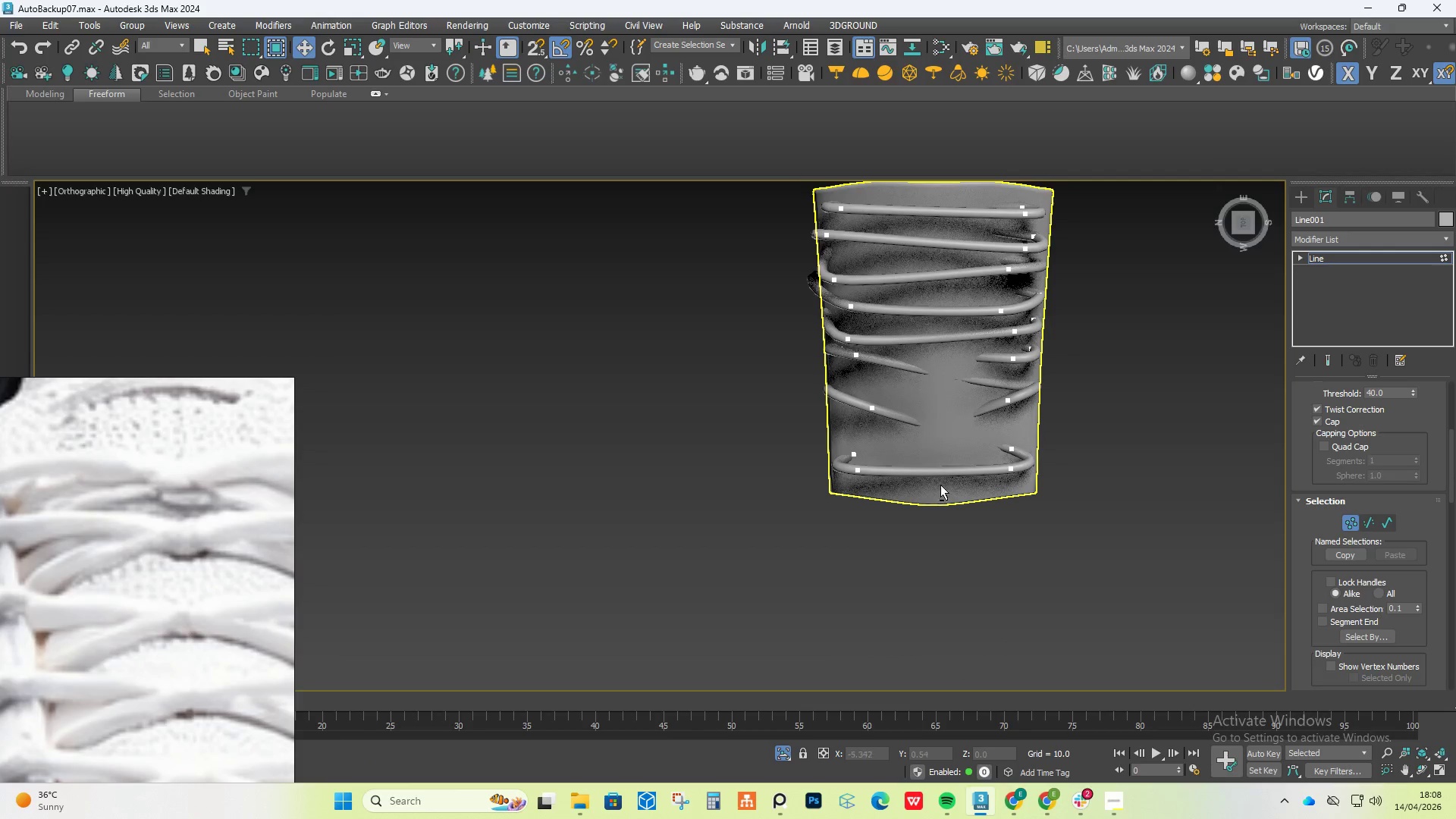 
key(Alt+1)
 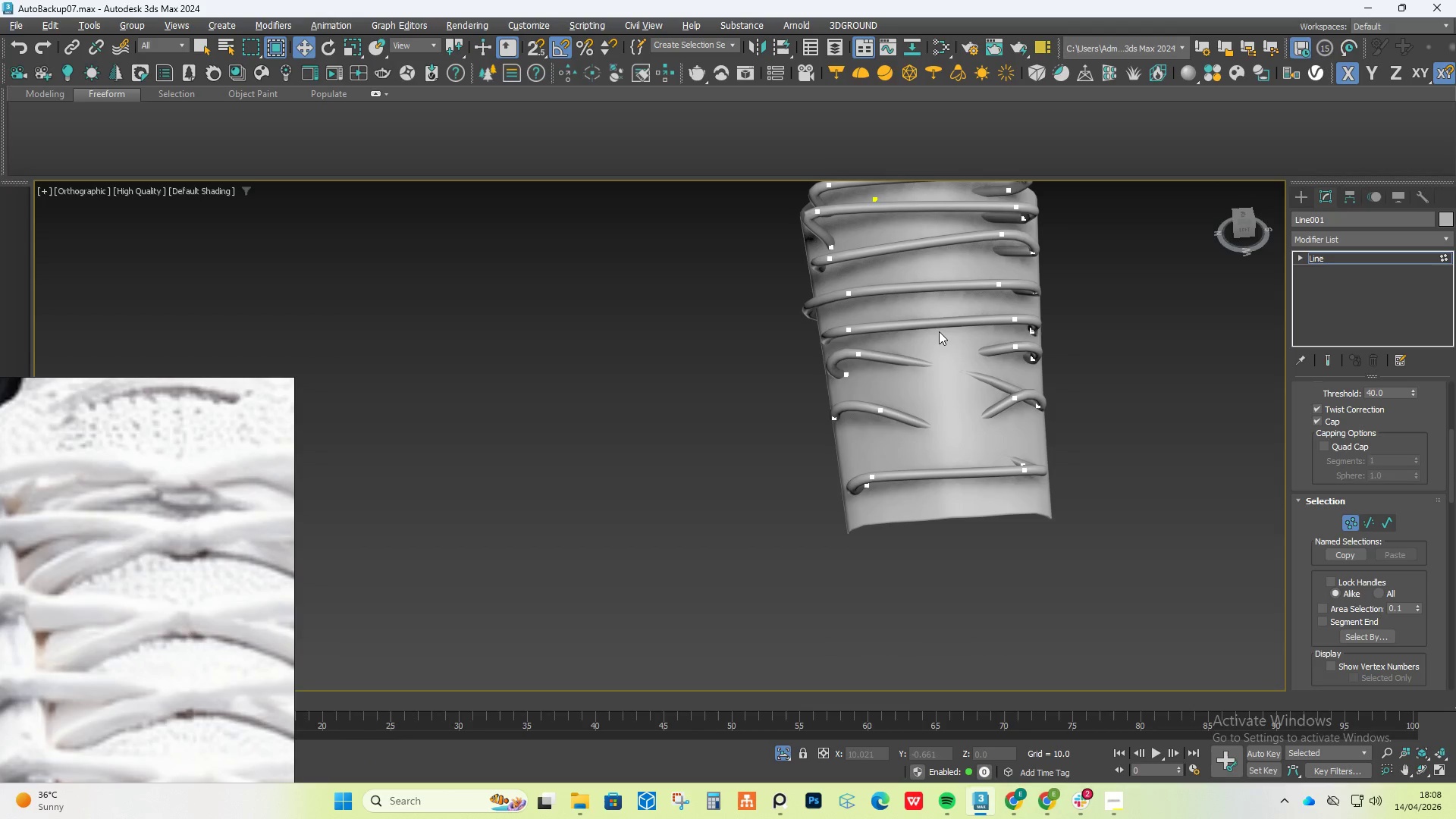 
hold_key(key=AltLeft, duration=1.28)
 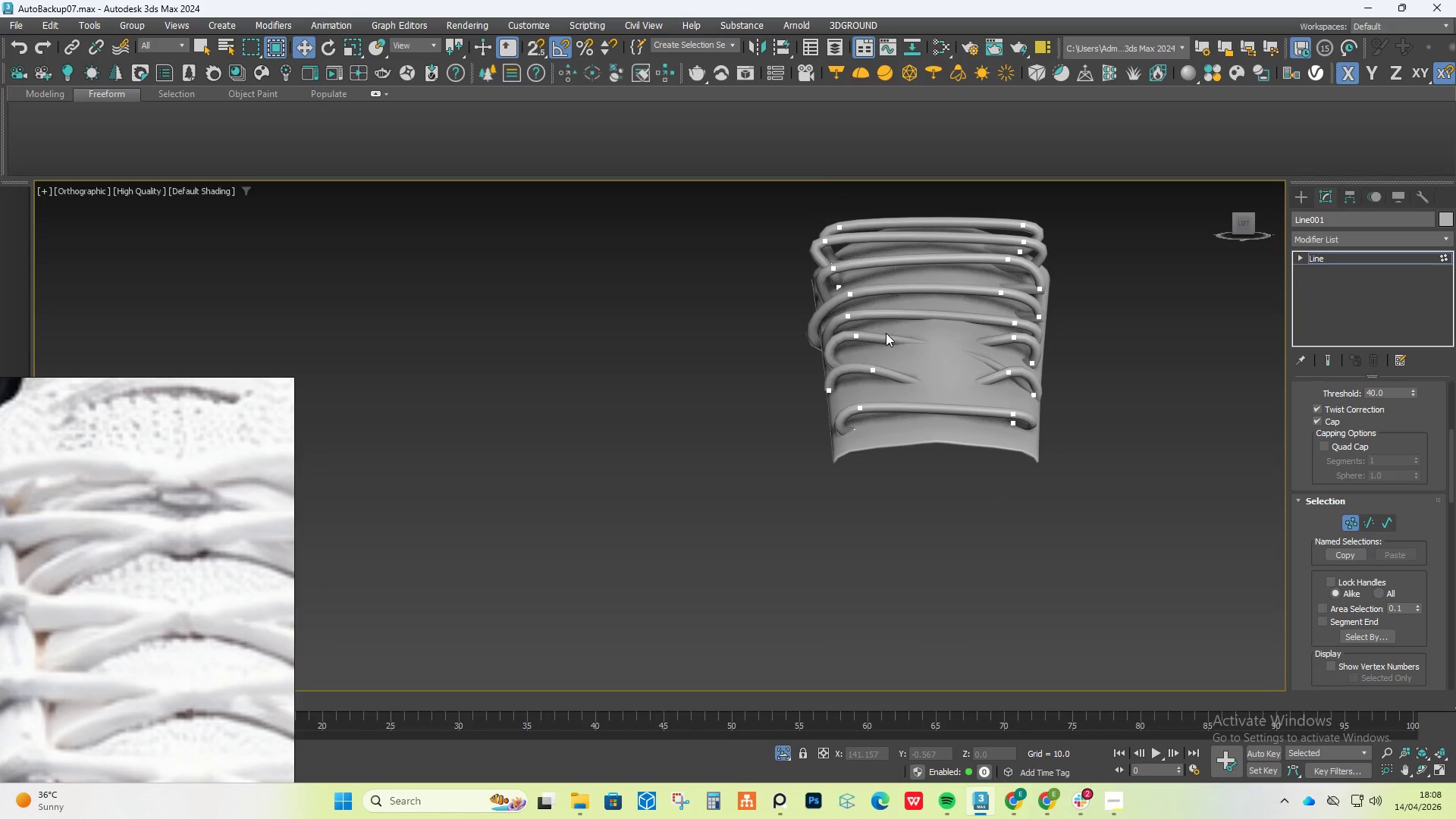 
hold_key(key=AltLeft, duration=0.83)
 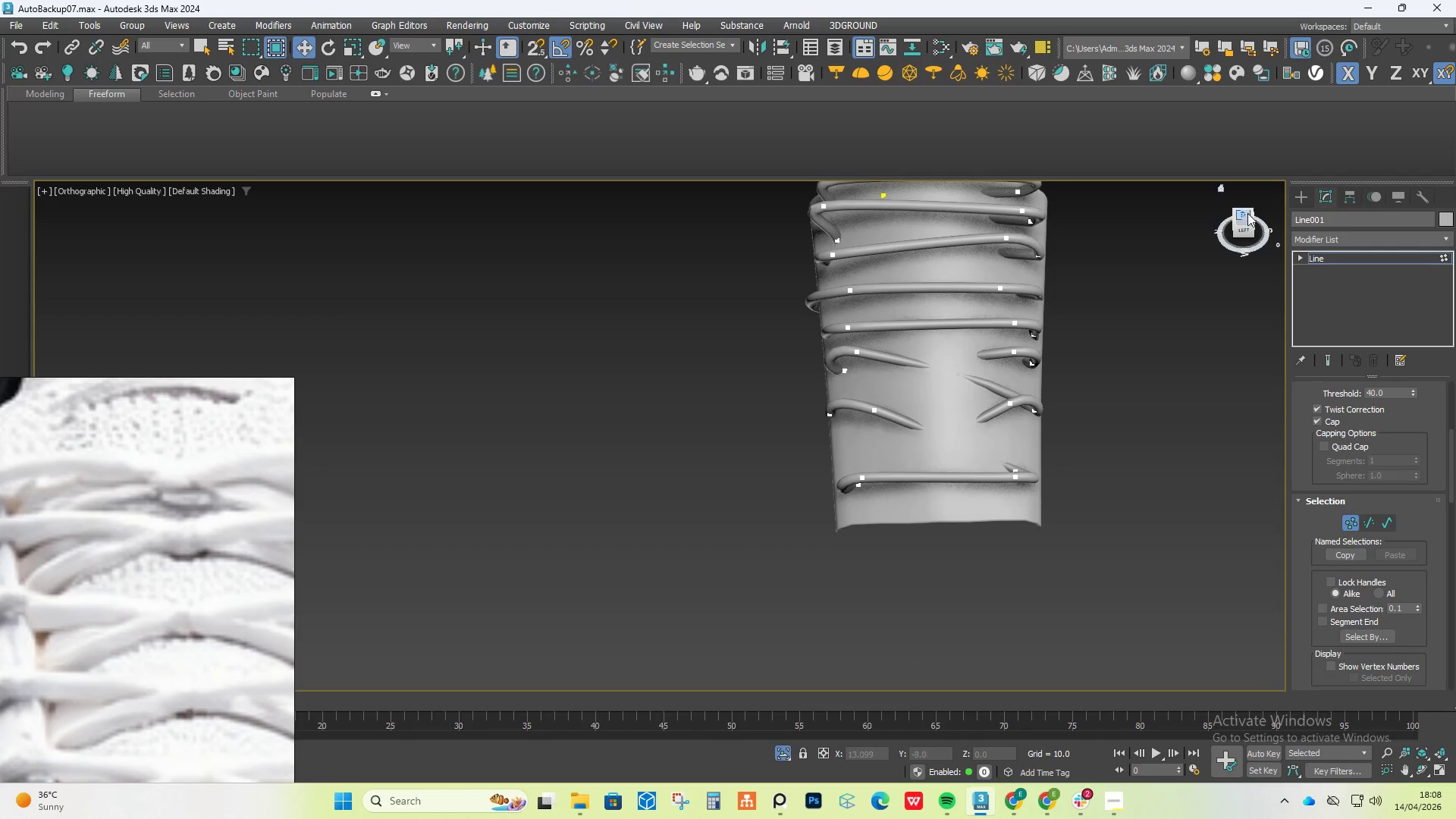 
left_click([1247, 213])
 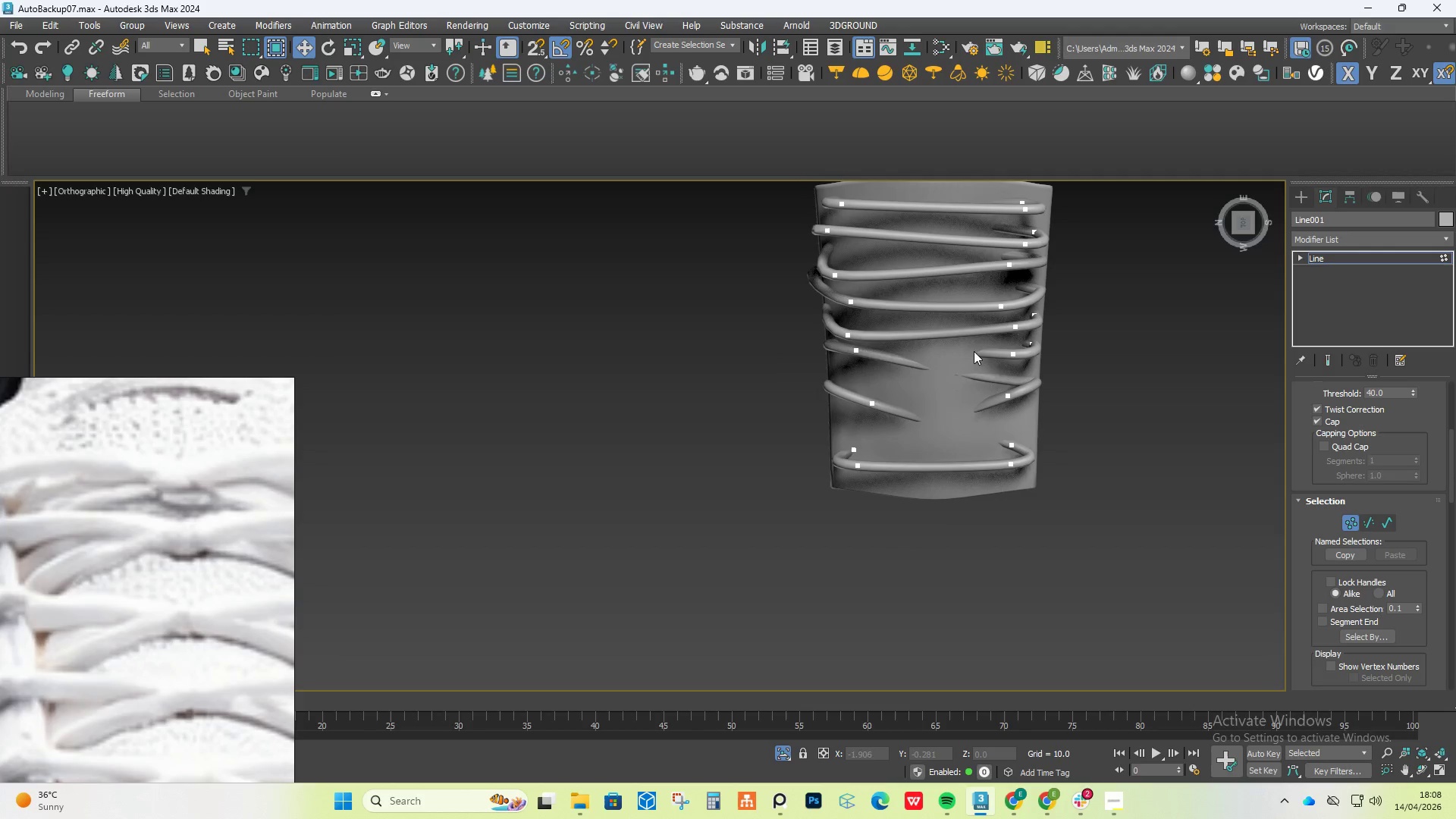 
hold_key(key=AltLeft, duration=1.53)
 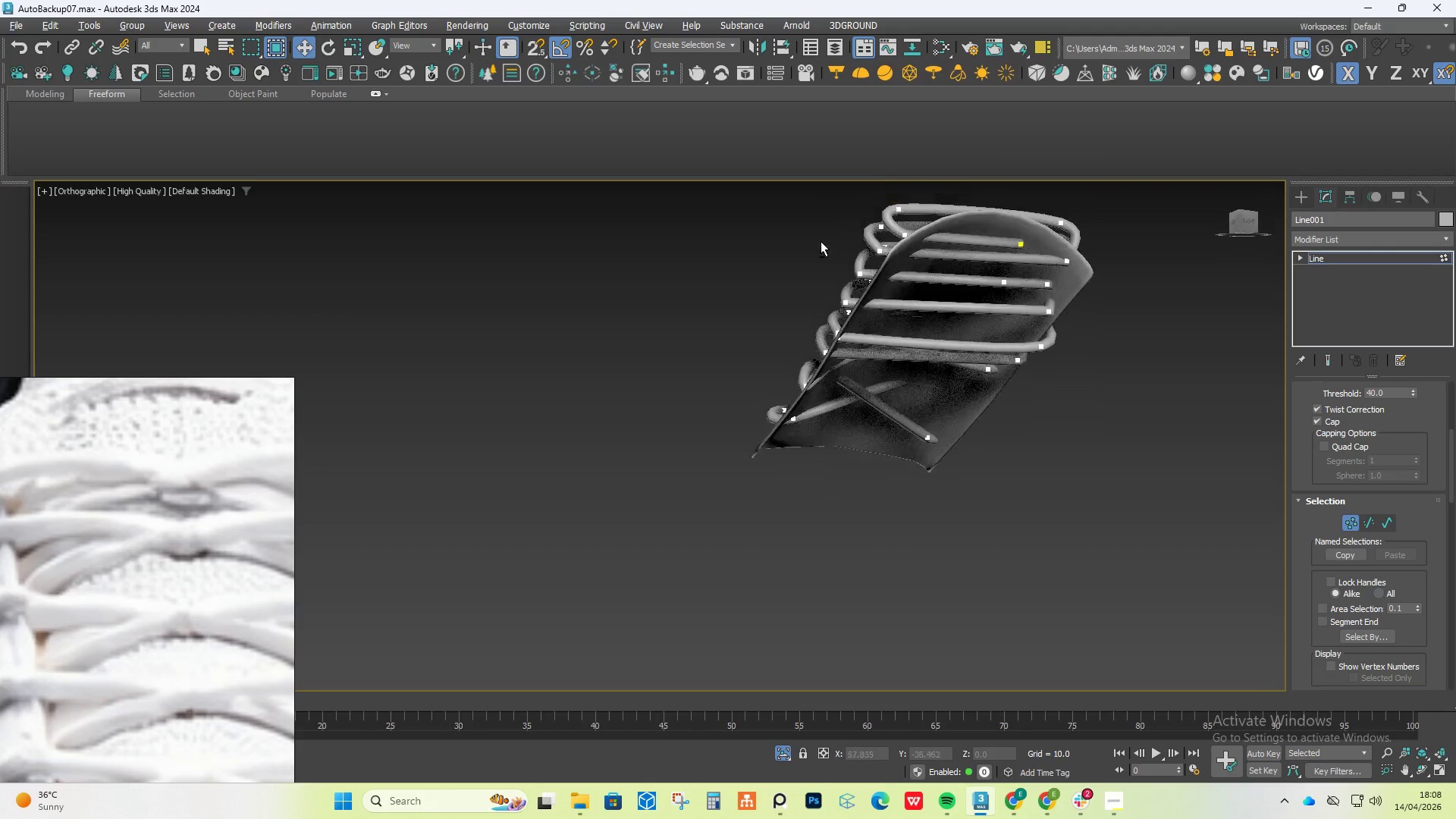 
hold_key(key=AltLeft, duration=1.52)
 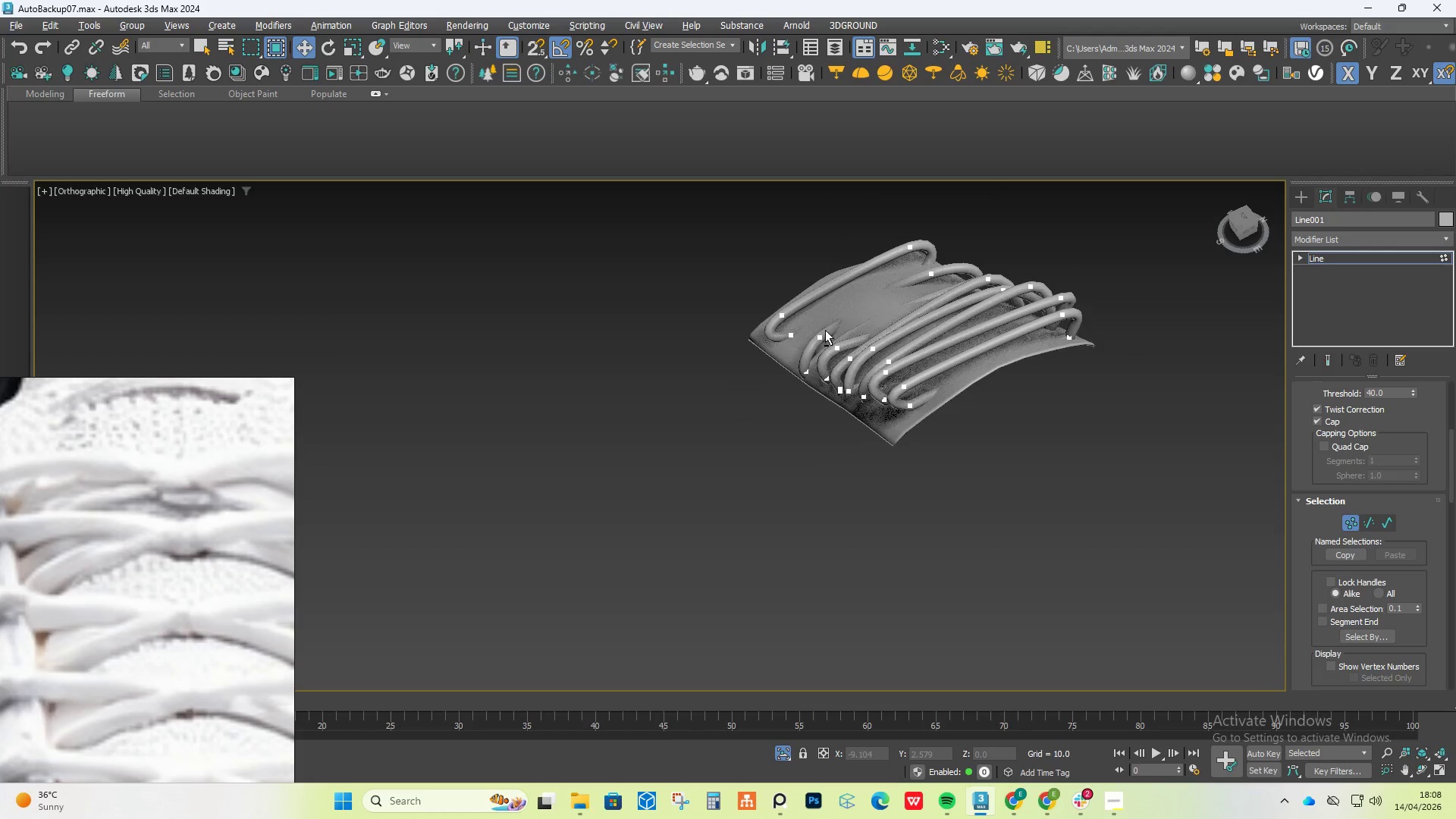 
hold_key(key=AltLeft, duration=1.52)
 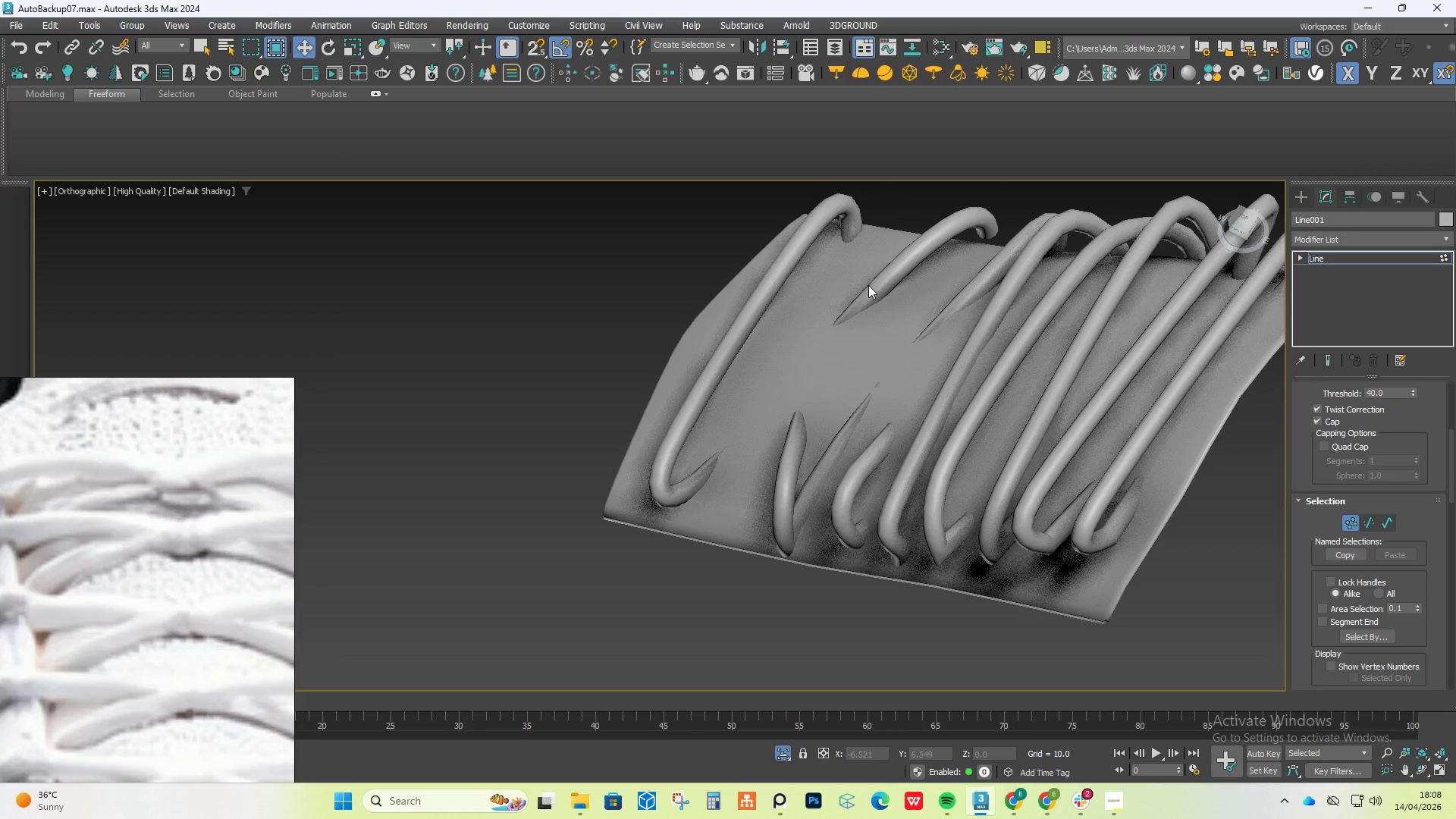 
key(Alt+AltLeft)
 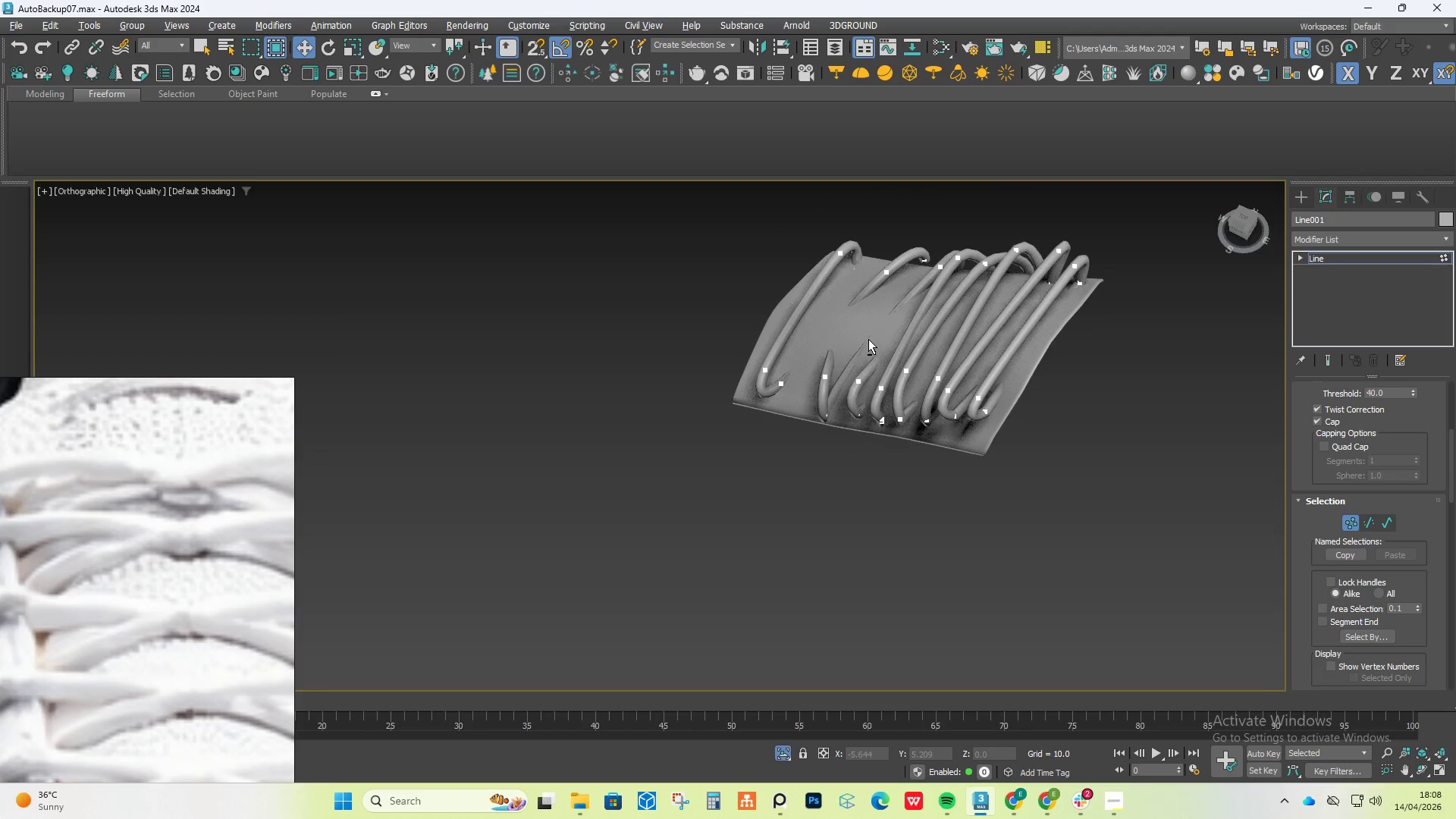 
key(Alt+AltLeft)
 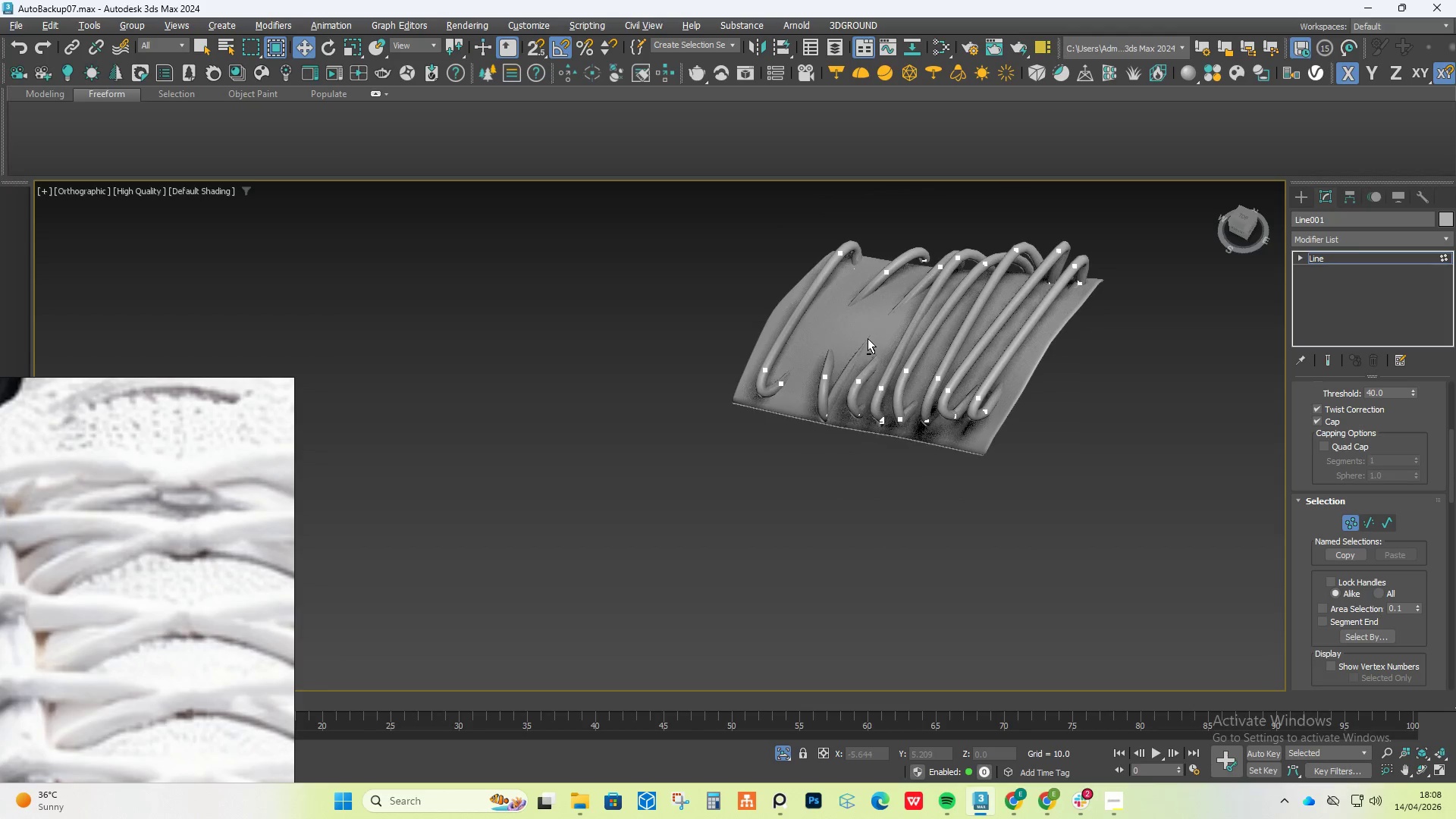 
key(Alt+AltLeft)
 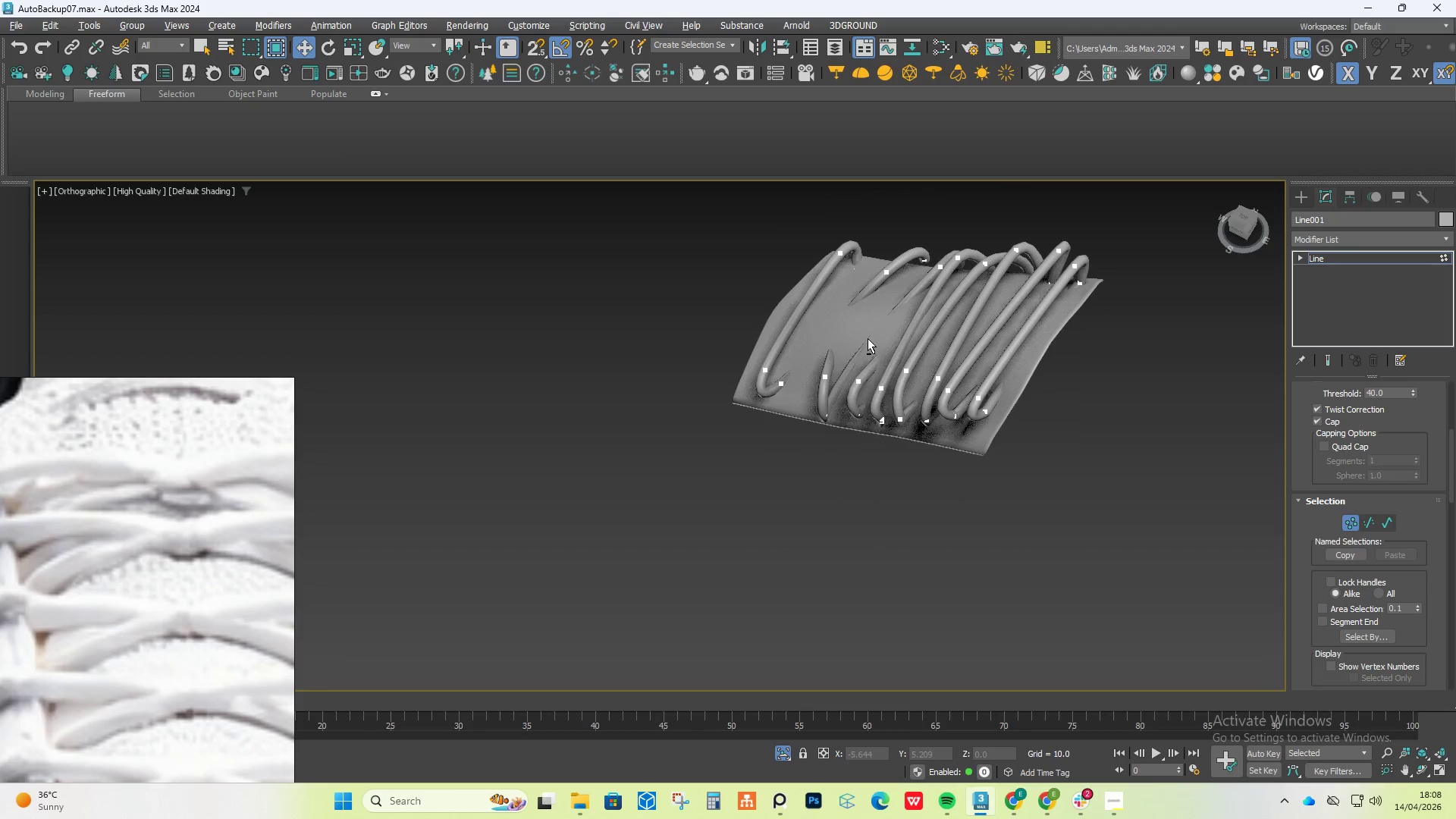 
key(Alt+AltLeft)
 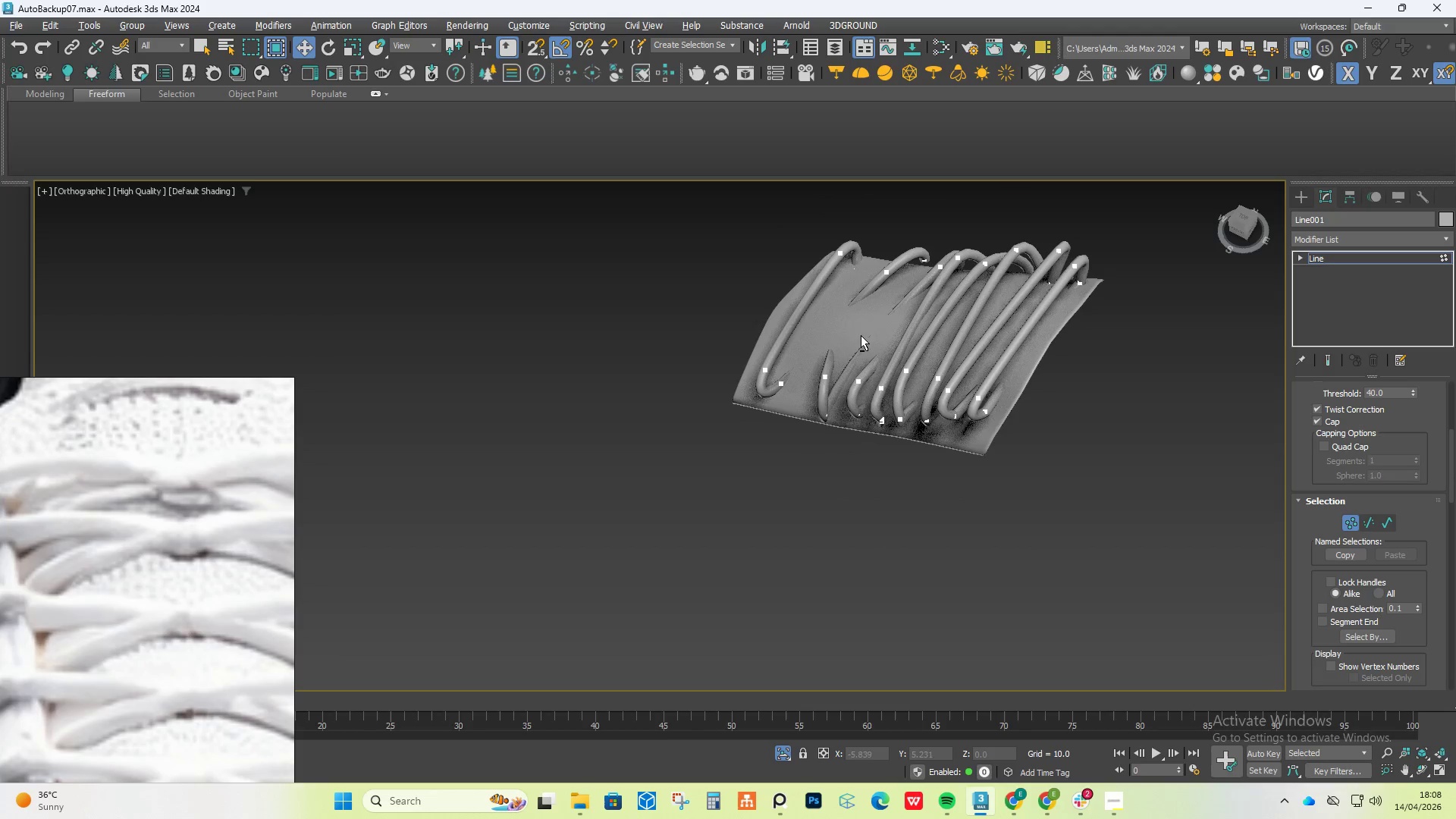 
key(Alt+AltLeft)
 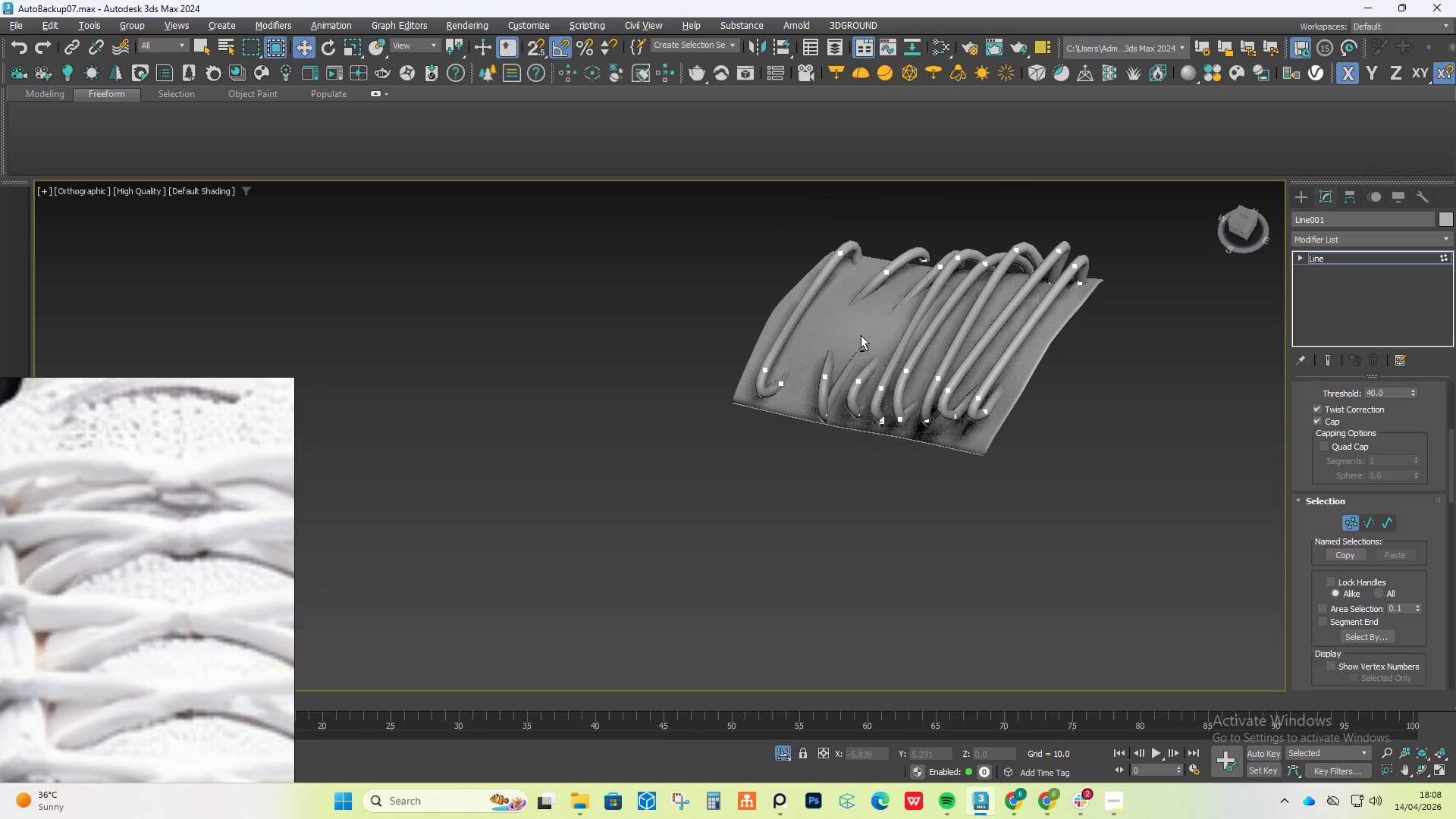 
key(Alt+AltLeft)
 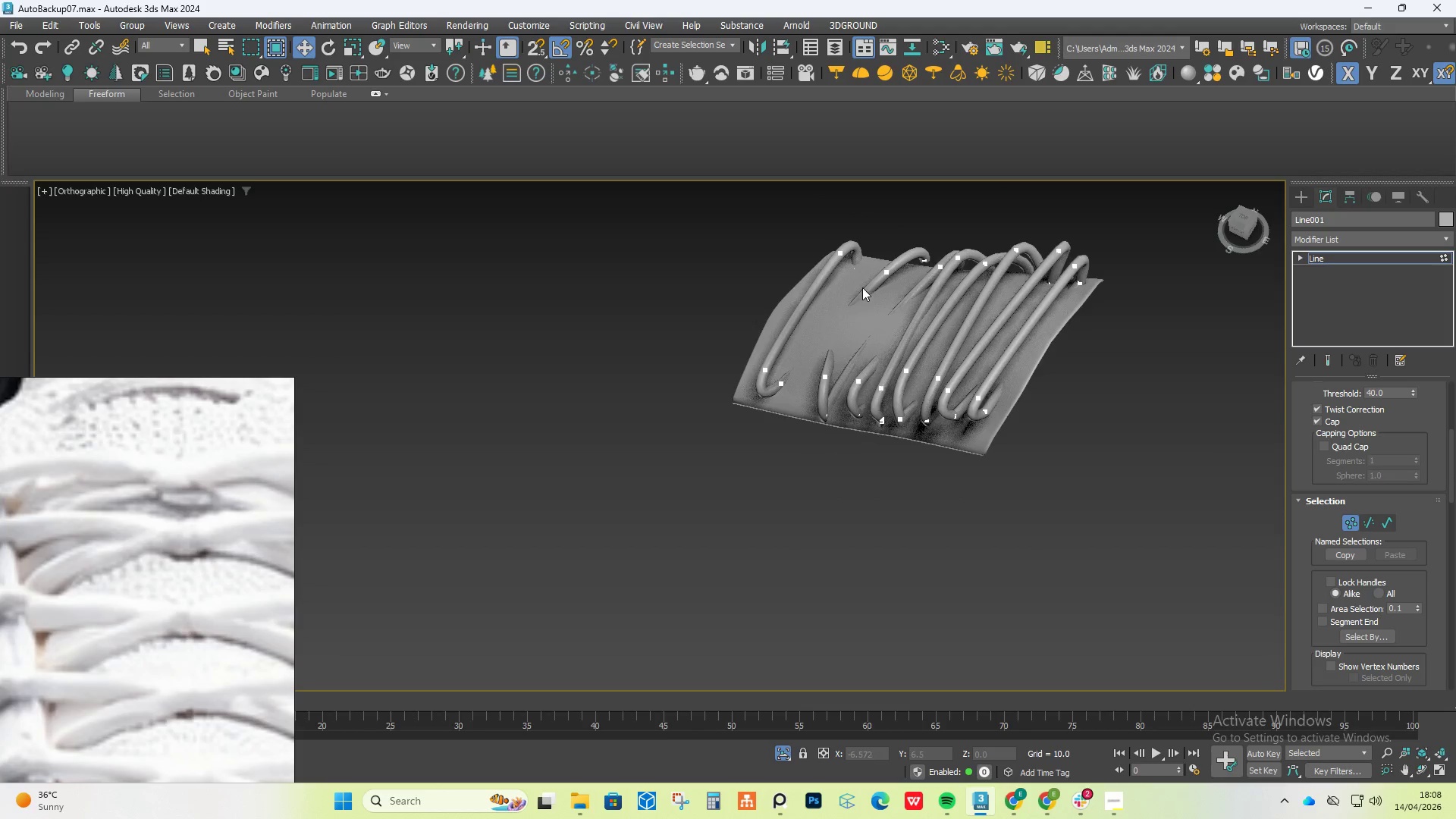 
scroll: coordinate [862, 287], scroll_direction: up, amount: 2.0
 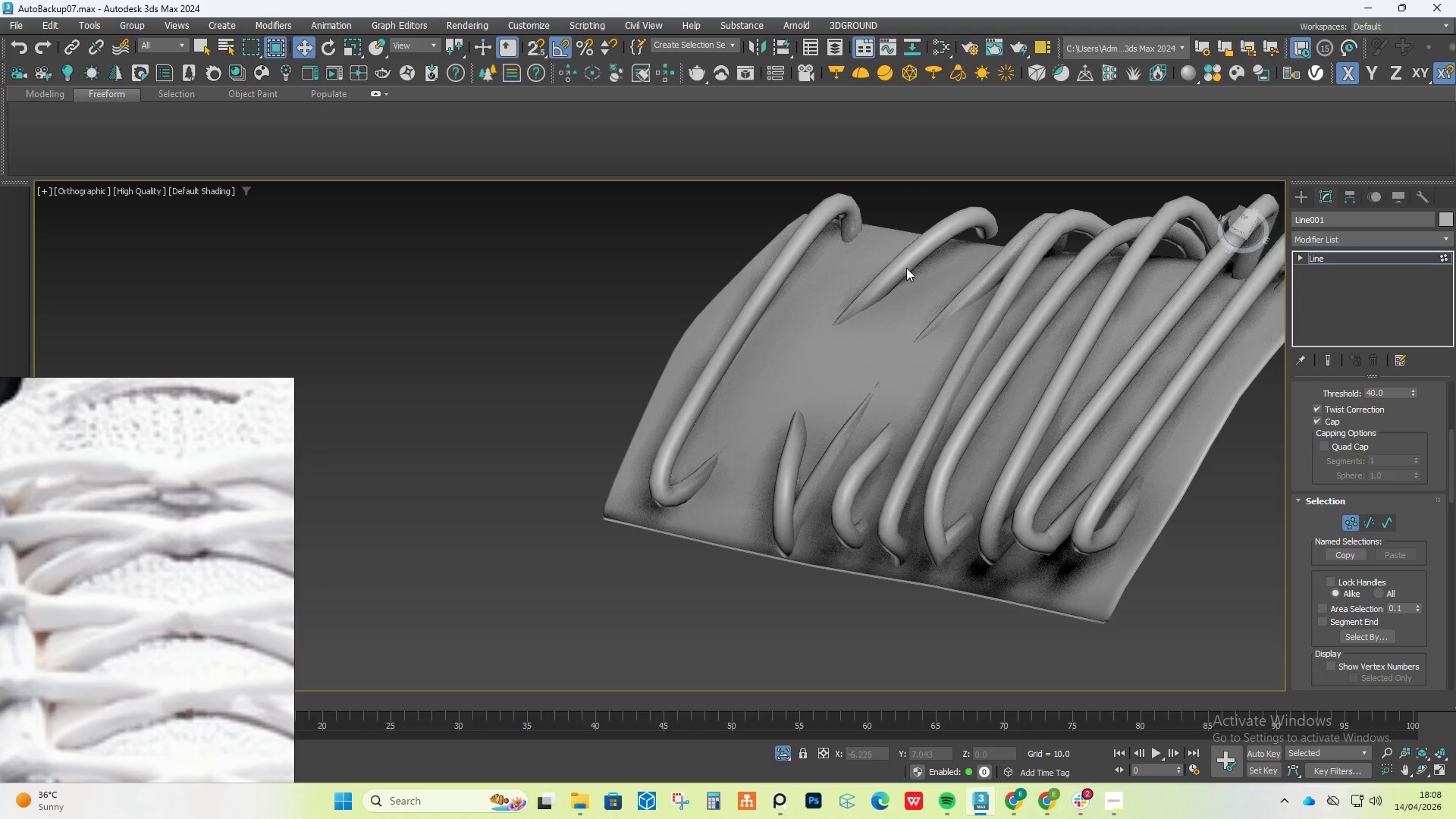 
left_click([908, 261])
 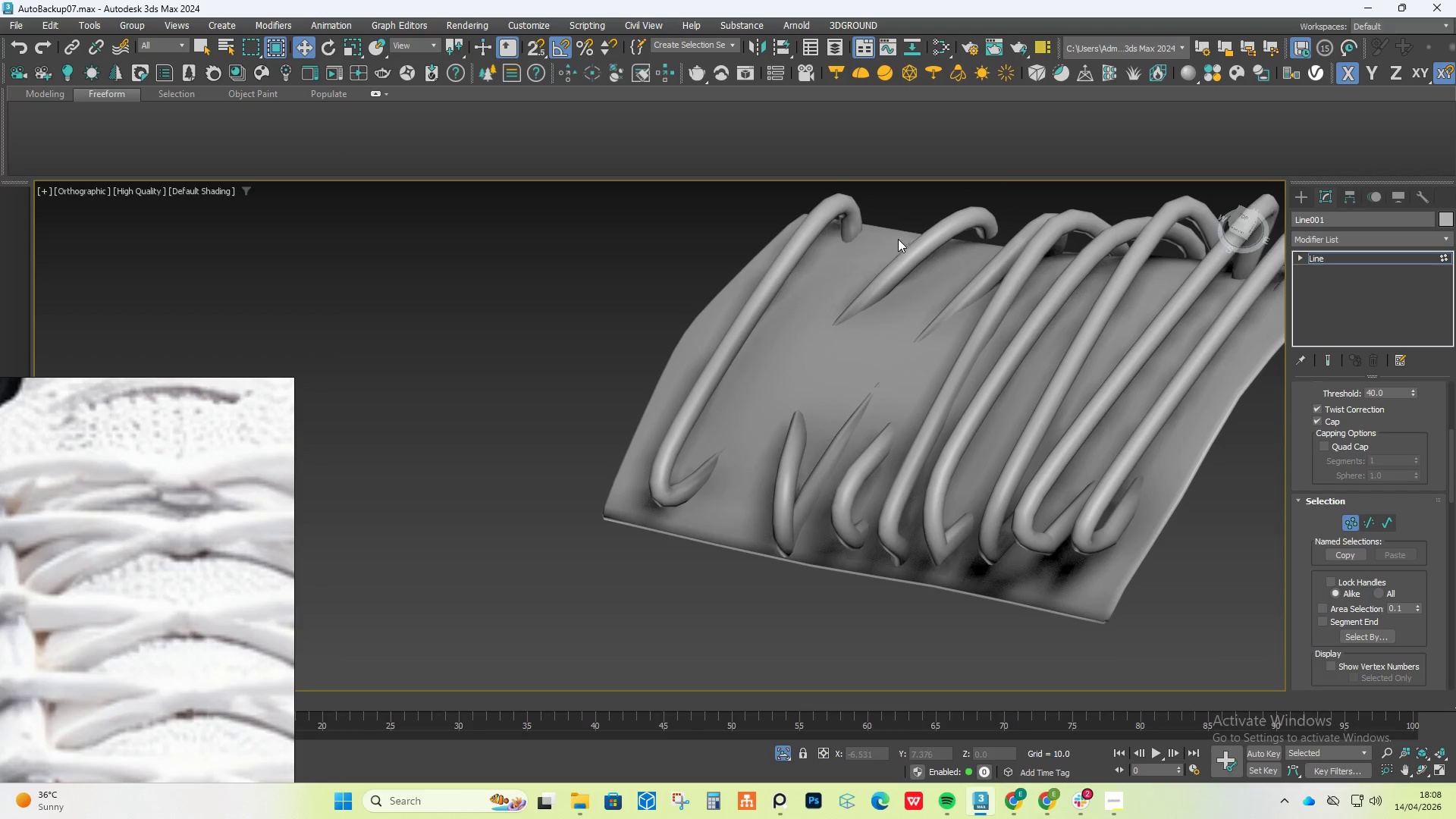 
left_click_drag(start_coordinate=[897, 241], to_coordinate=[928, 300])
 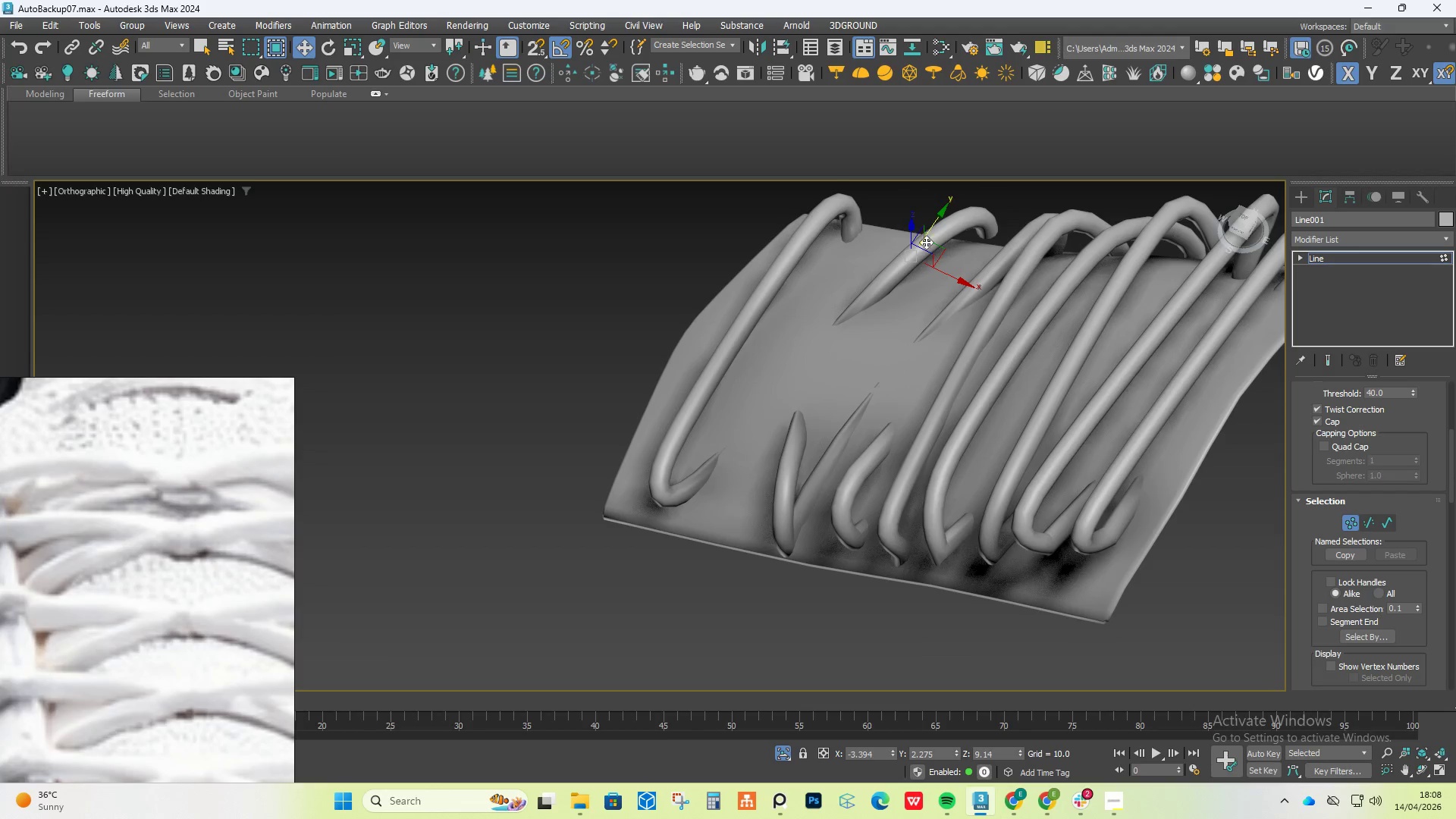 
hold_key(key=AltLeft, duration=0.55)
 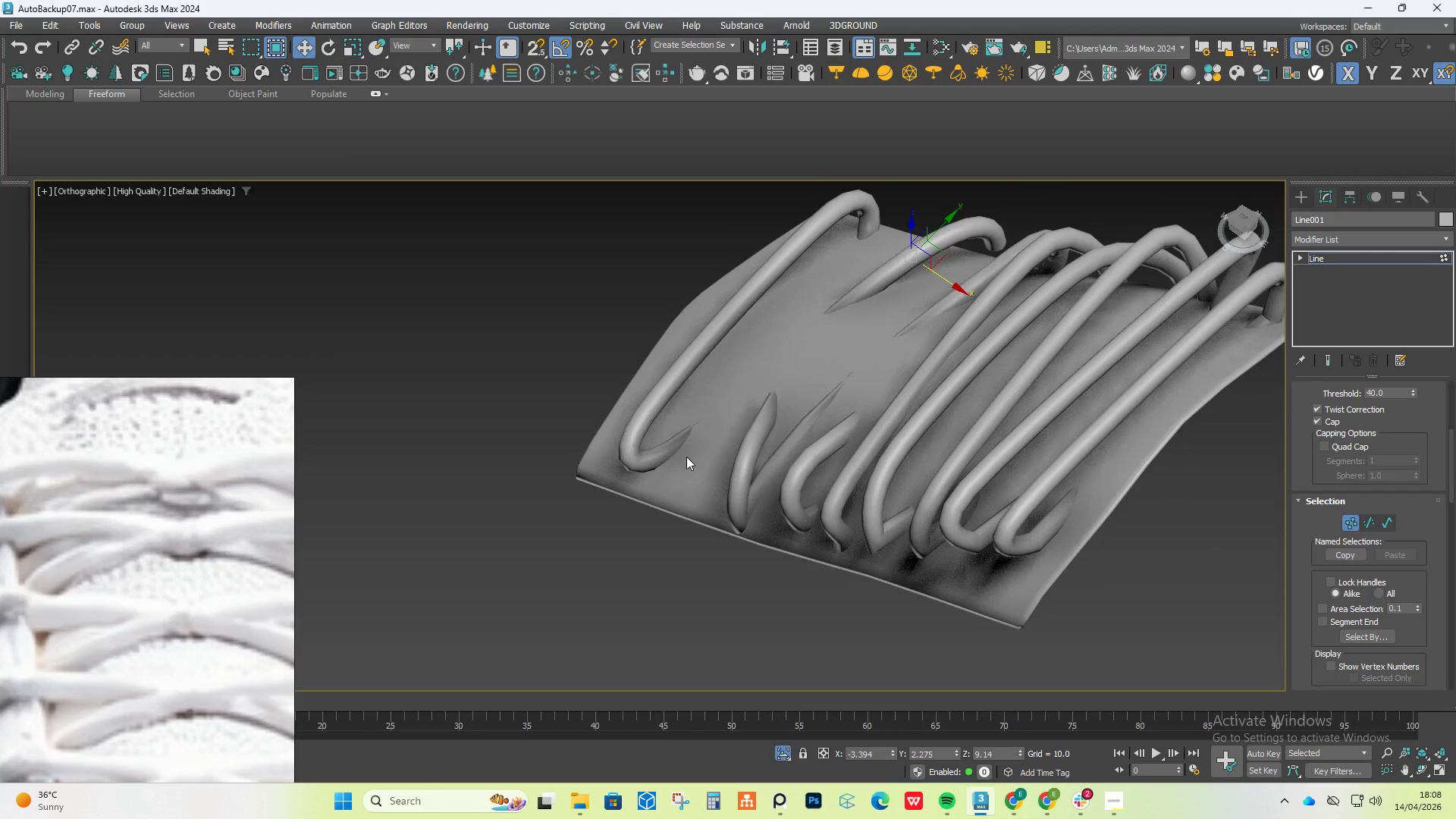 
hold_key(key=ControlLeft, duration=1.05)
left_click_drag(start_coordinate=[717, 427], to_coordinate=[786, 469])
 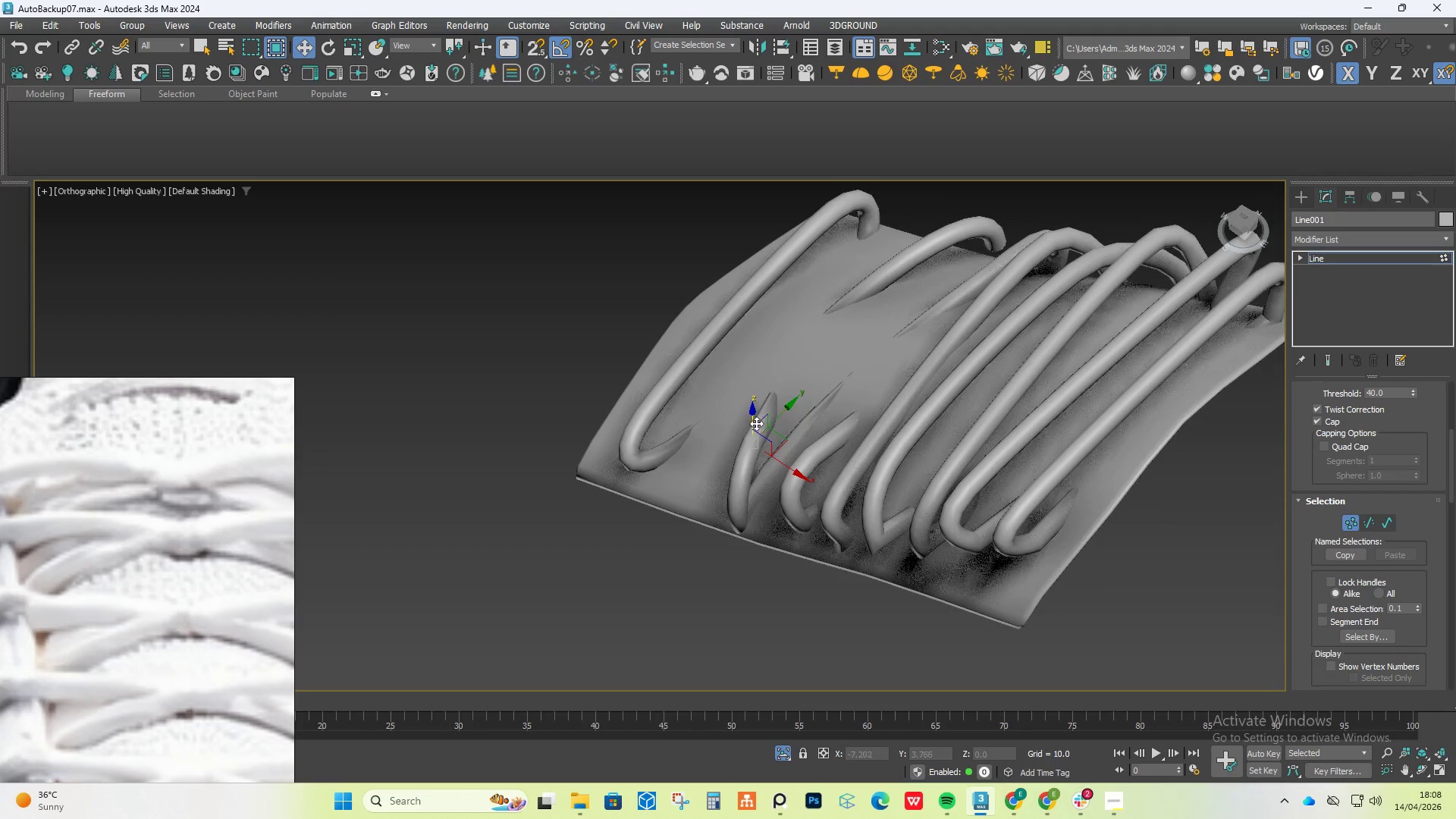 
left_click_drag(start_coordinate=[752, 418], to_coordinate=[742, 374])
 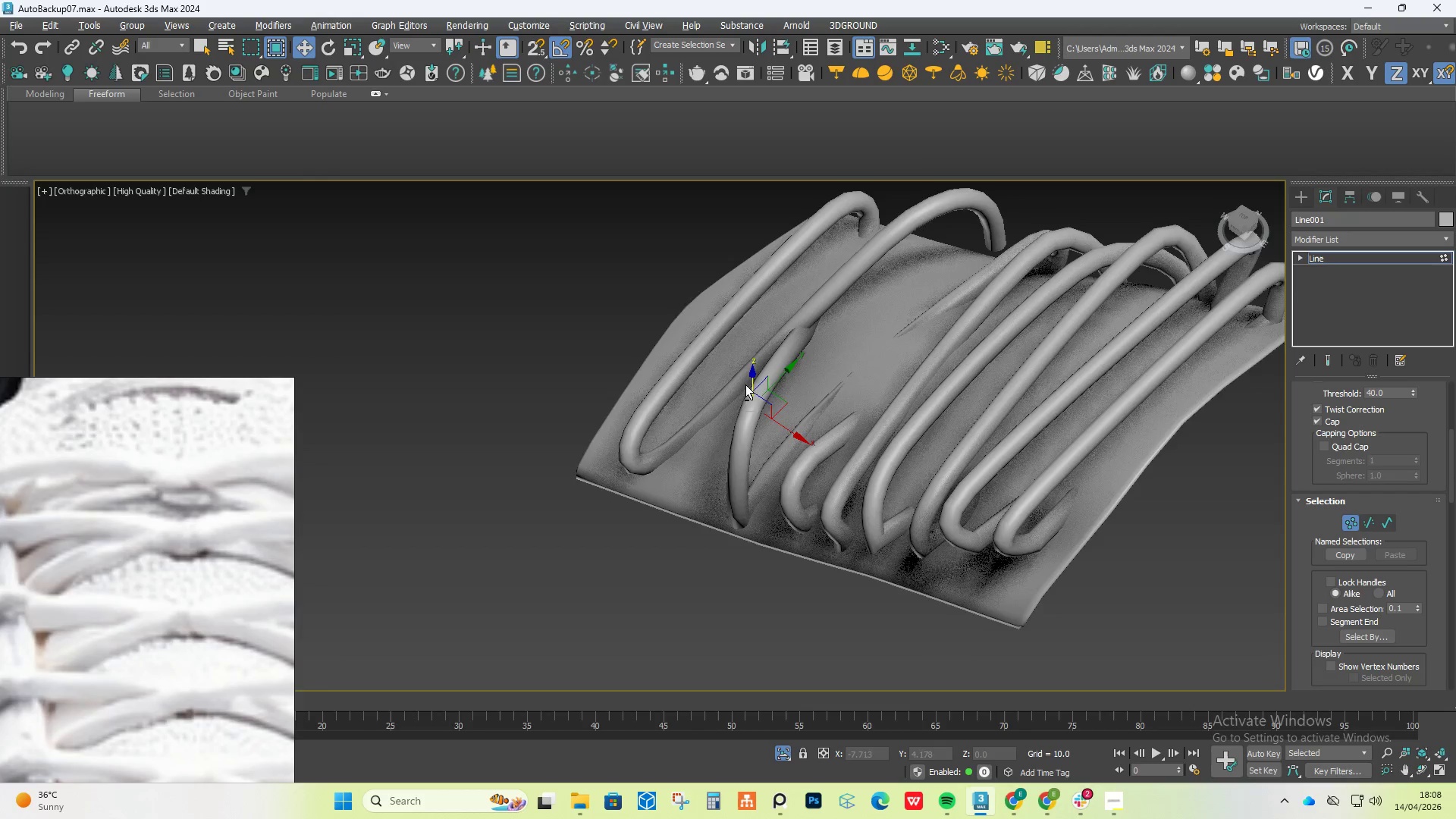 
hold_key(key=AltLeft, duration=1.5)
 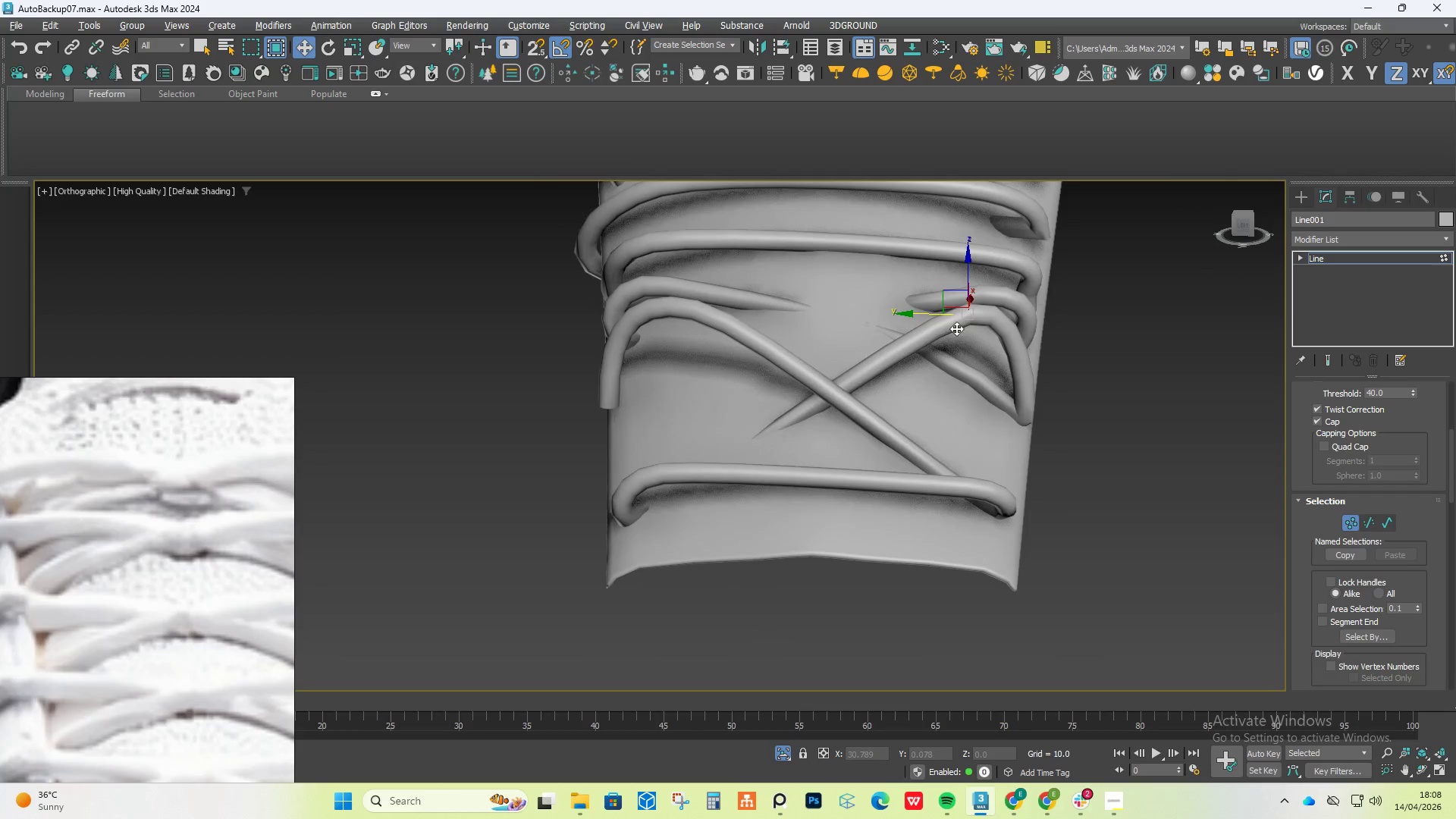 
hold_key(key=AltLeft, duration=0.8)
 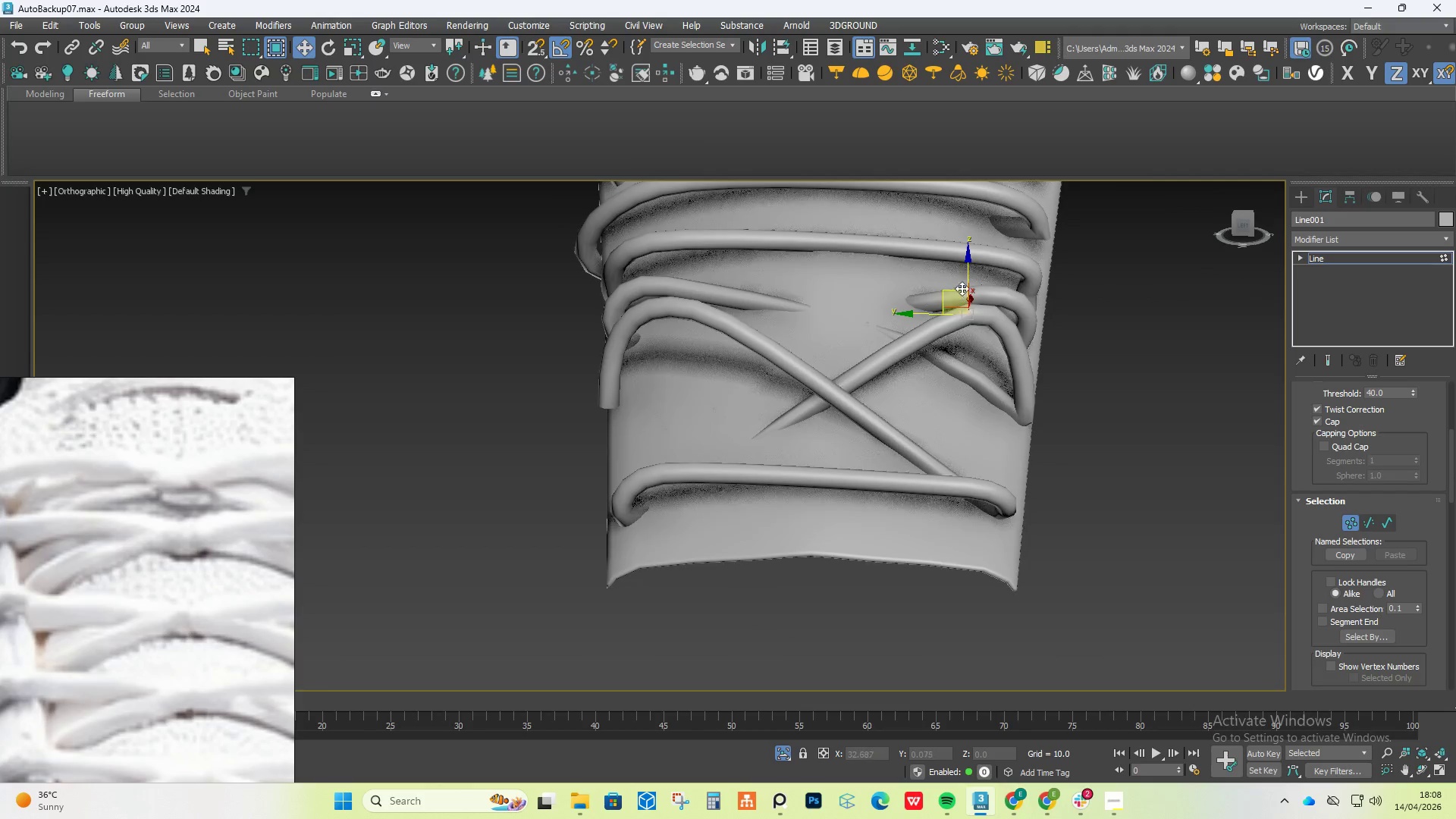 
left_click_drag(start_coordinate=[962, 285], to_coordinate=[962, 312])
 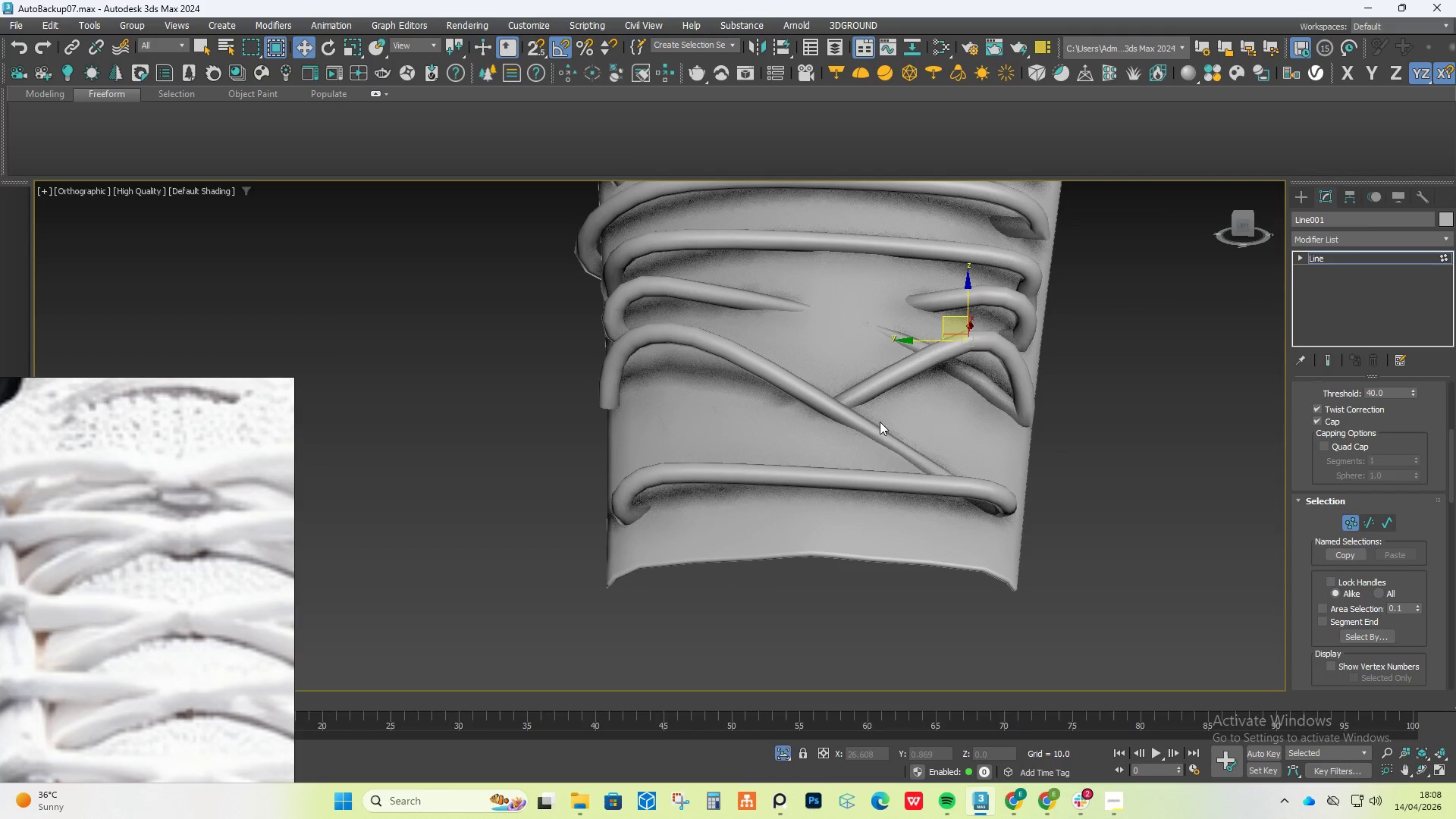 
hold_key(key=AltLeft, duration=0.98)
 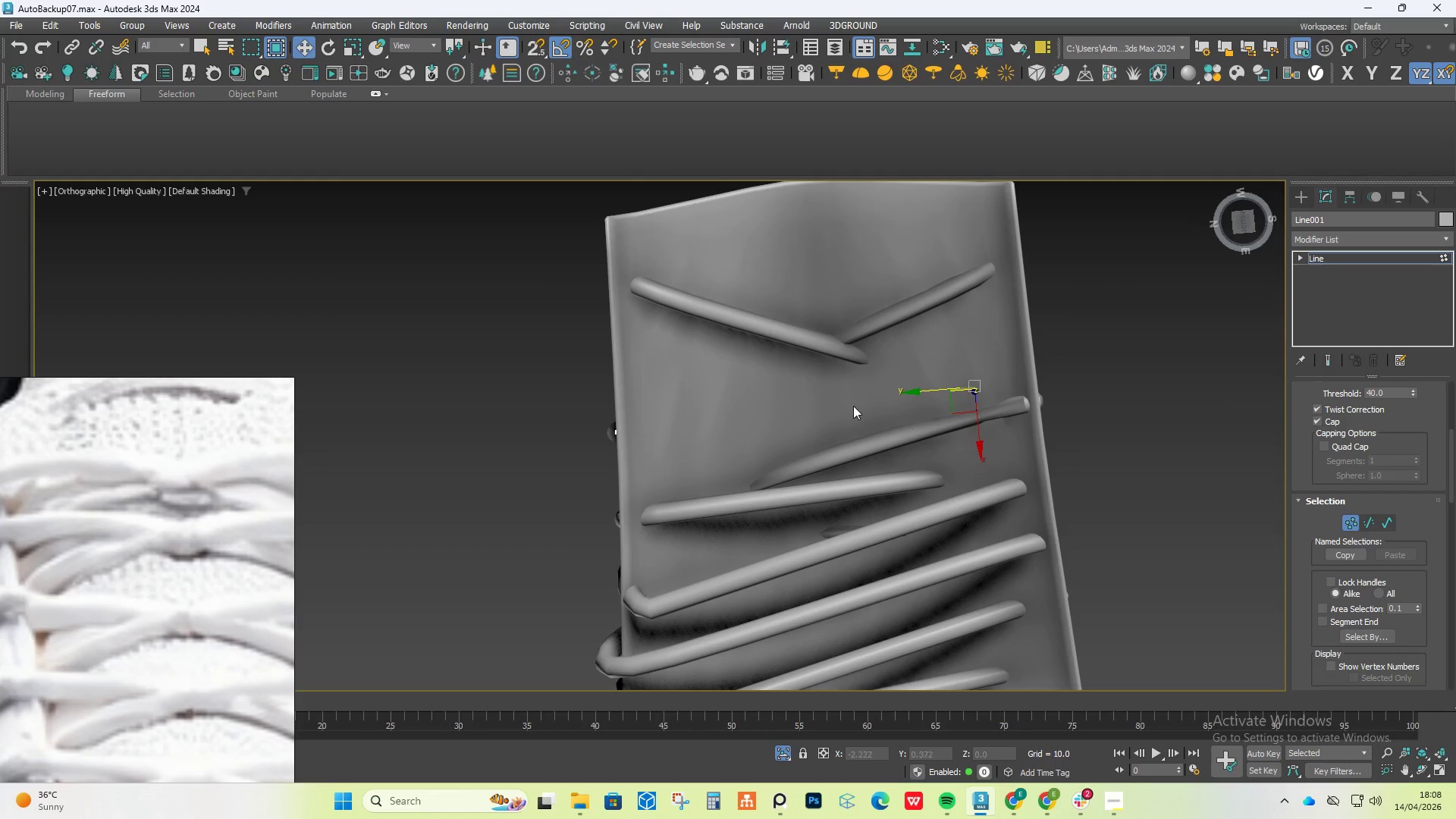 
scroll: coordinate [790, 345], scroll_direction: up, amount: 3.0
 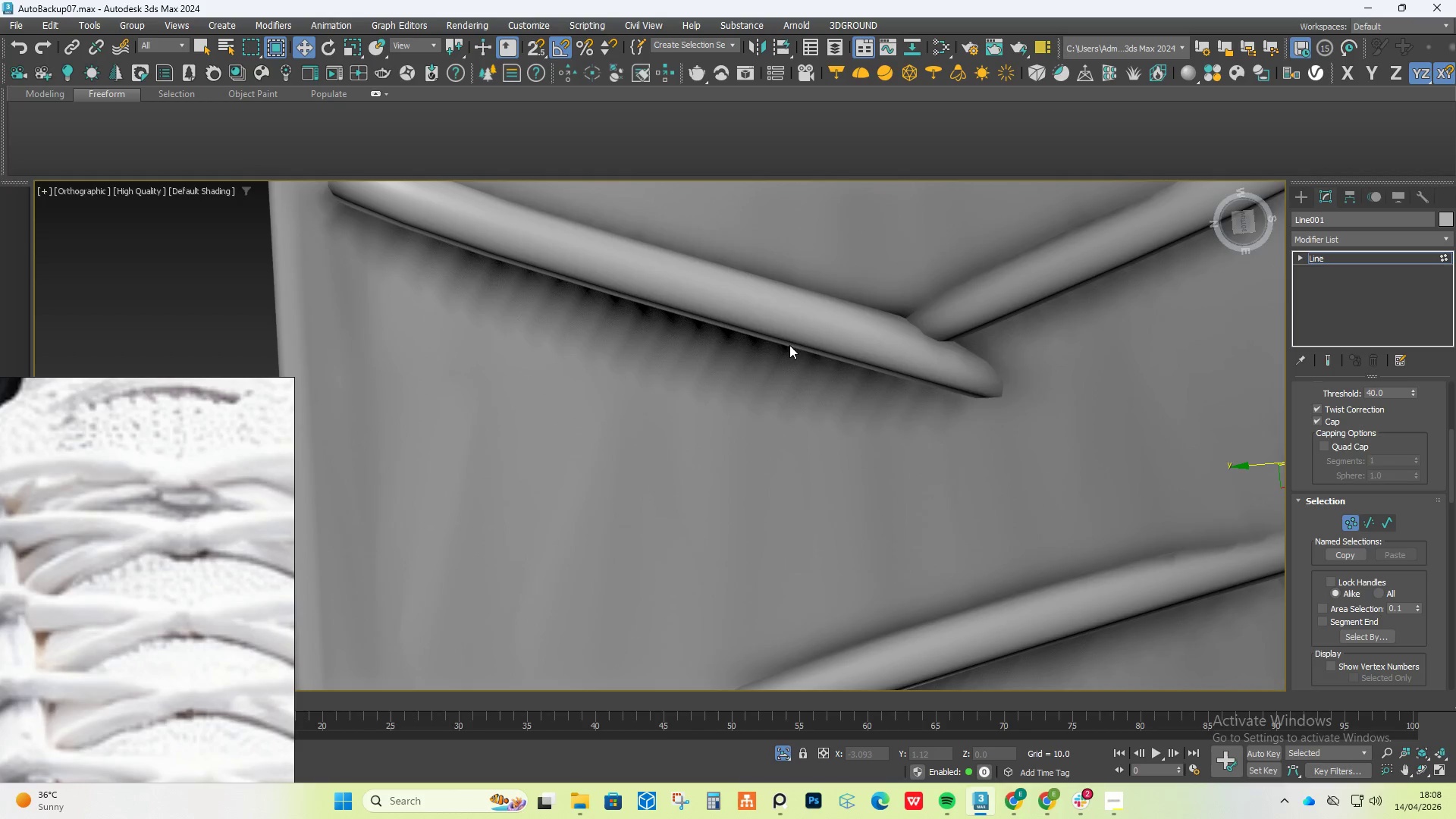 
scroll: coordinate [793, 344], scroll_direction: down, amount: 5.0
 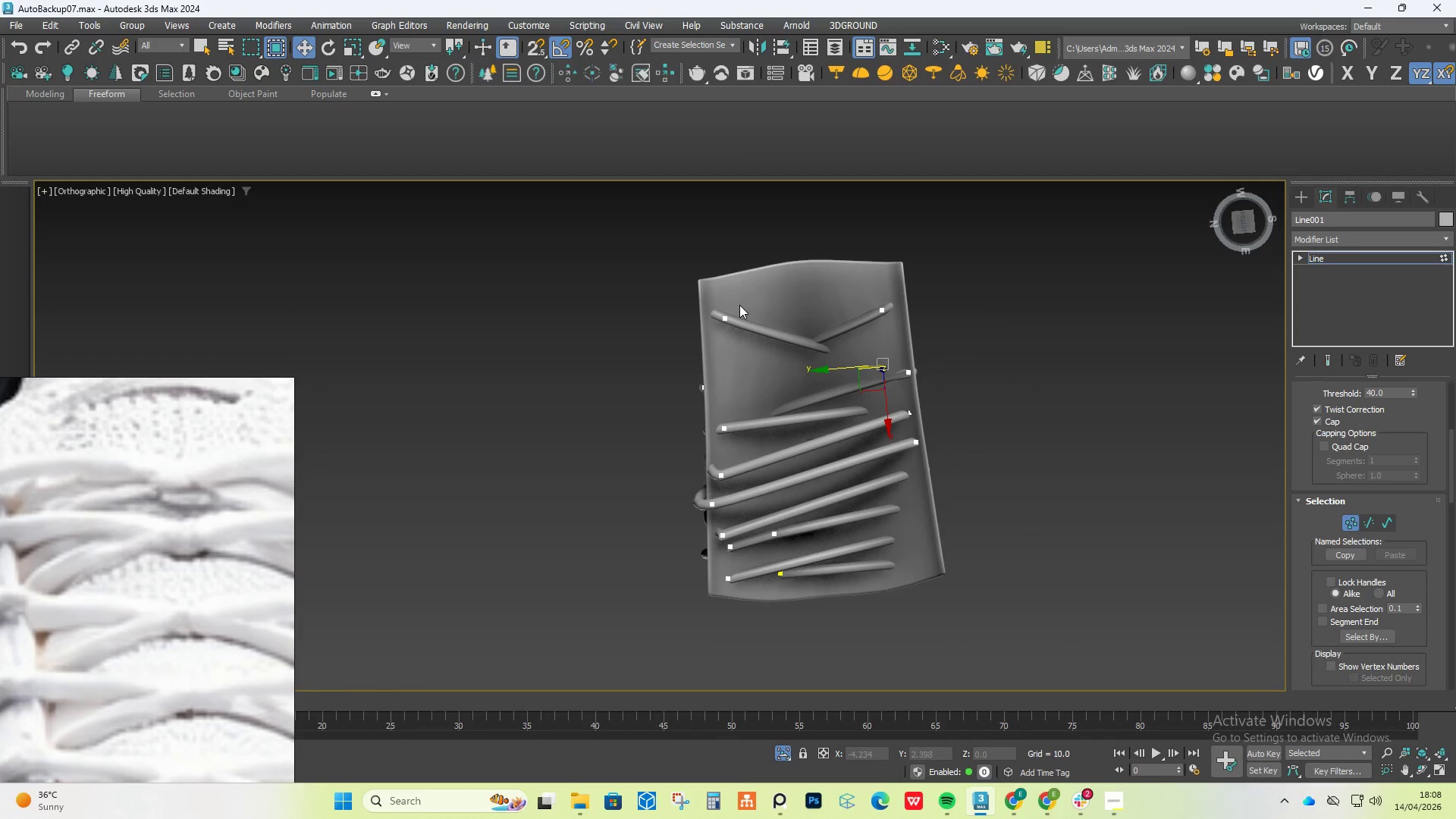 
left_click_drag(start_coordinate=[740, 305], to_coordinate=[722, 331])
 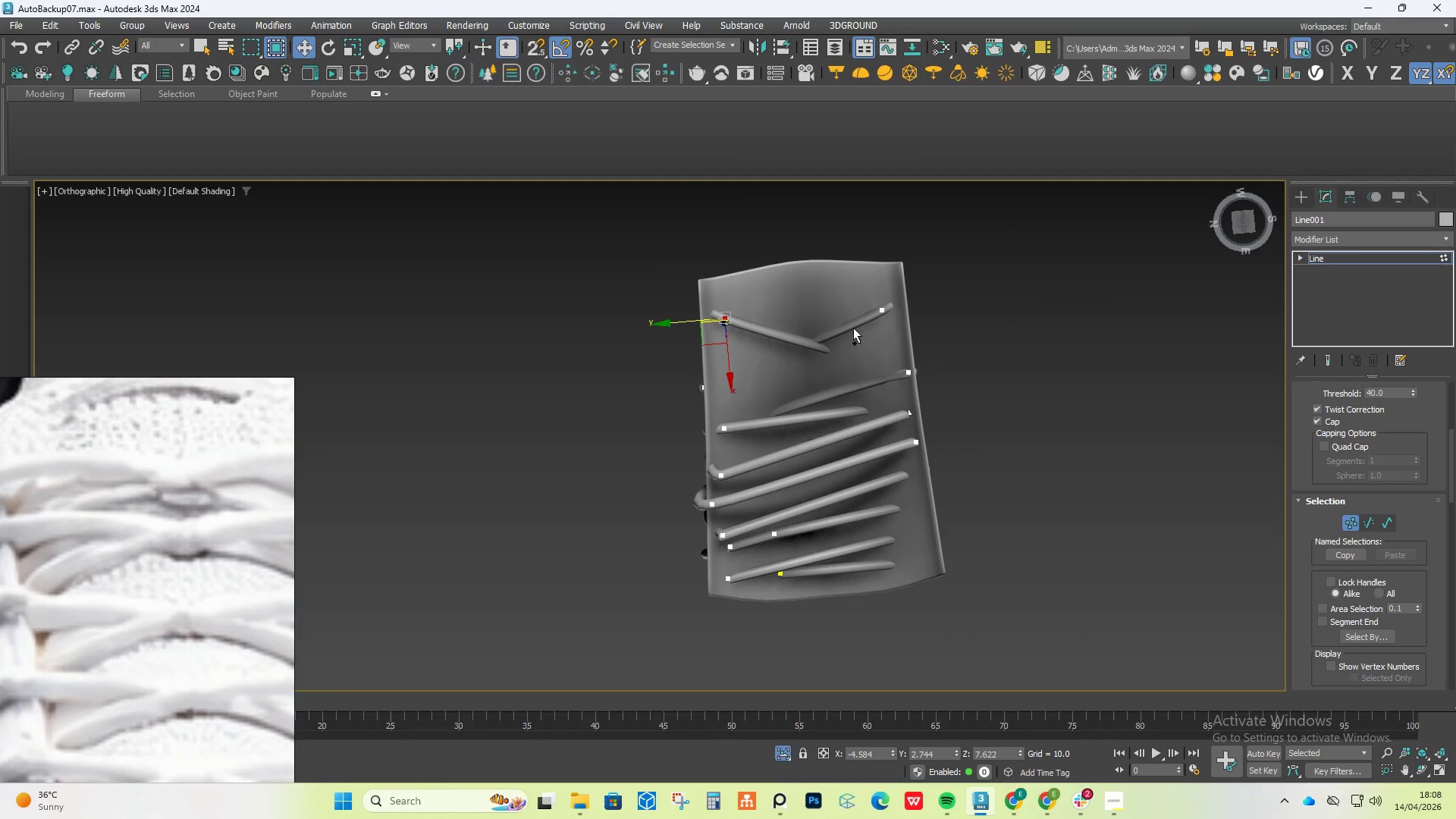 
hold_key(key=ControlLeft, duration=0.8)
left_click_drag(start_coordinate=[866, 301], to_coordinate=[893, 319])
 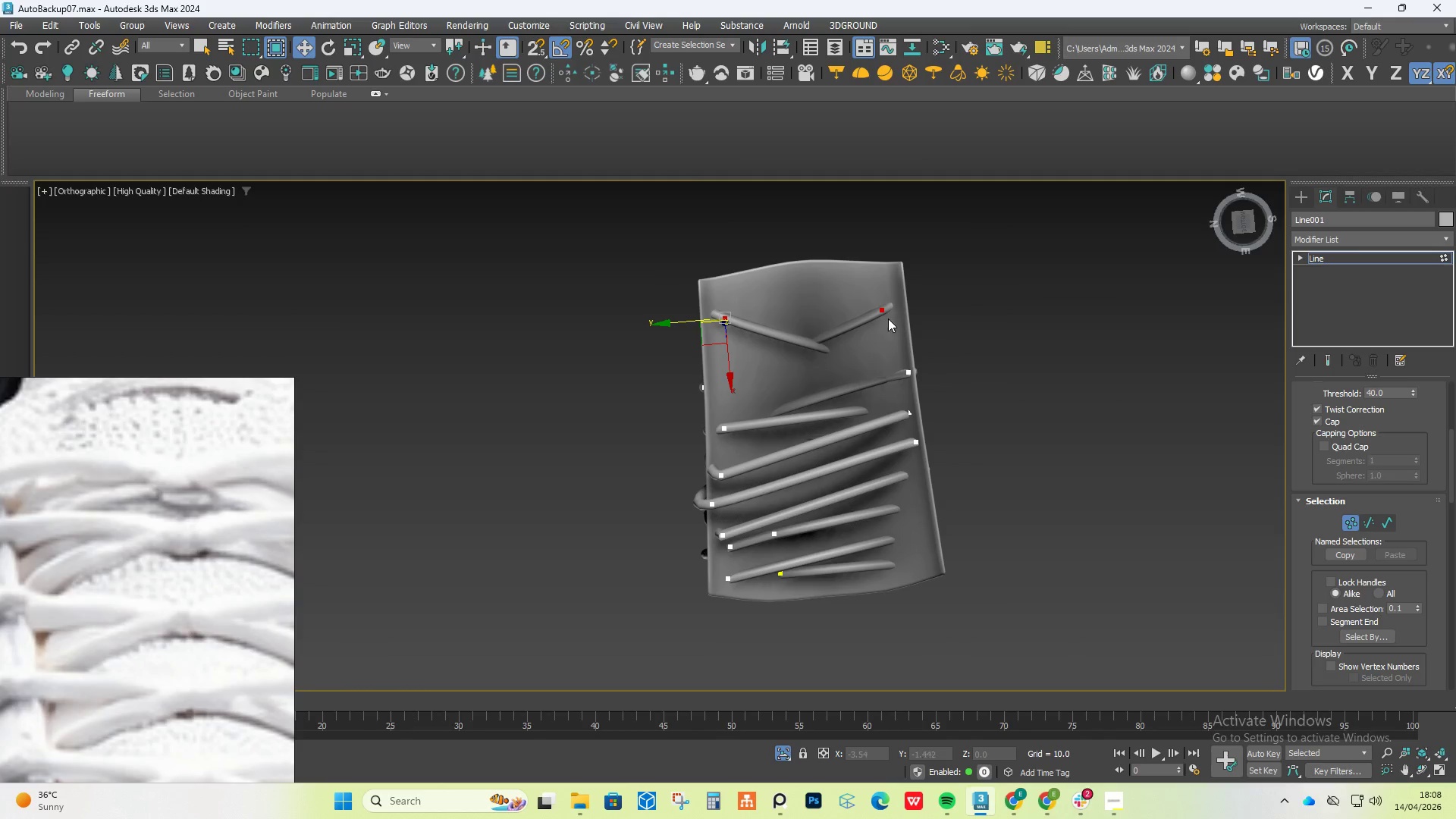 
hold_key(key=AltLeft, duration=0.8)
 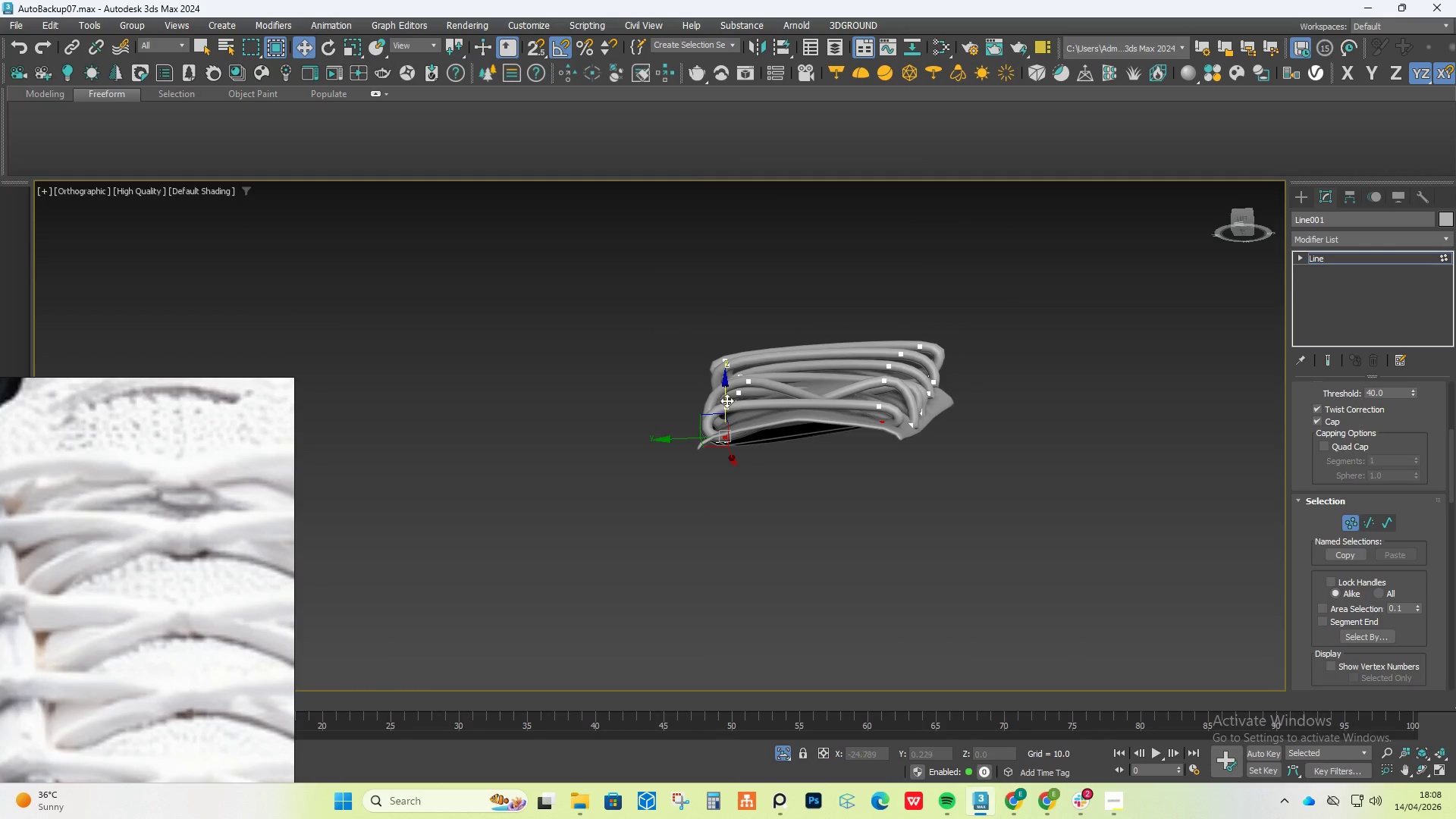 
left_click_drag(start_coordinate=[726, 395], to_coordinate=[726, 384])
 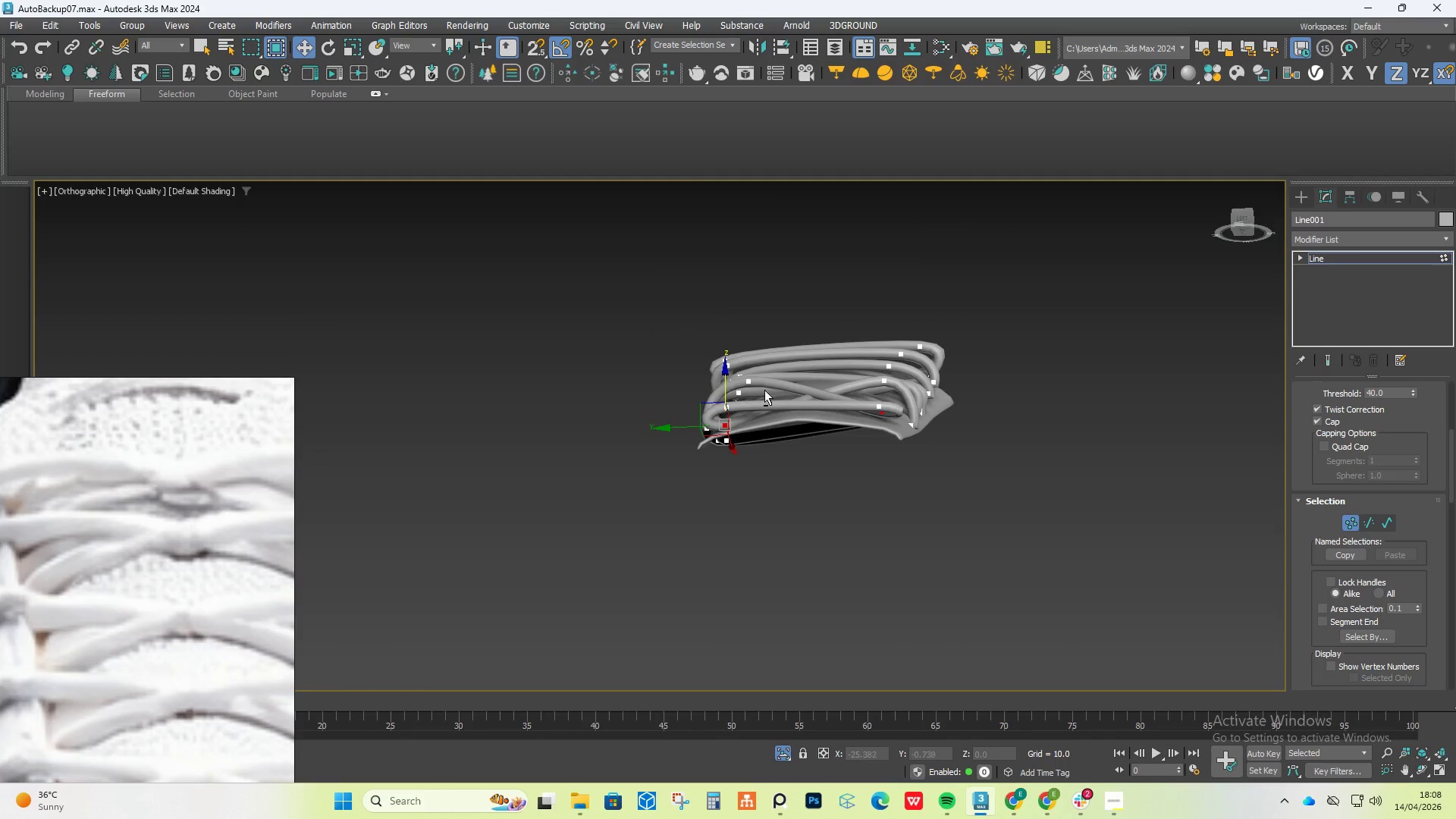 
hold_key(key=AltLeft, duration=0.64)
 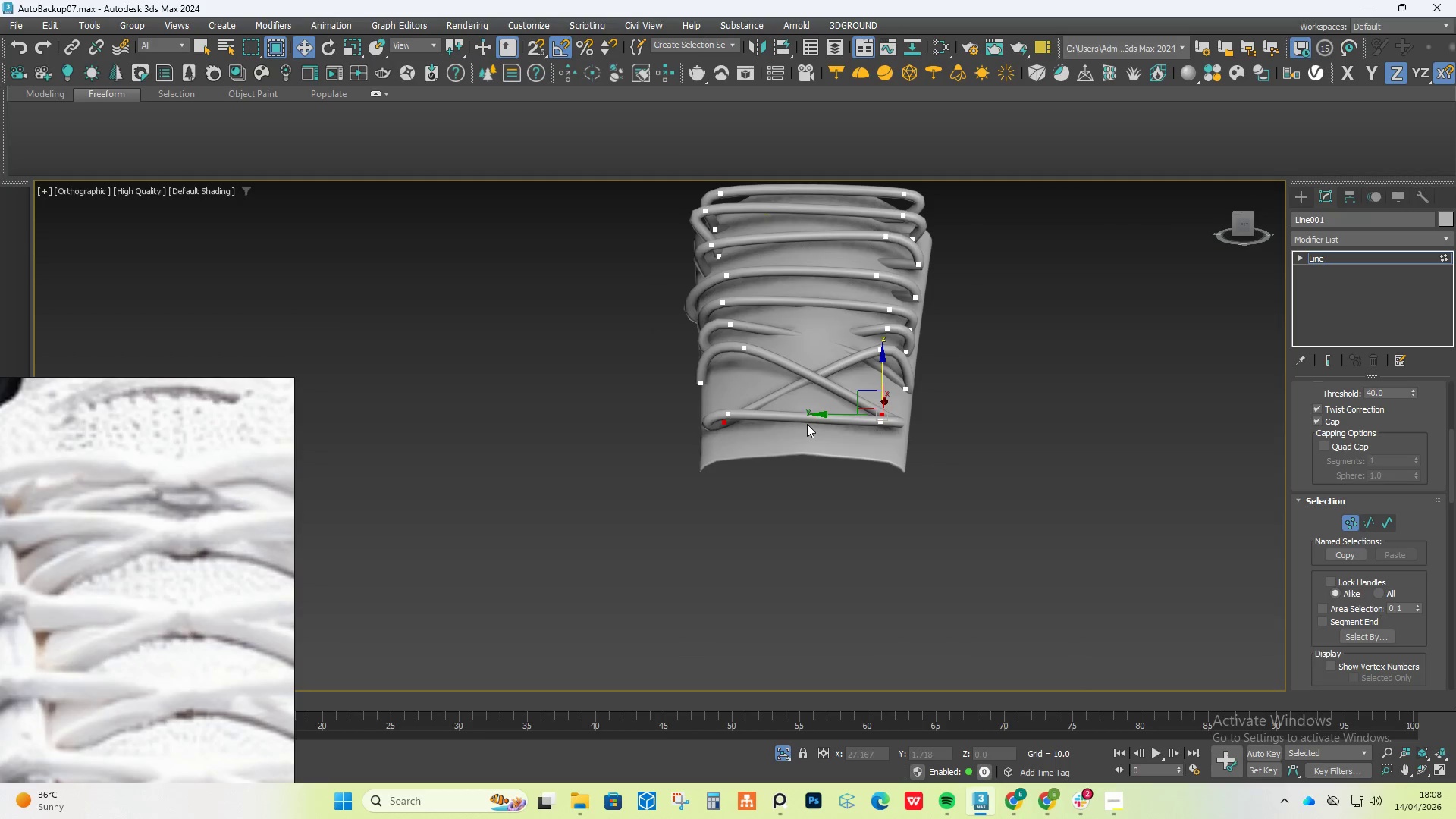 
scroll: coordinate [807, 424], scroll_direction: up, amount: 2.0
 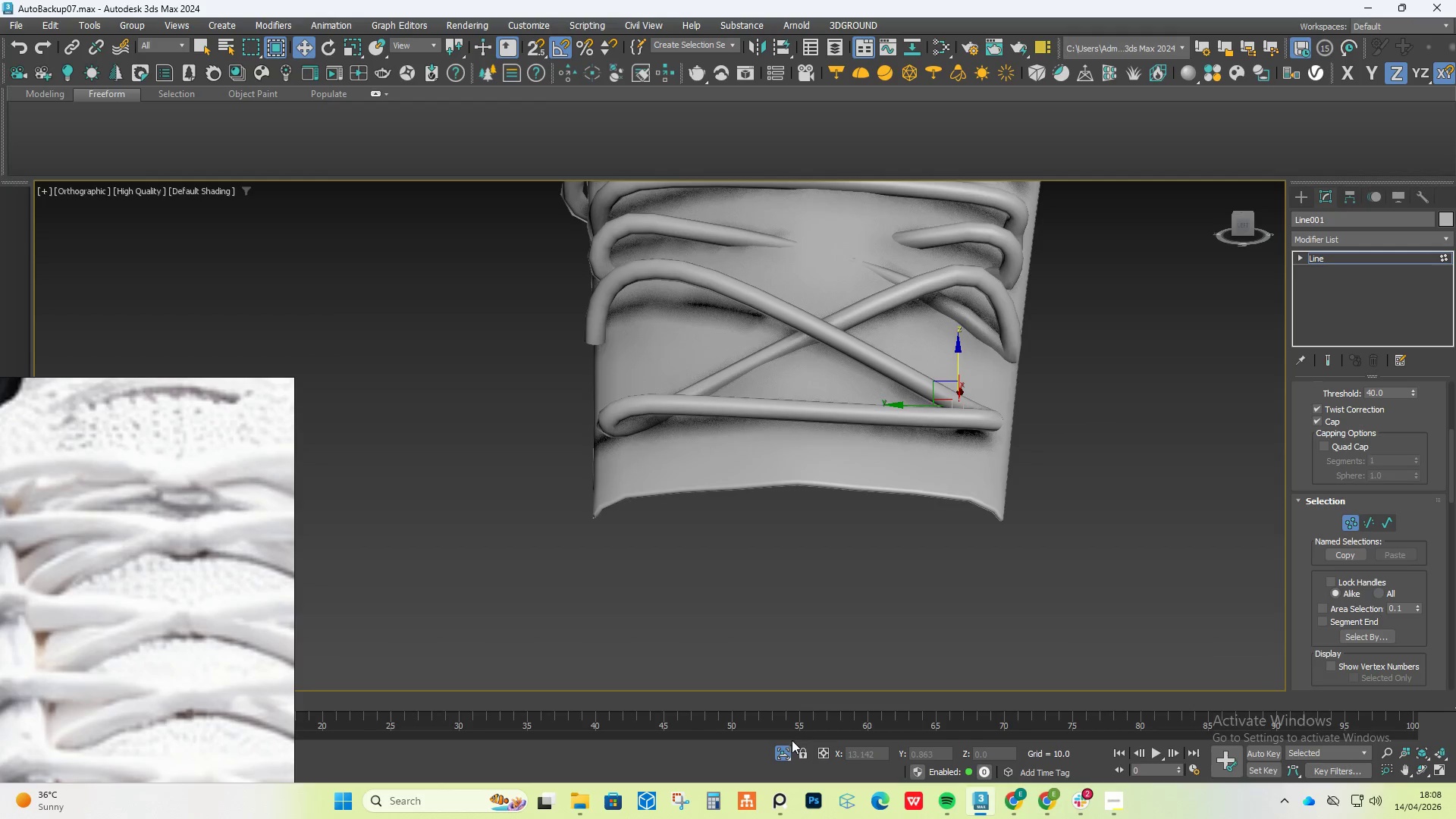 
left_click([786, 746])
 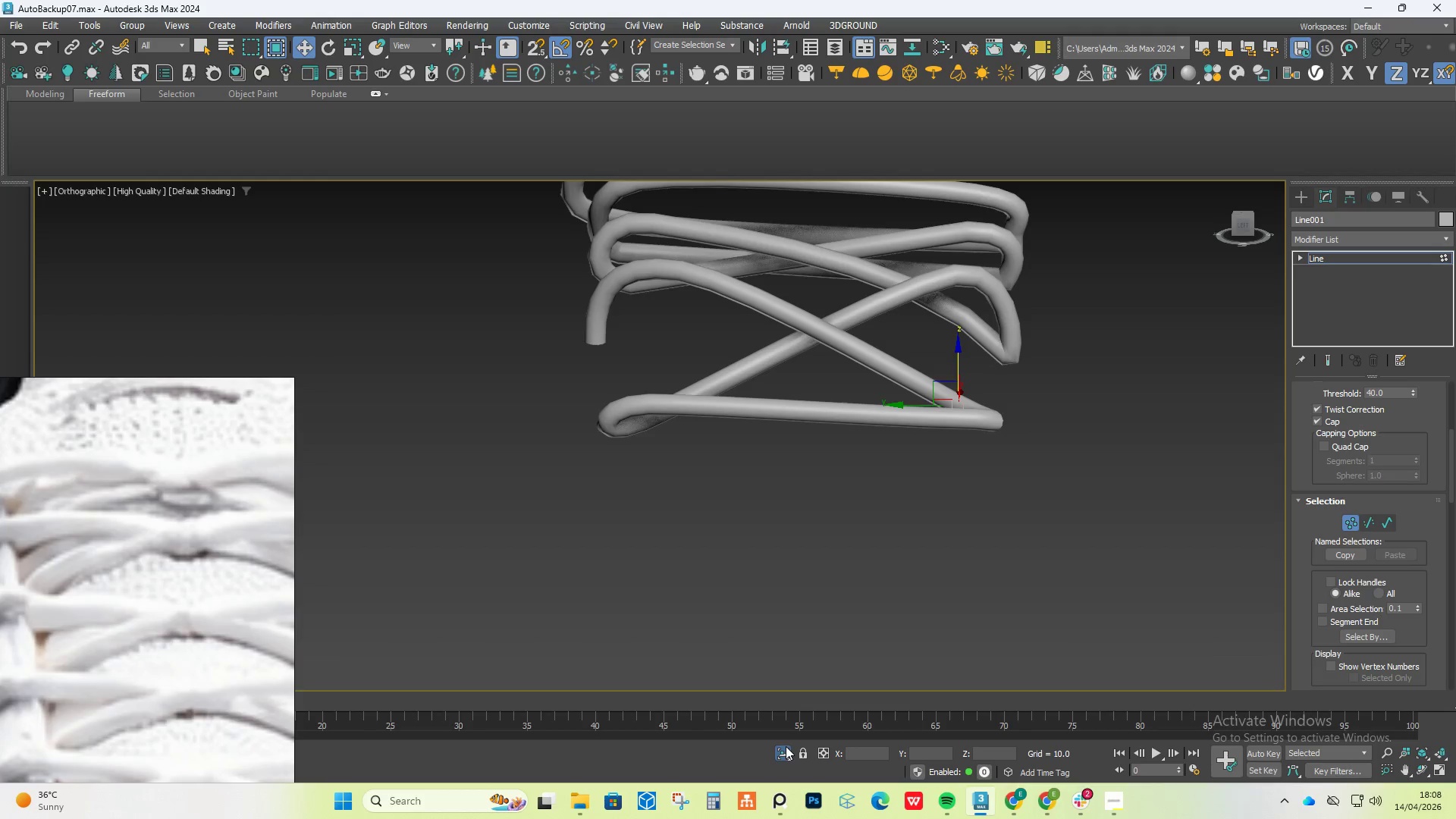 
left_click([786, 746])
 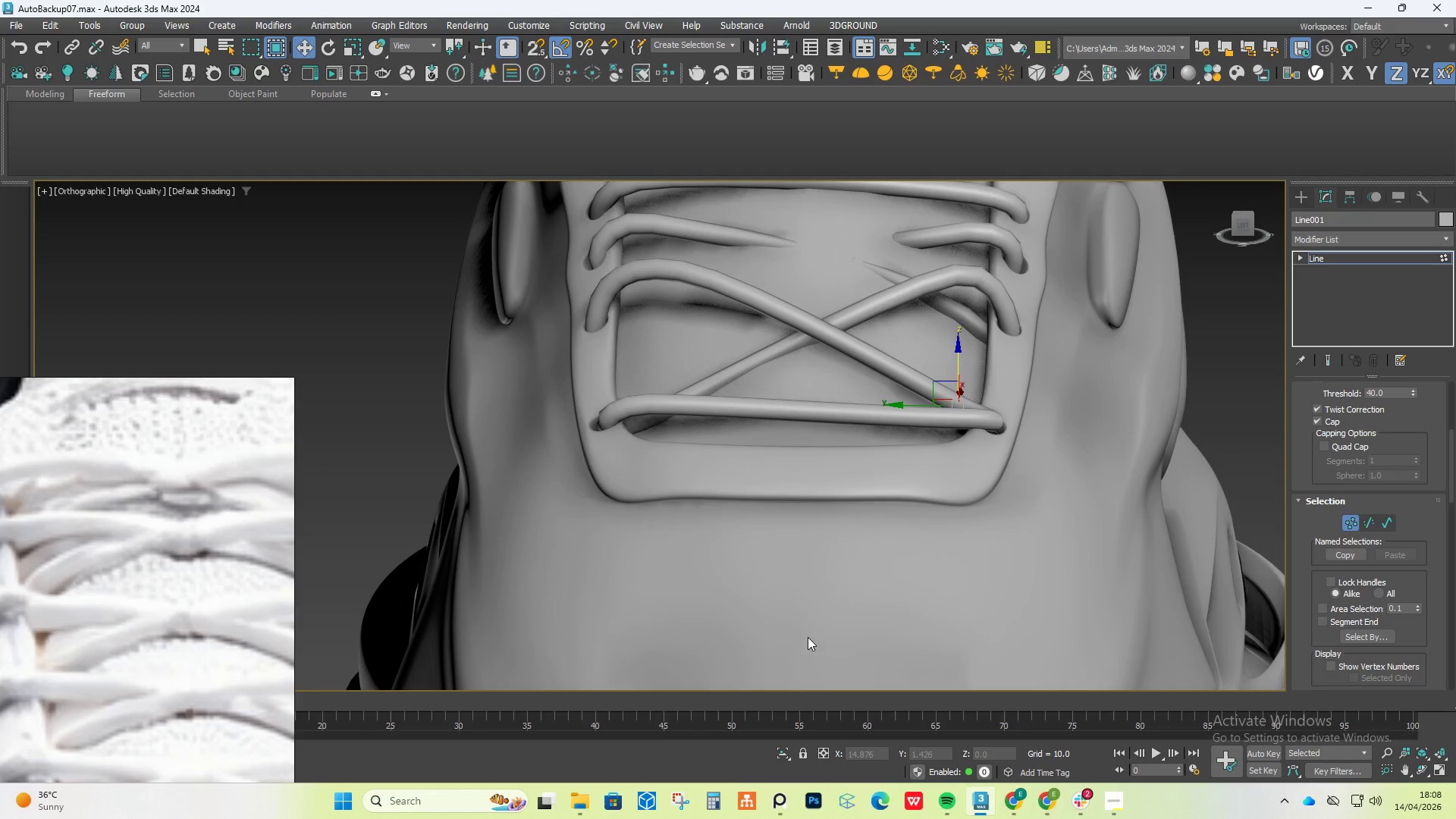 
hold_key(key=AltLeft, duration=0.8)
 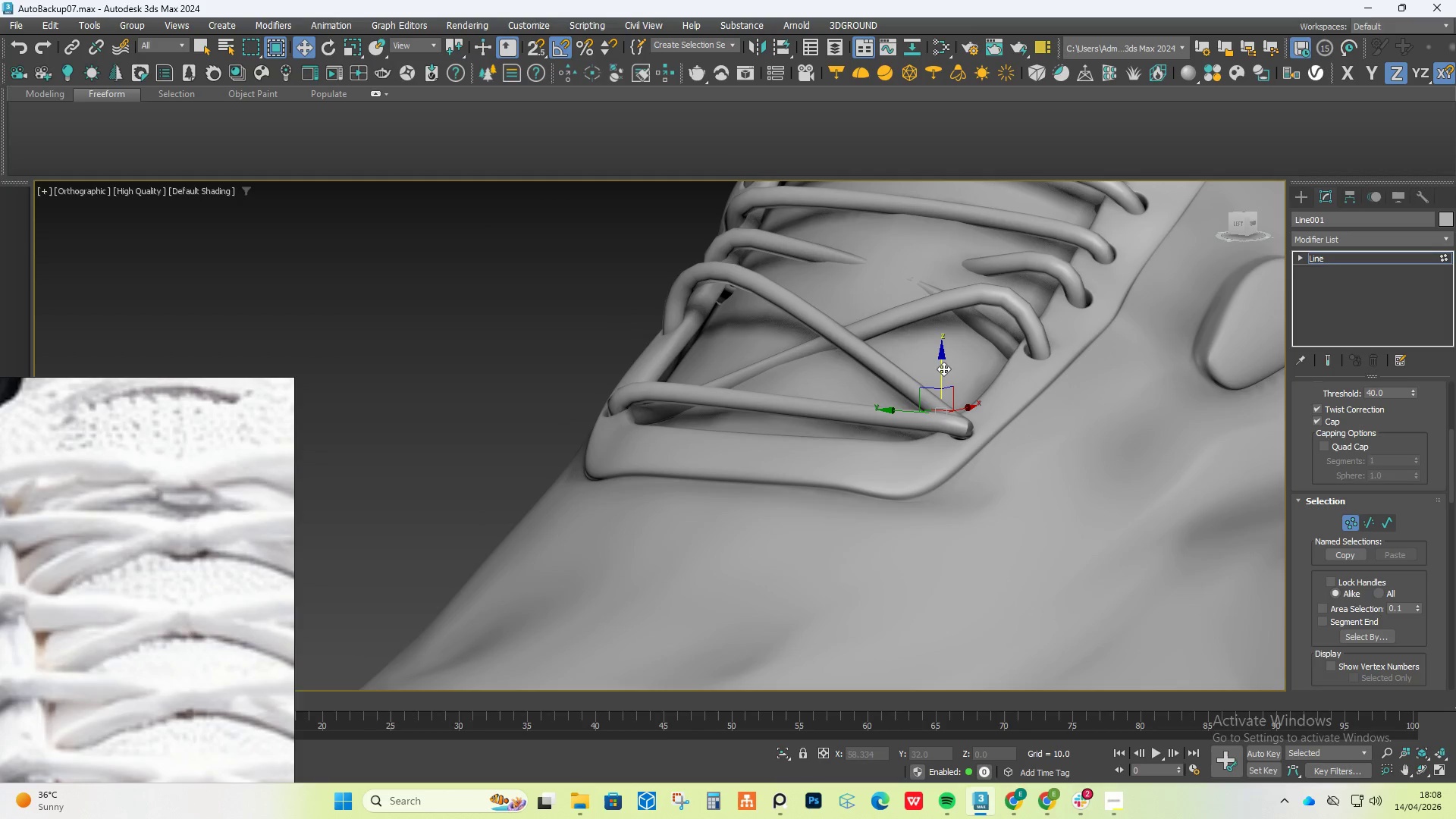 
left_click_drag(start_coordinate=[942, 367], to_coordinate=[931, 366])
 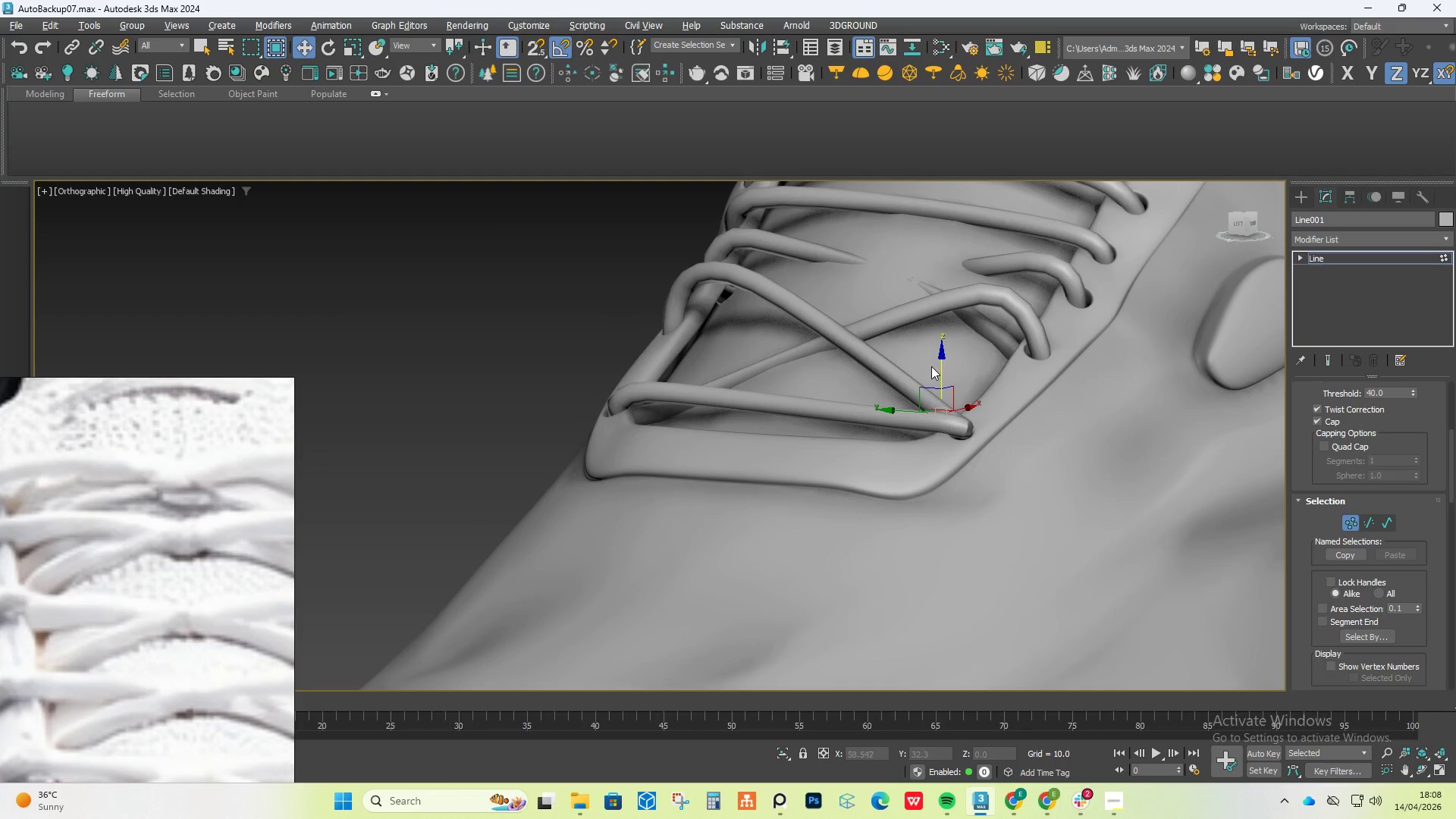 
hold_key(key=AltLeft, duration=0.73)
 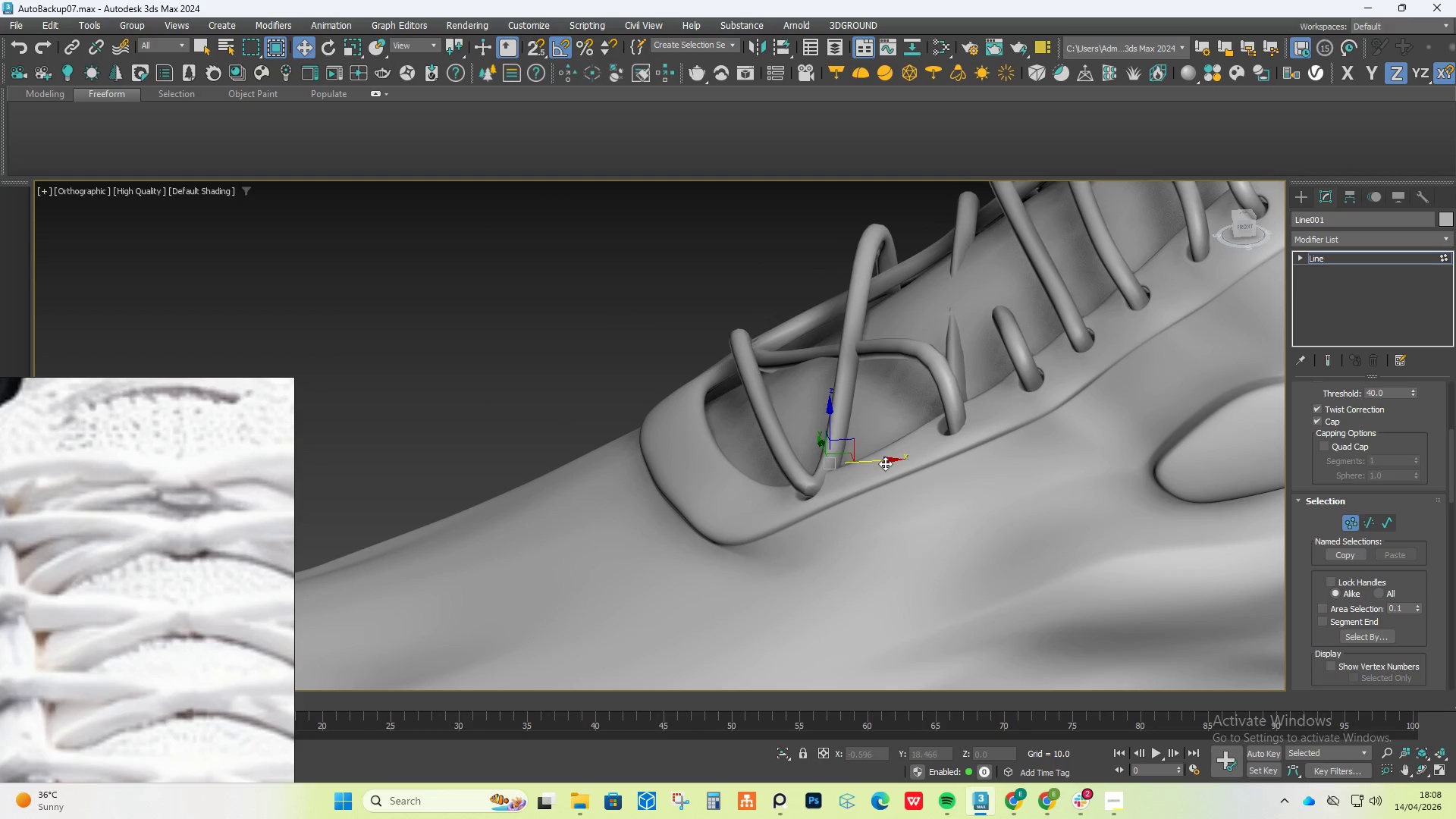 
left_click_drag(start_coordinate=[885, 462], to_coordinate=[862, 456])
 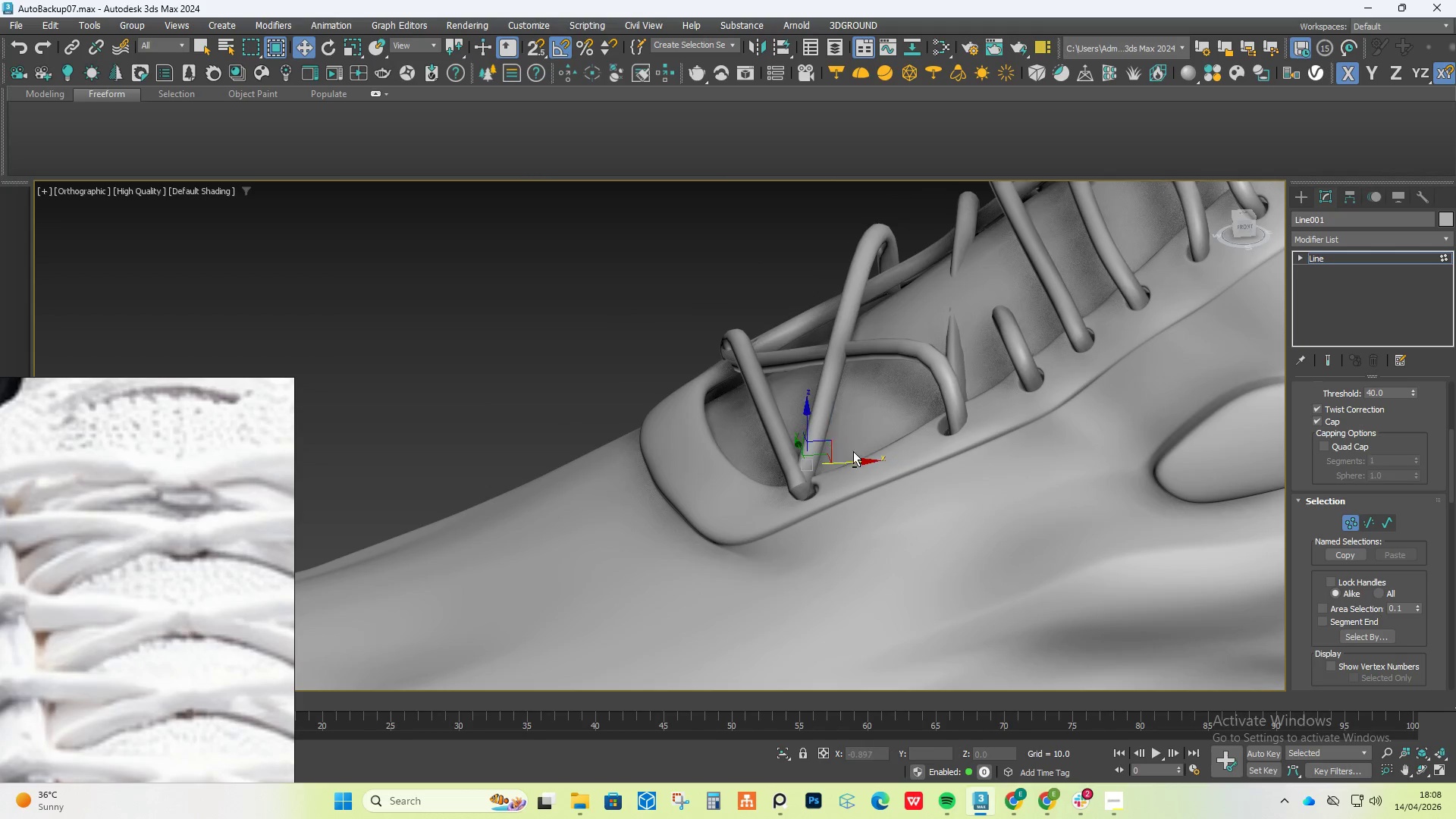 
hold_key(key=AltLeft, duration=1.52)
 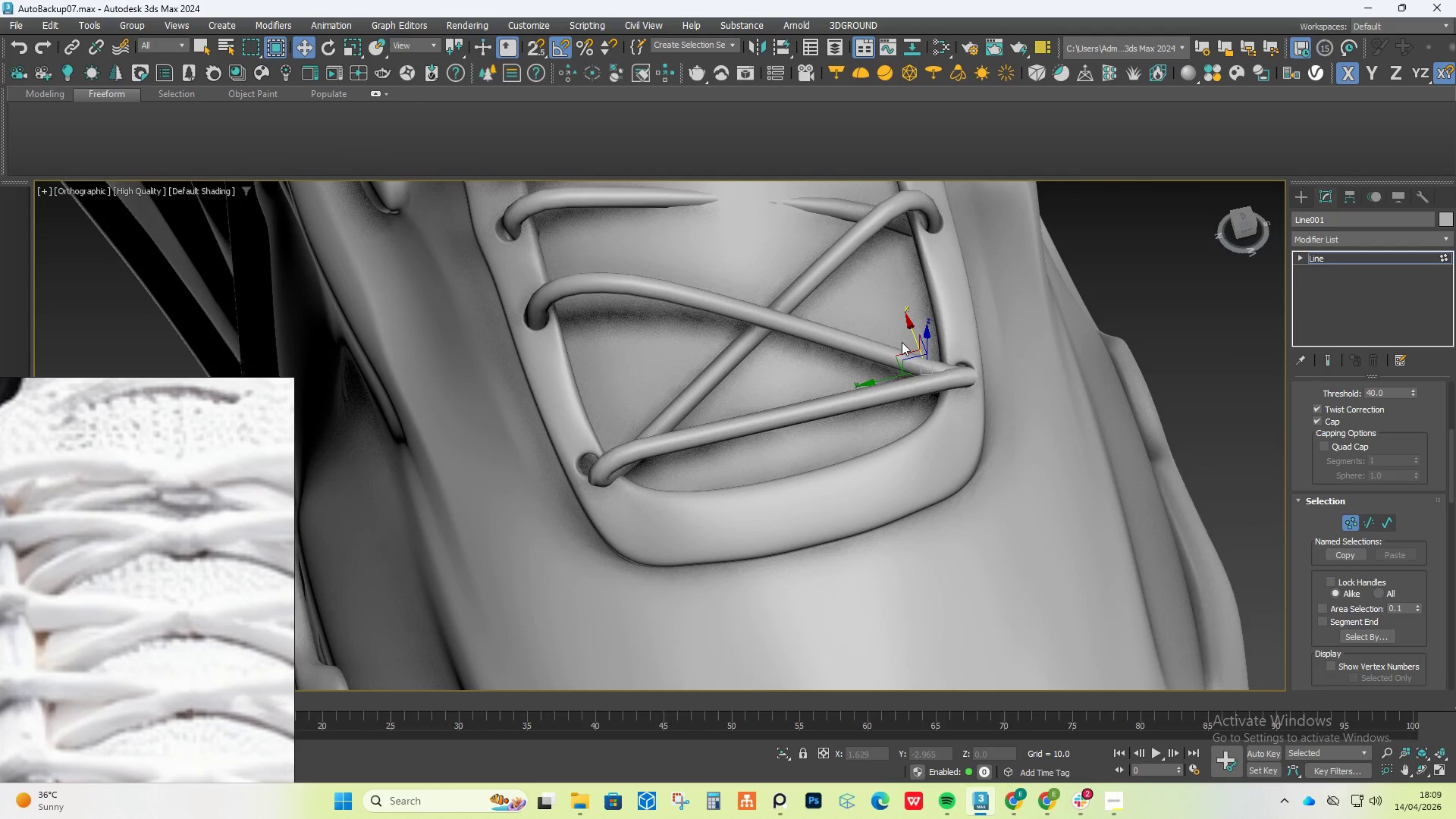 
key(Alt+AltLeft)
 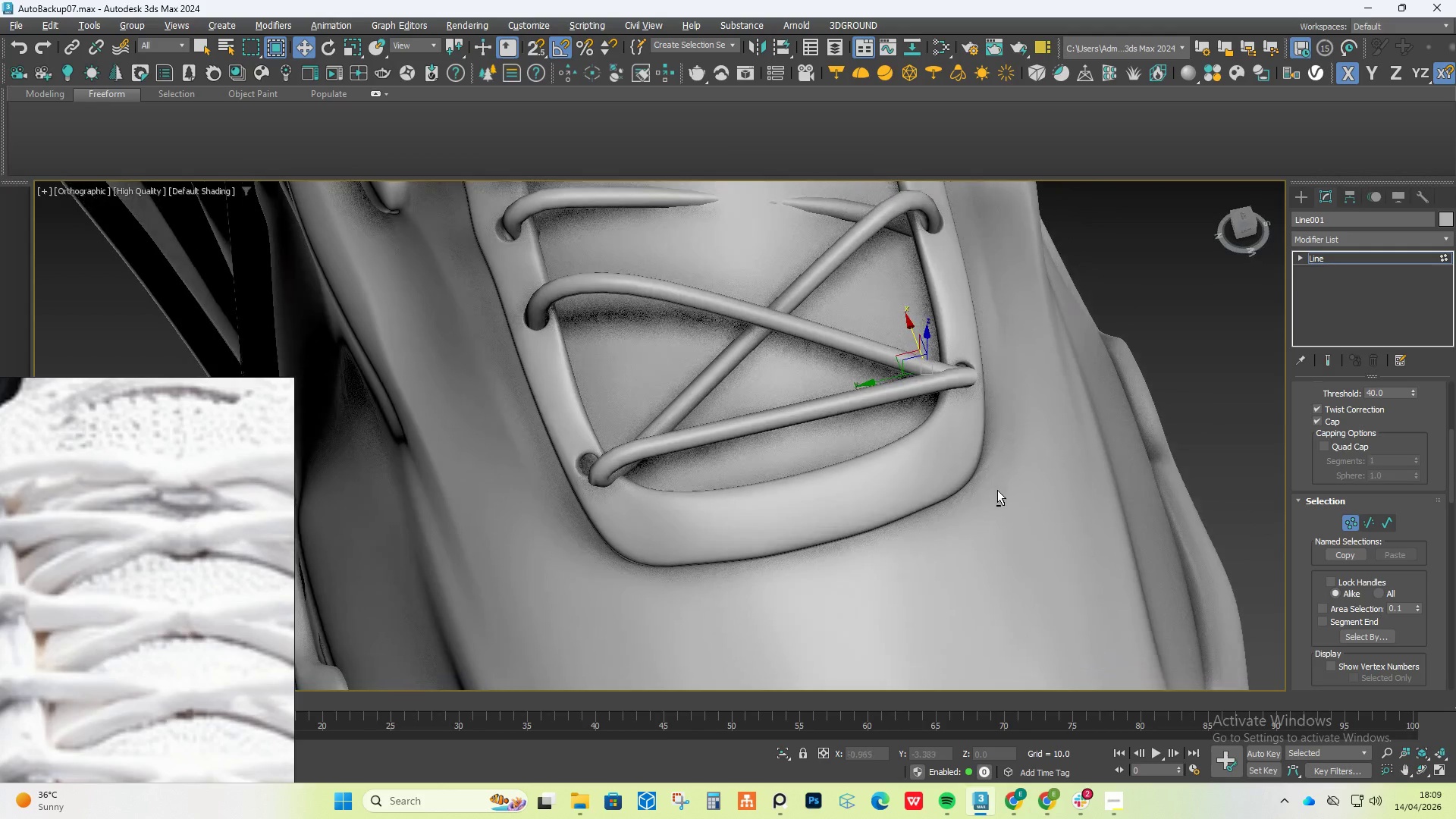 
key(Alt+AltLeft)
 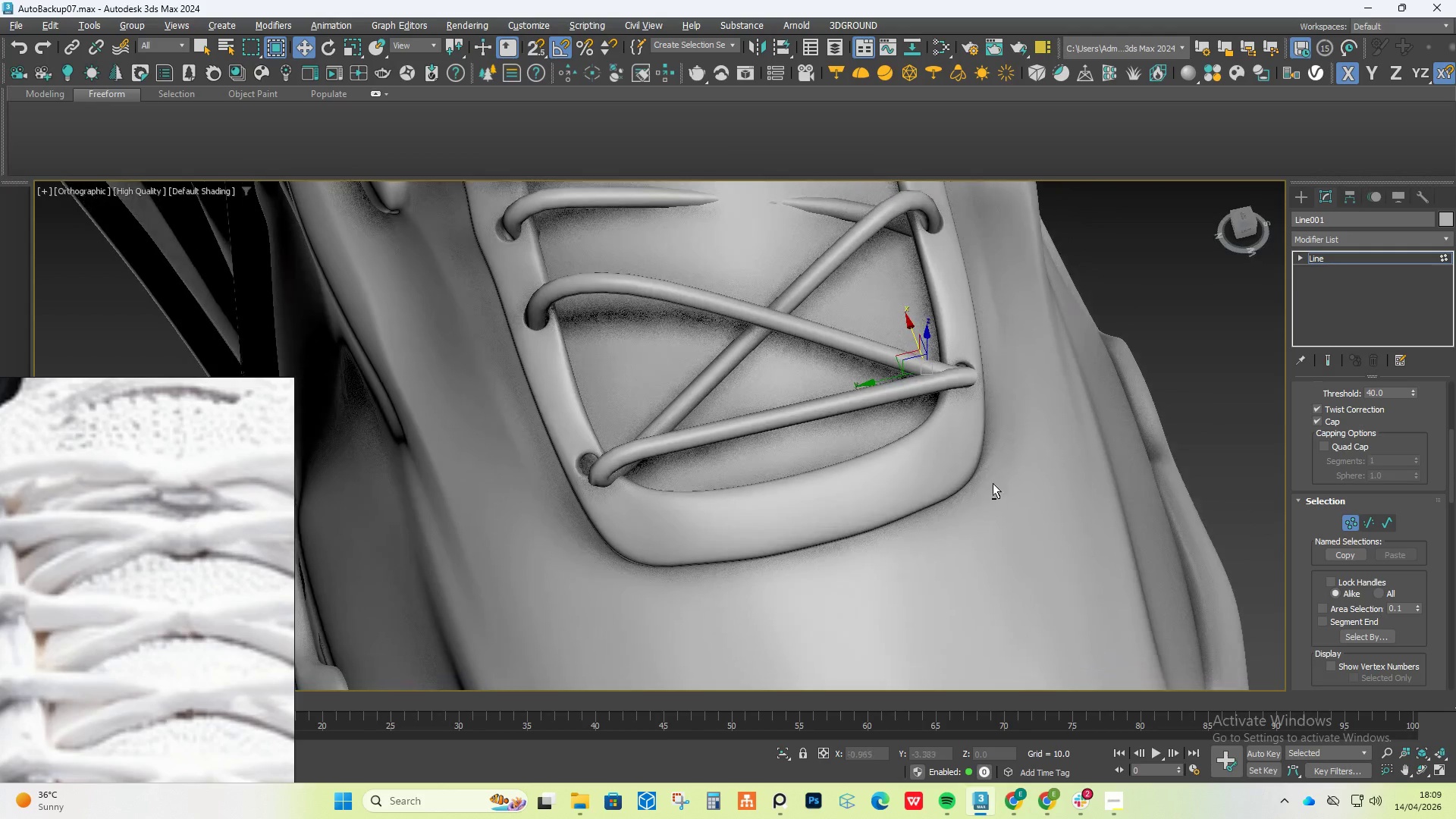 
key(Alt+AltLeft)
 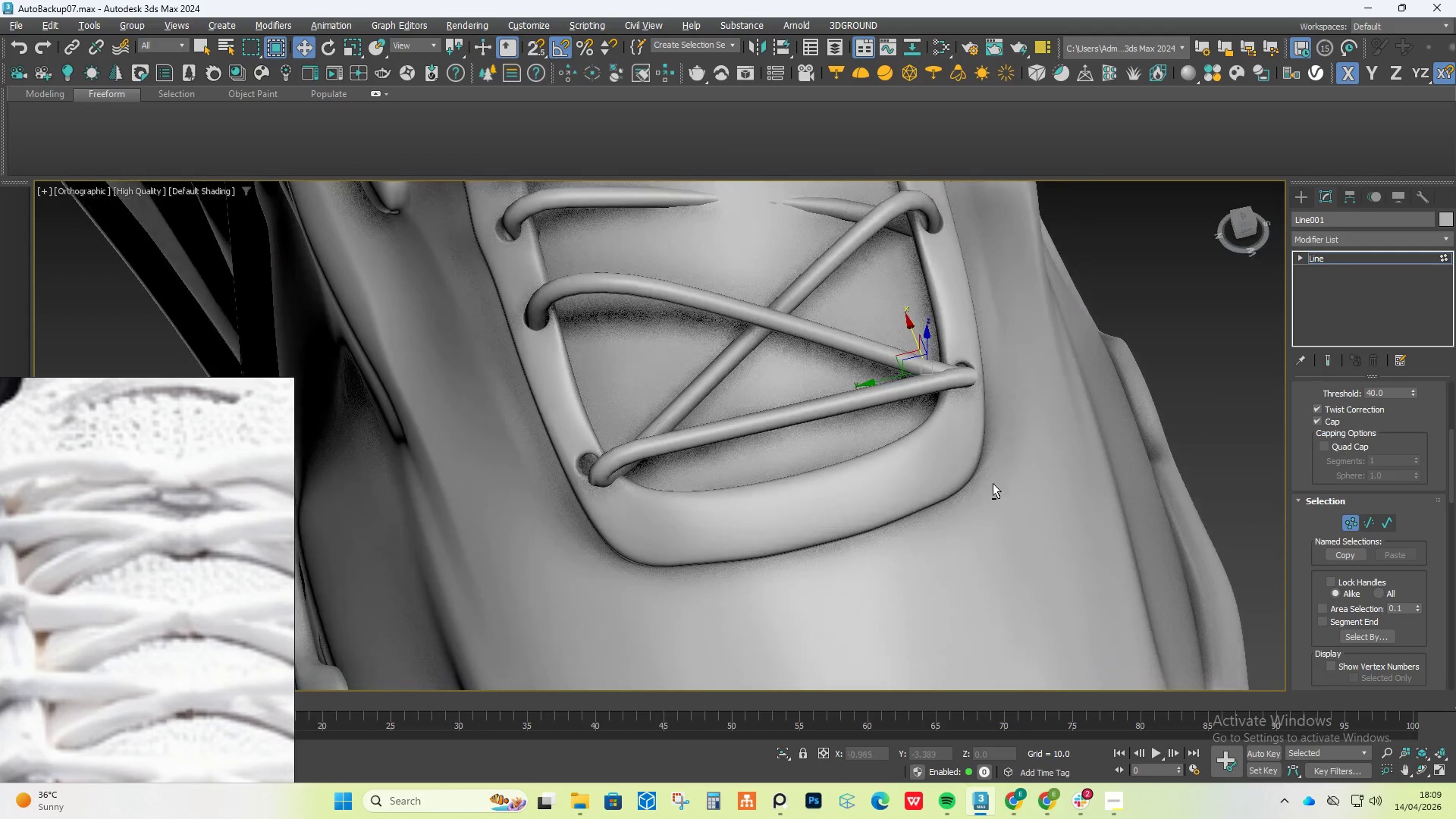 
key(Alt+AltLeft)
 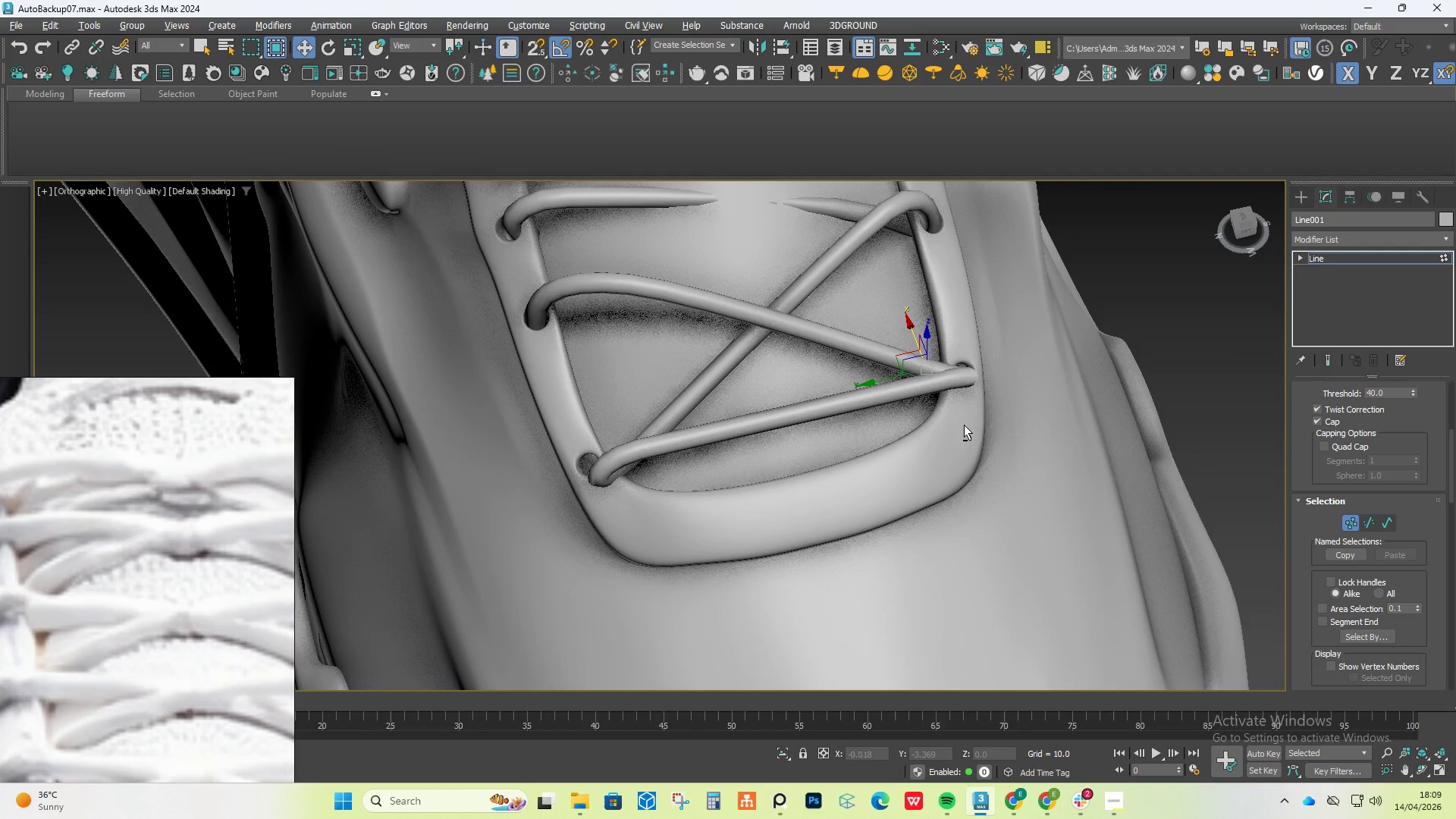 
key(Alt+AltLeft)
 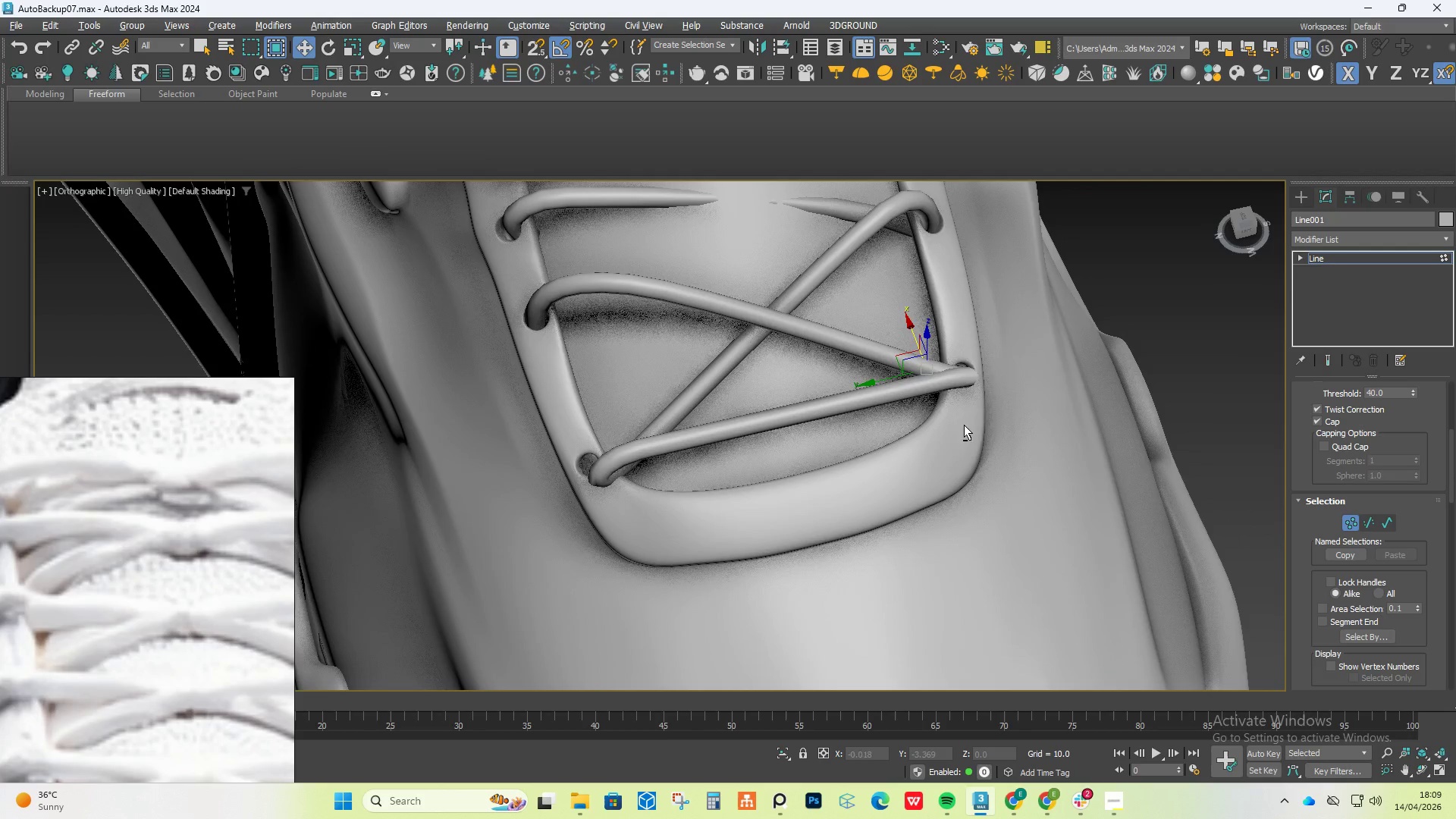 
key(Alt+AltLeft)
 